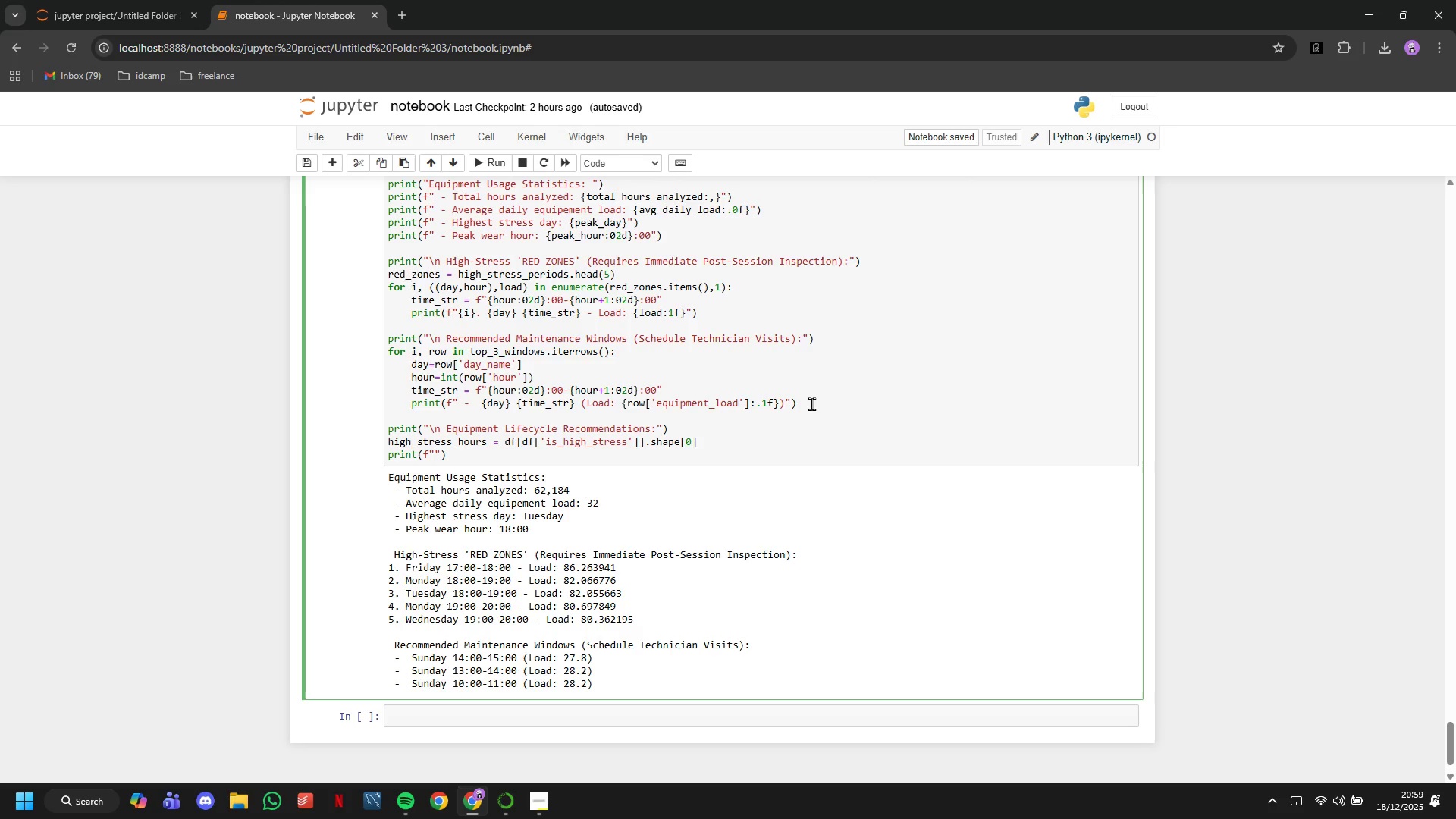 
type( - High )
key(Backspace)
type(-stress)
 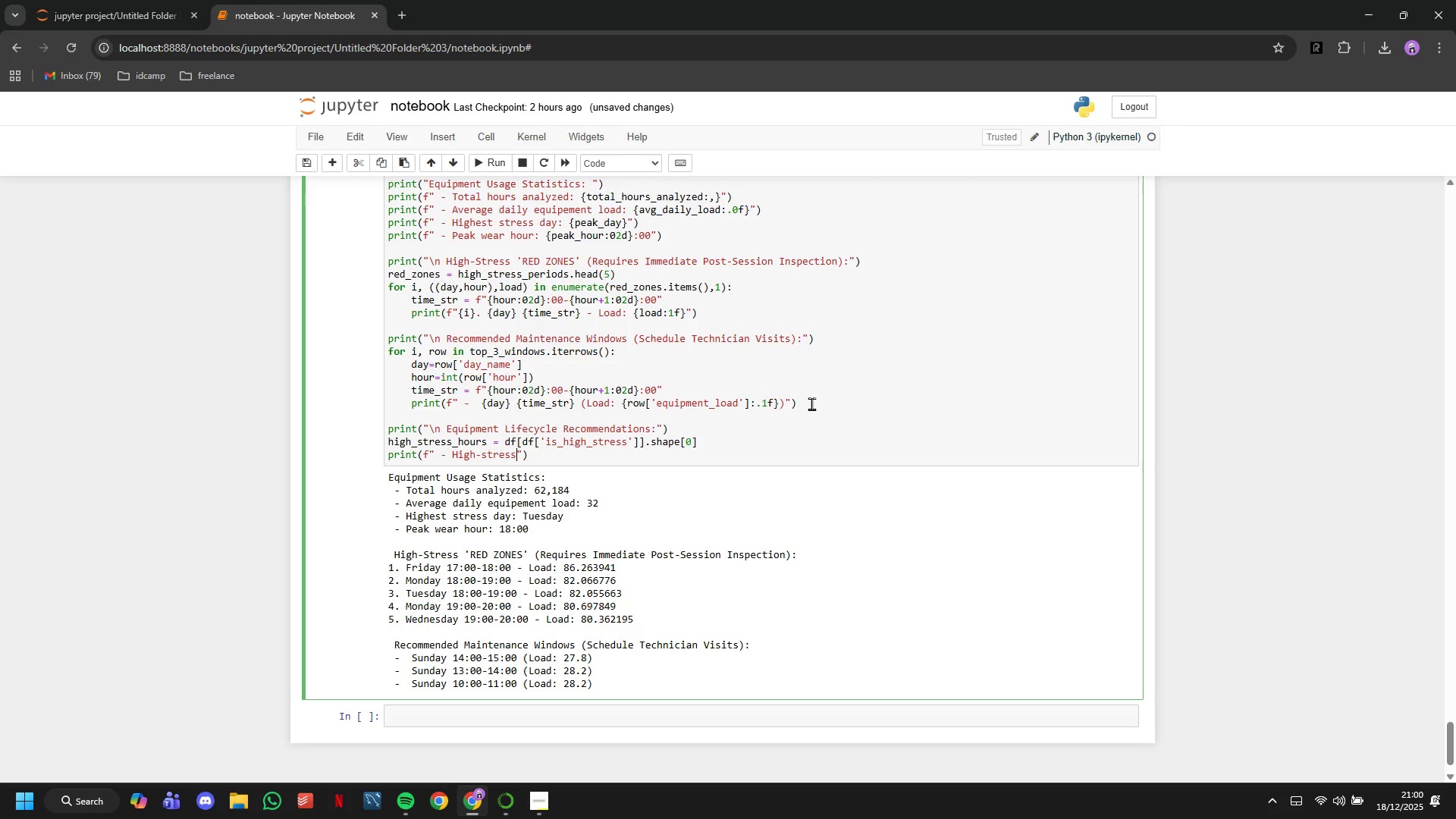 
wait(5.72)
 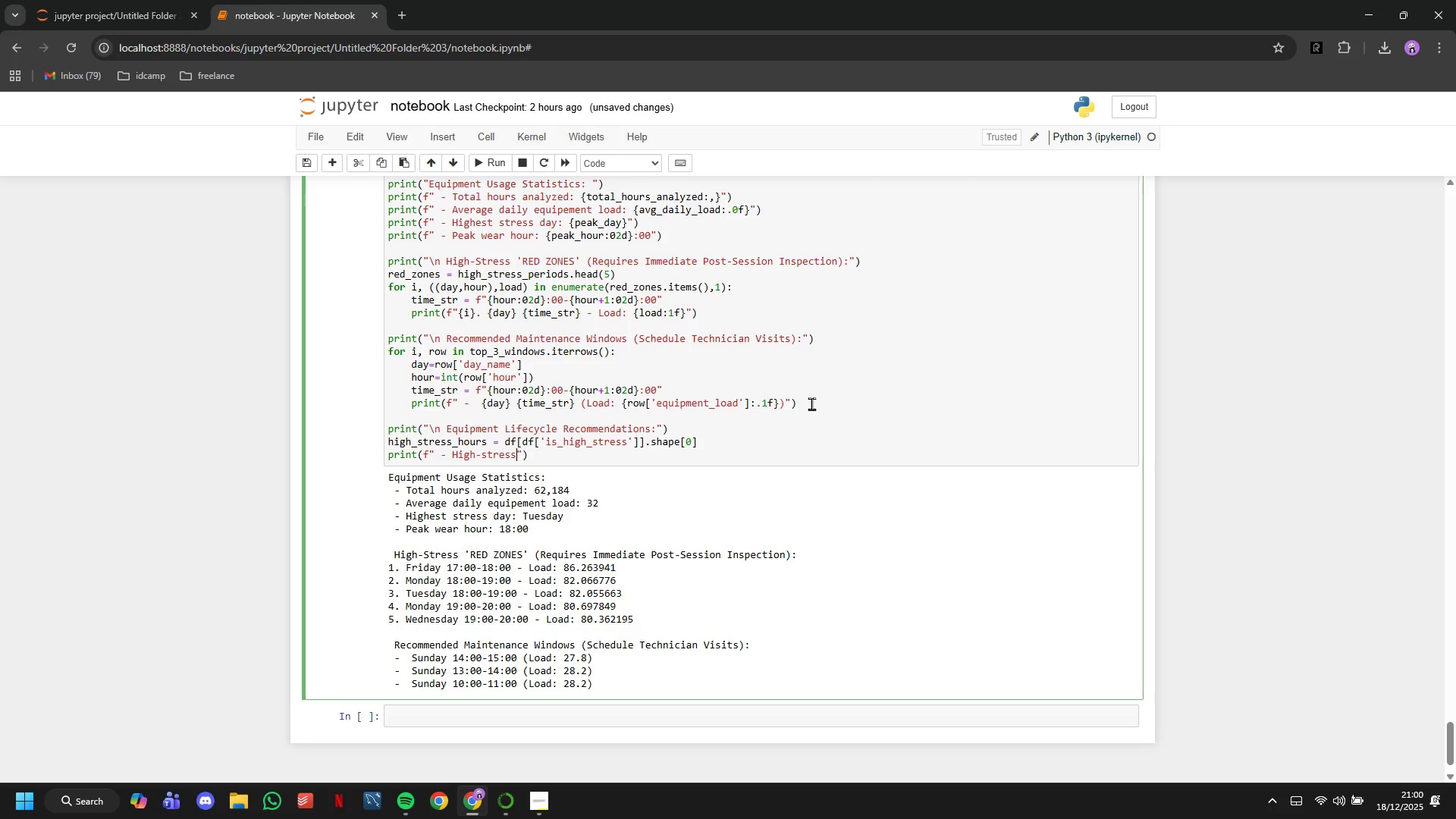 
type( hours per week: )
 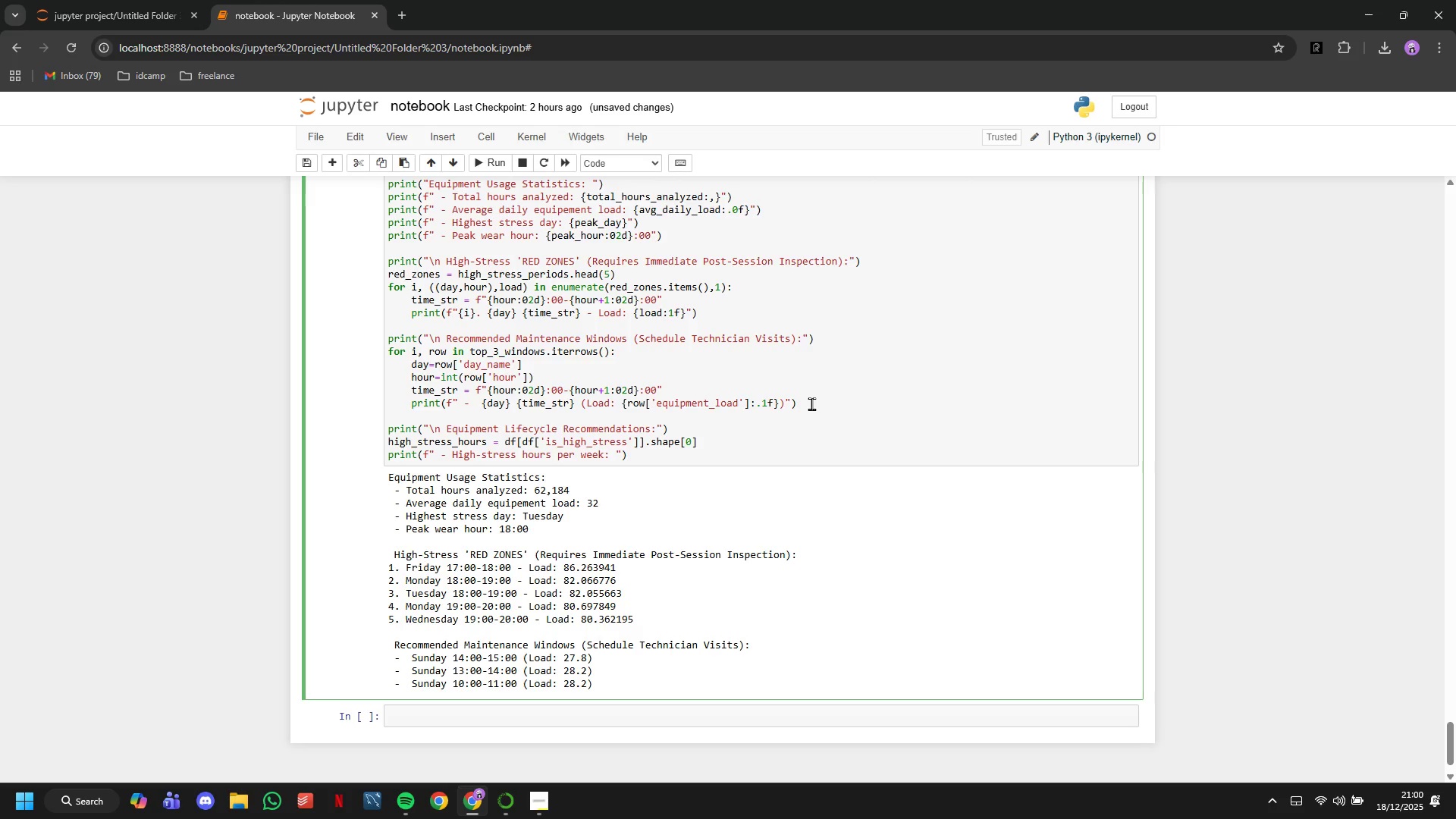 
hold_key(key=ShiftLeft, duration=1.5)
 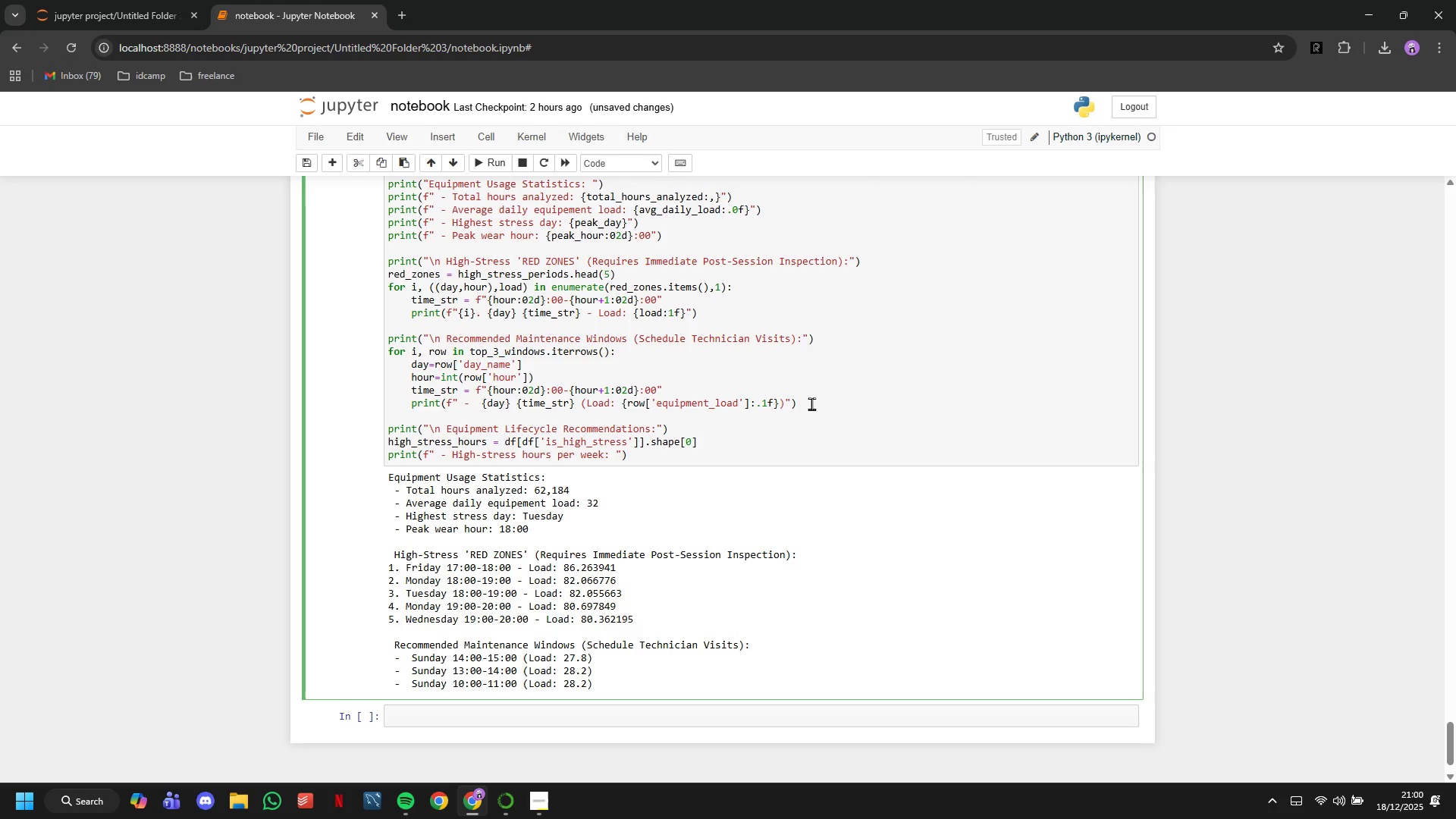 
type(~{high_stress_hours/52:.0f)
 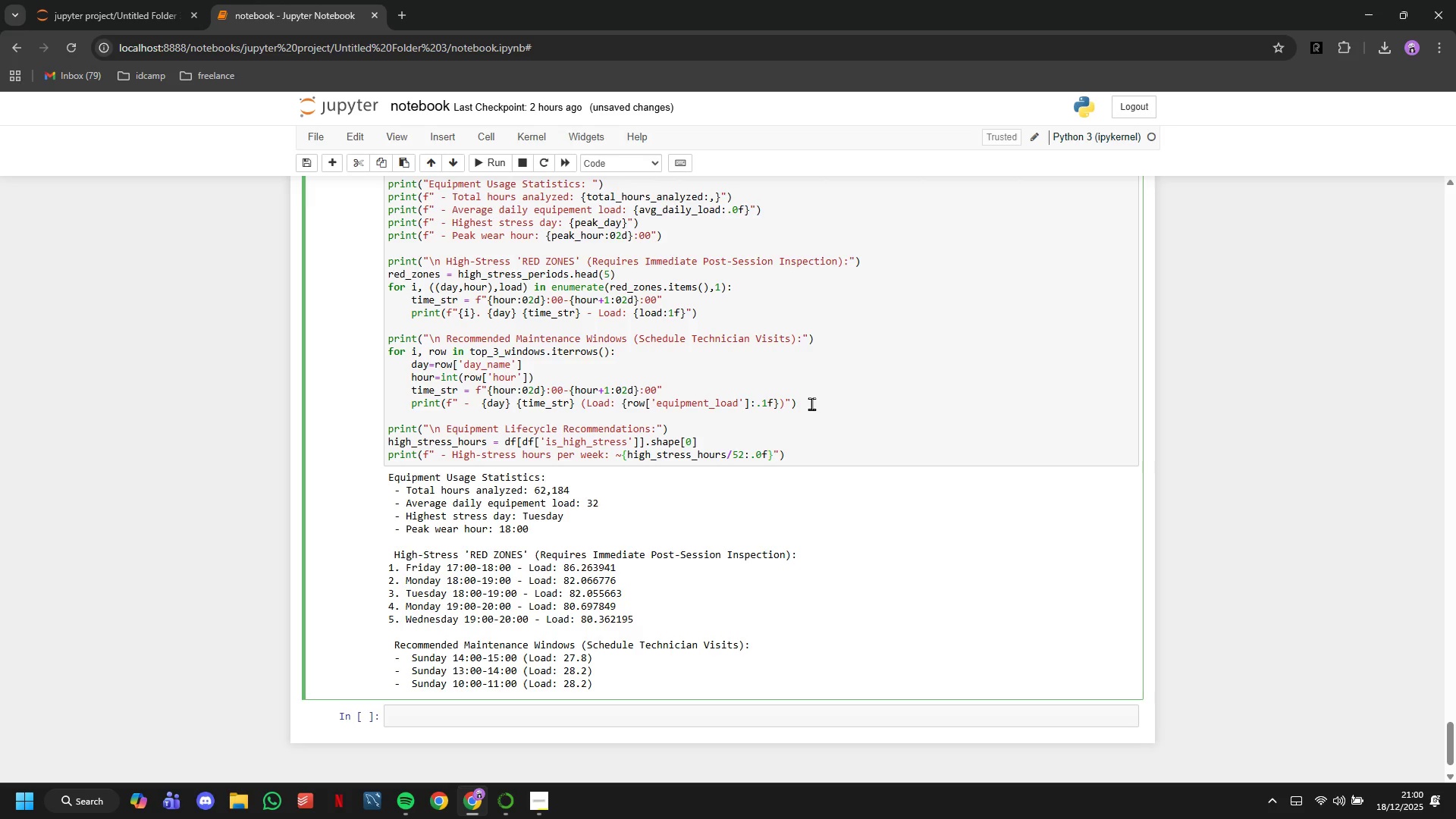 
key(ArrowRight)
 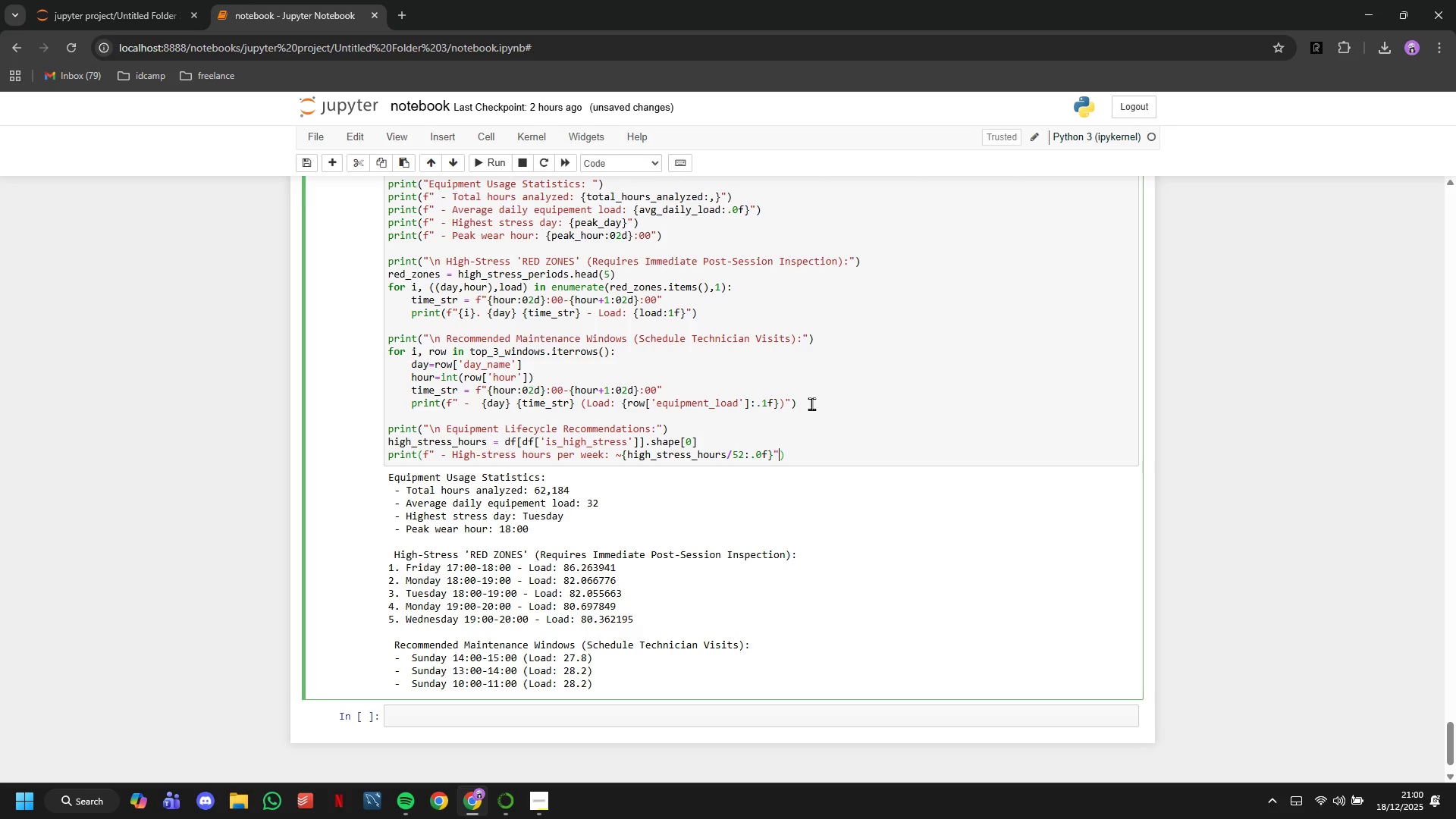 
key(ArrowRight)
 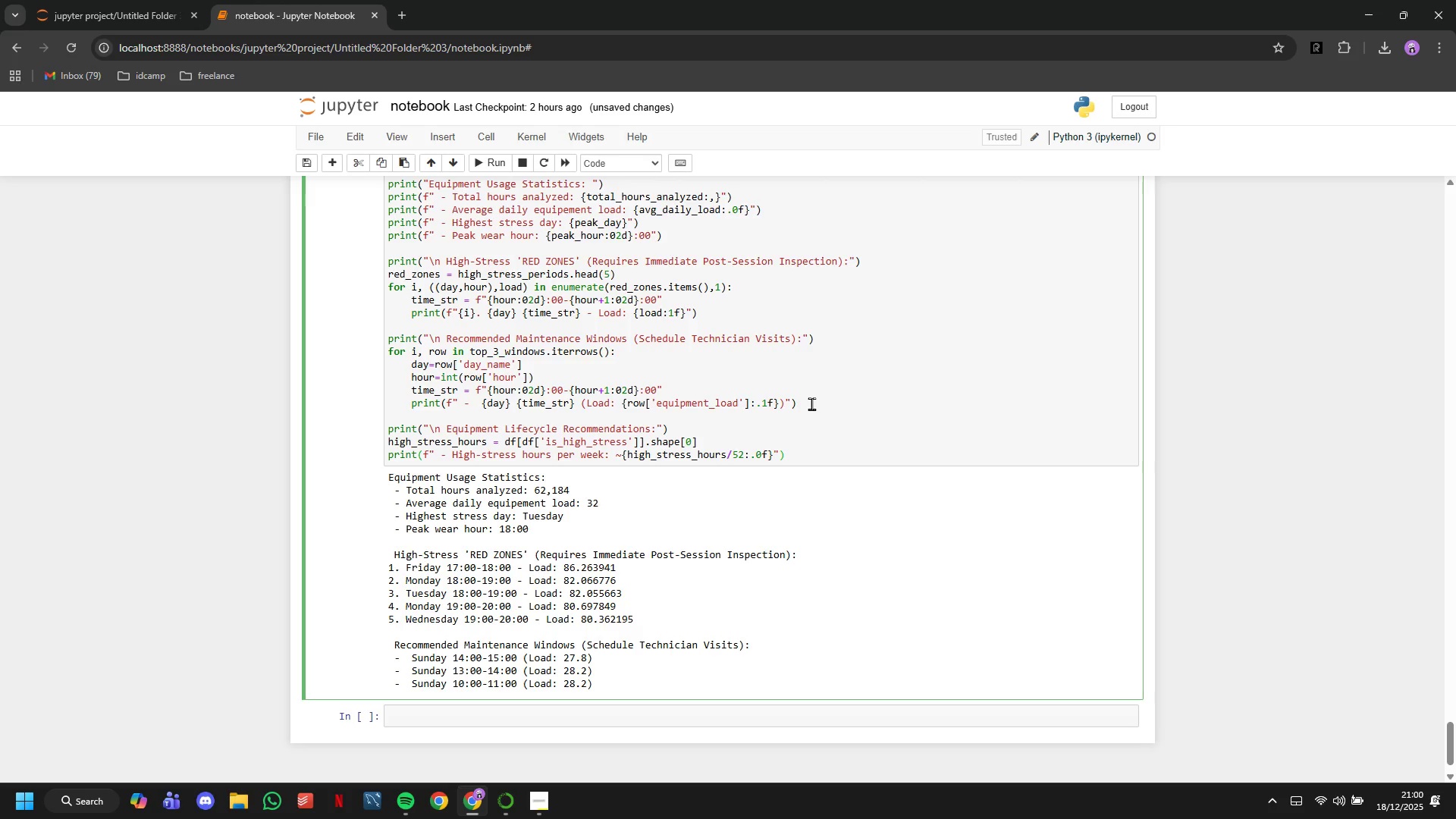 
key(ArrowRight)
 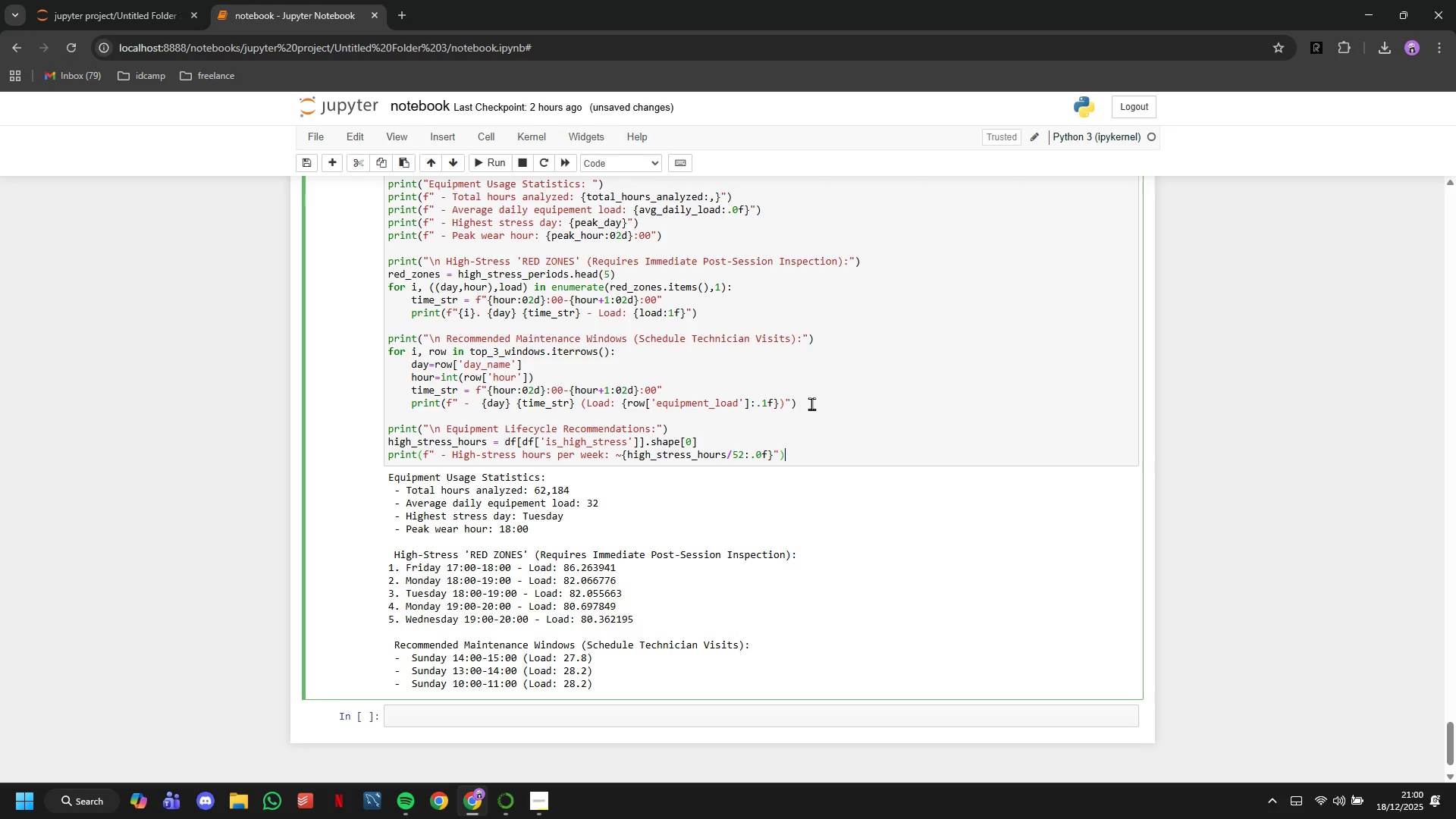 
key(Enter)
 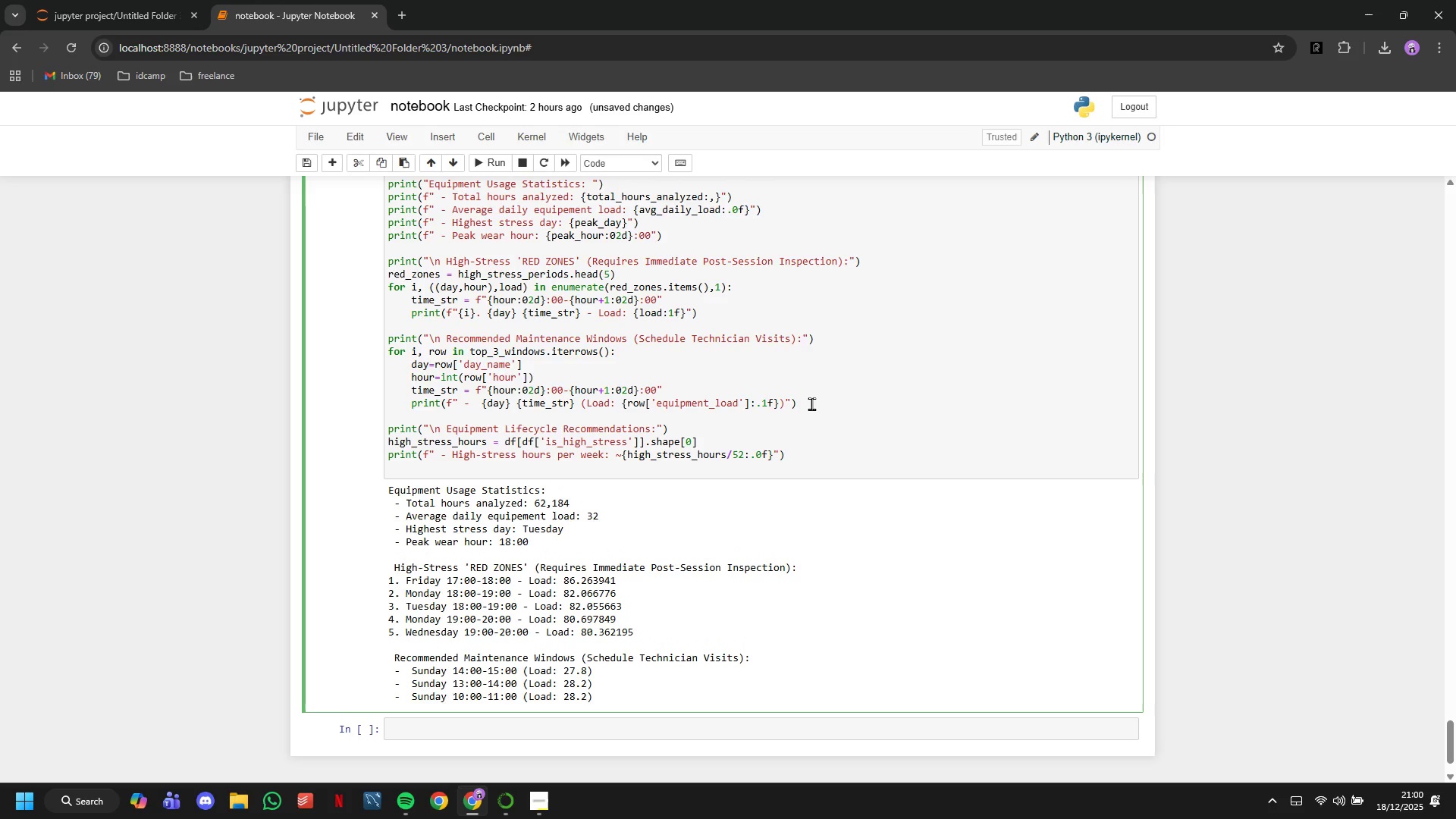 
type(print(f)
key(Backspace)
type(" - Recommended inspections frequency: Weekly fp)
key(Backspace)
type(or high-use uquipment)
 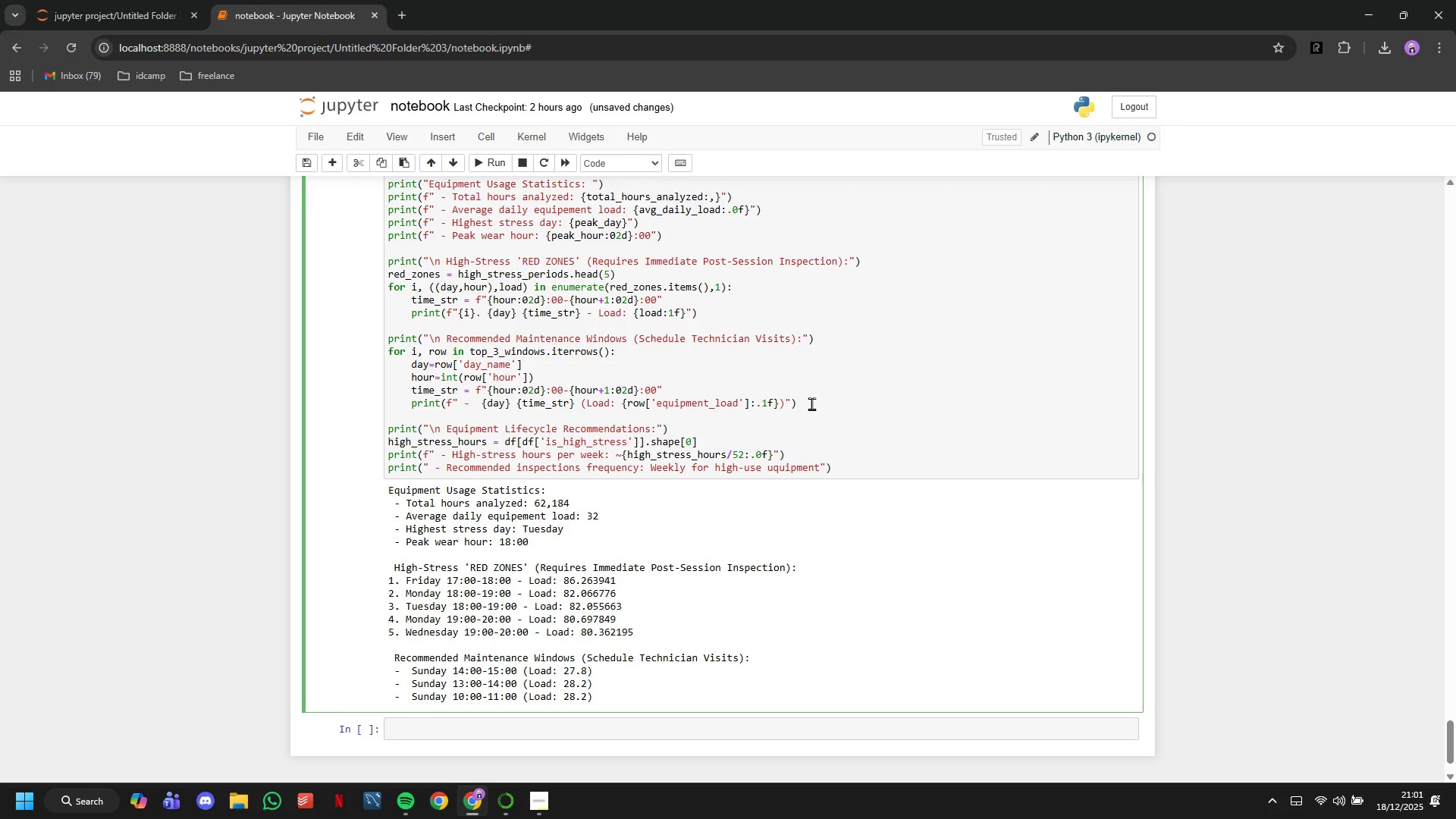 
 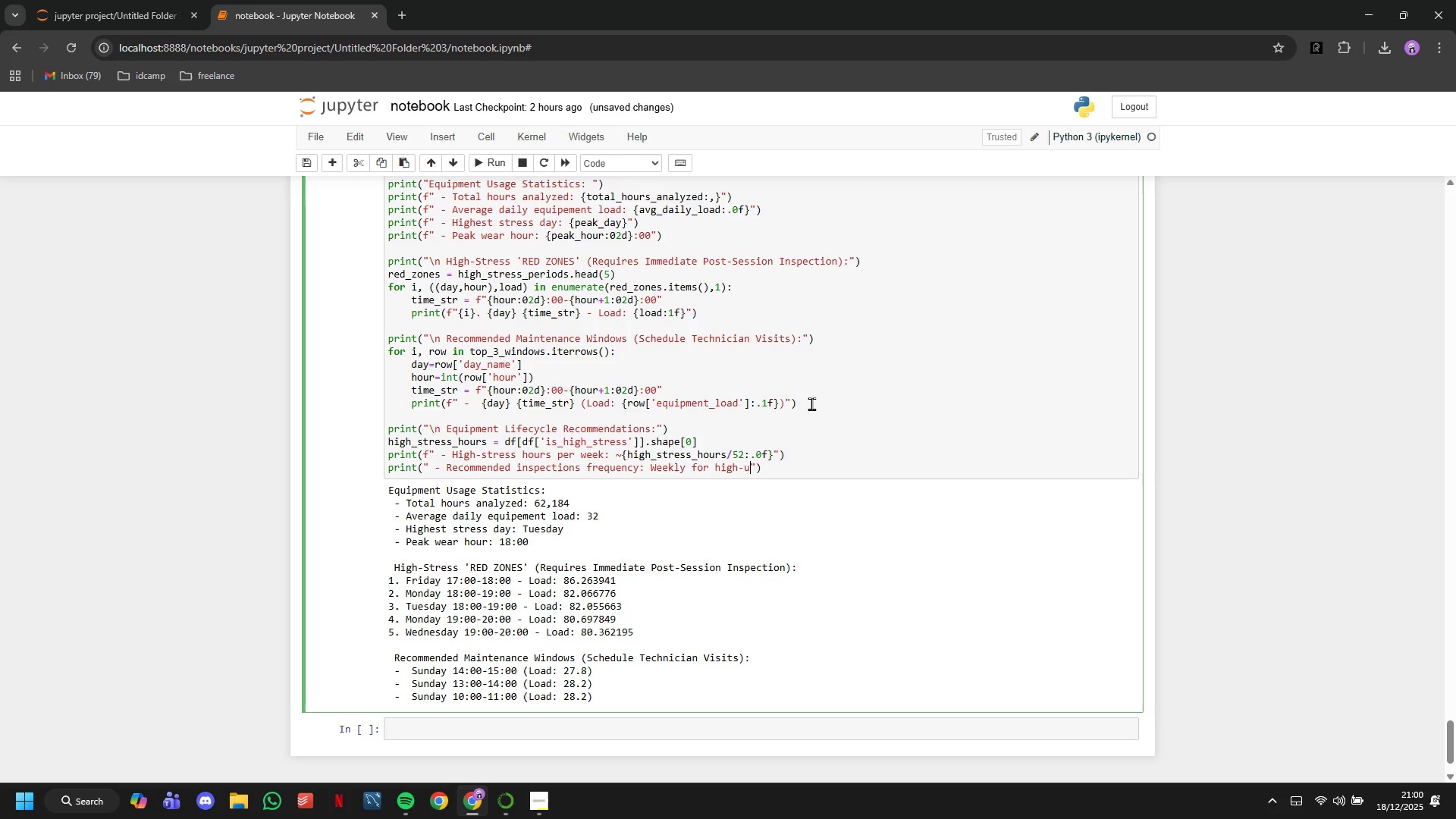 
key(ArrowLeft)
 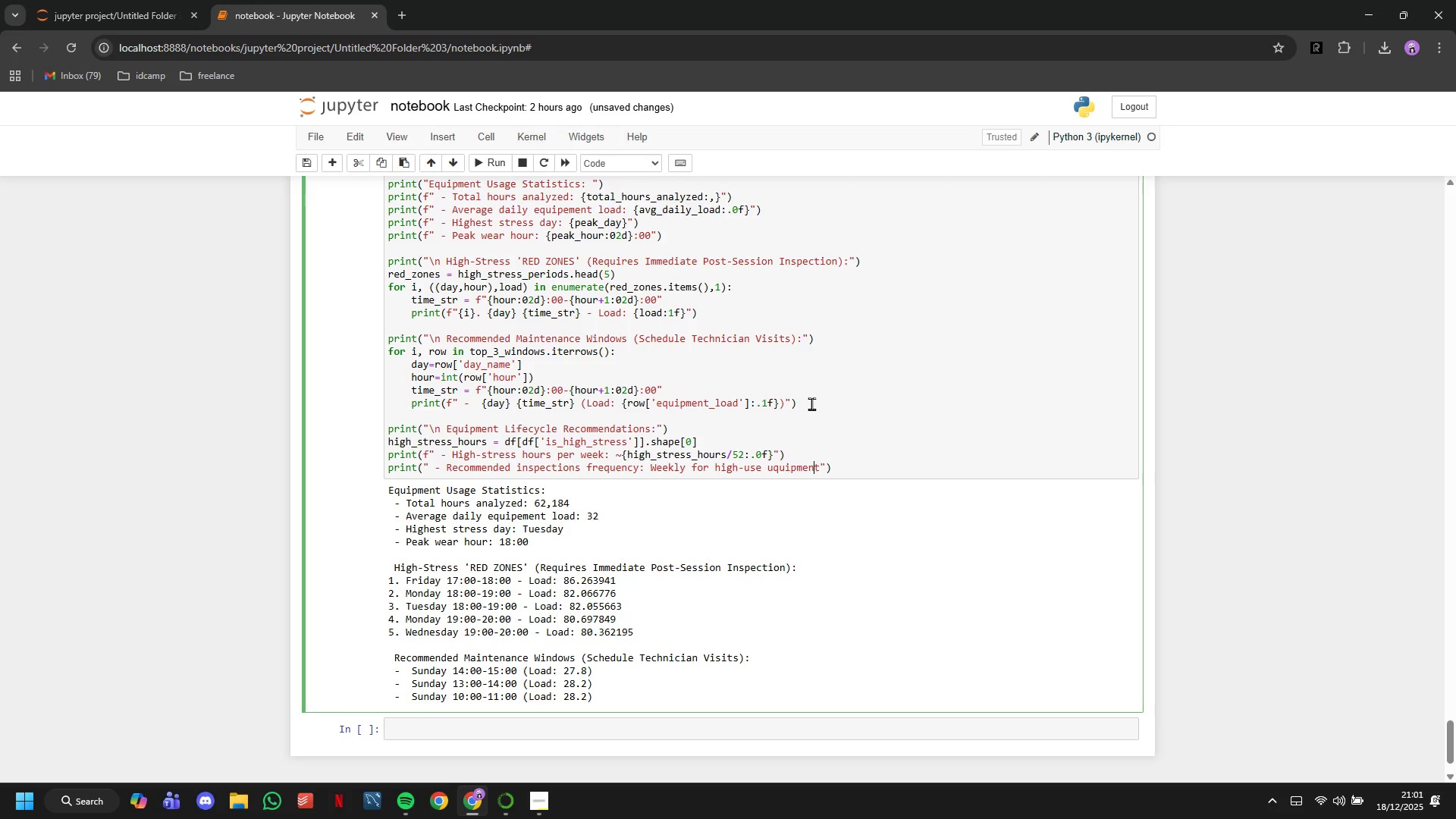 
key(ArrowLeft)
 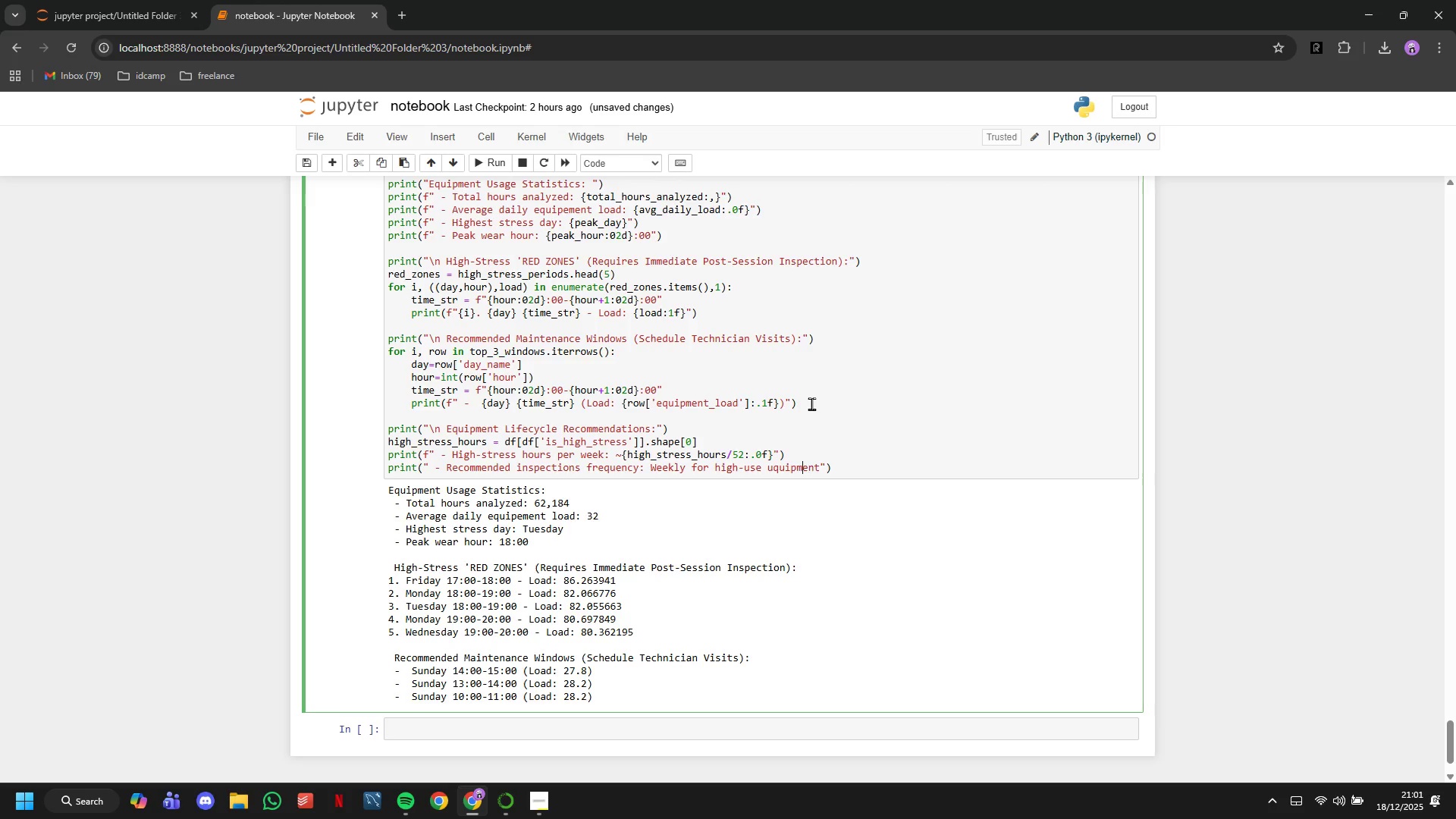 
key(ArrowLeft)
 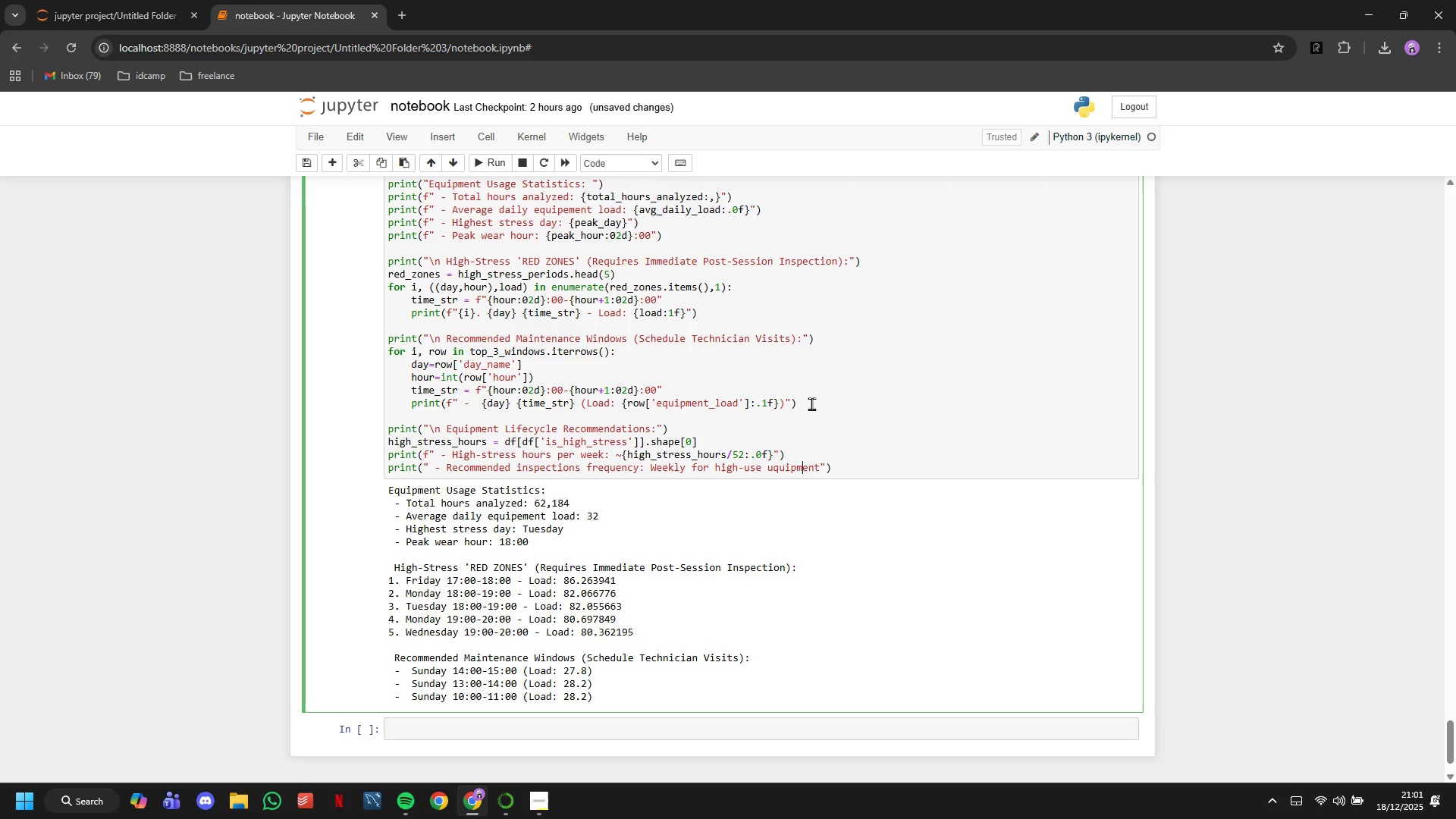 
key(ArrowLeft)
 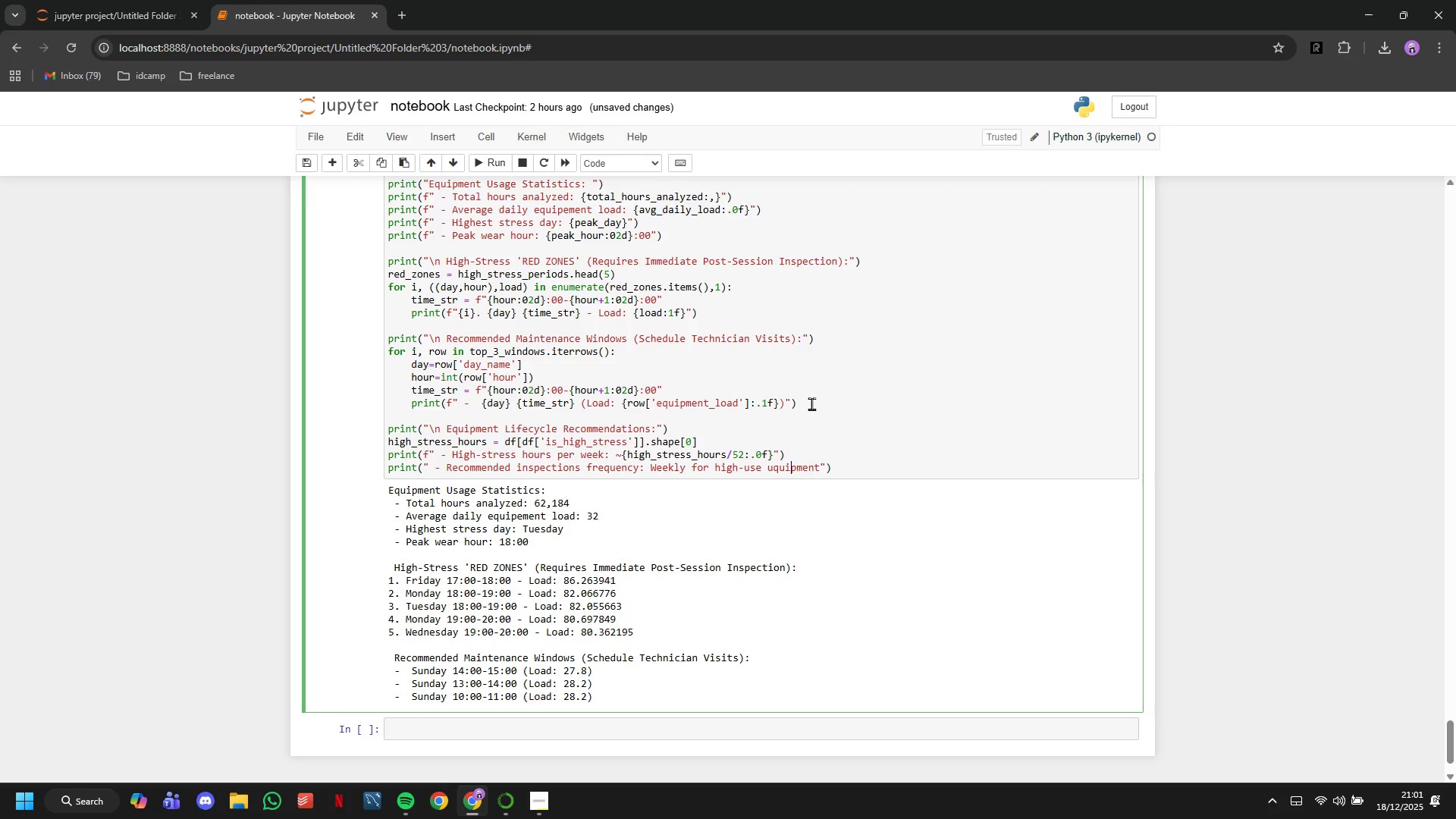 
key(ArrowLeft)
 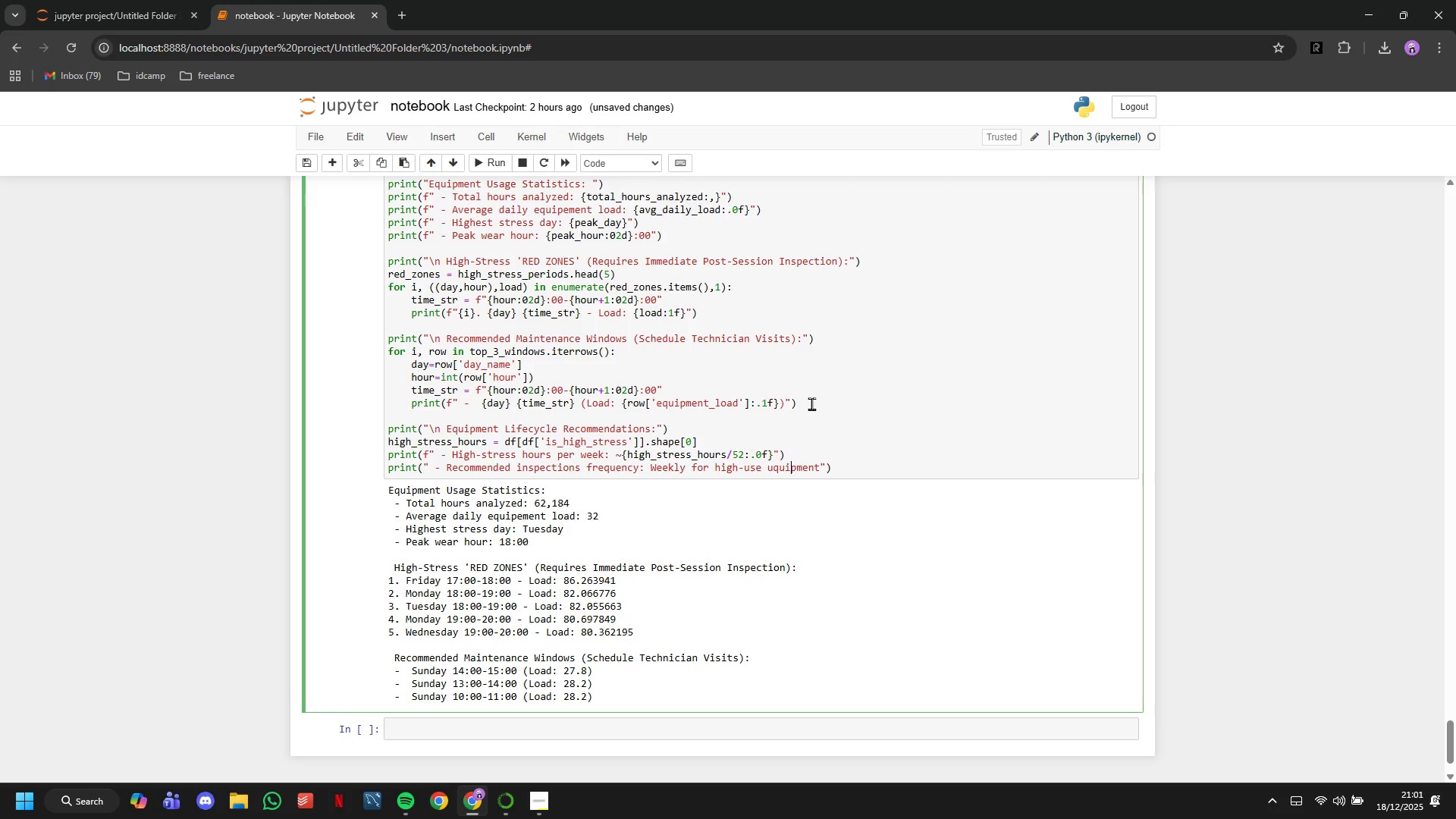 
key(ArrowLeft)
 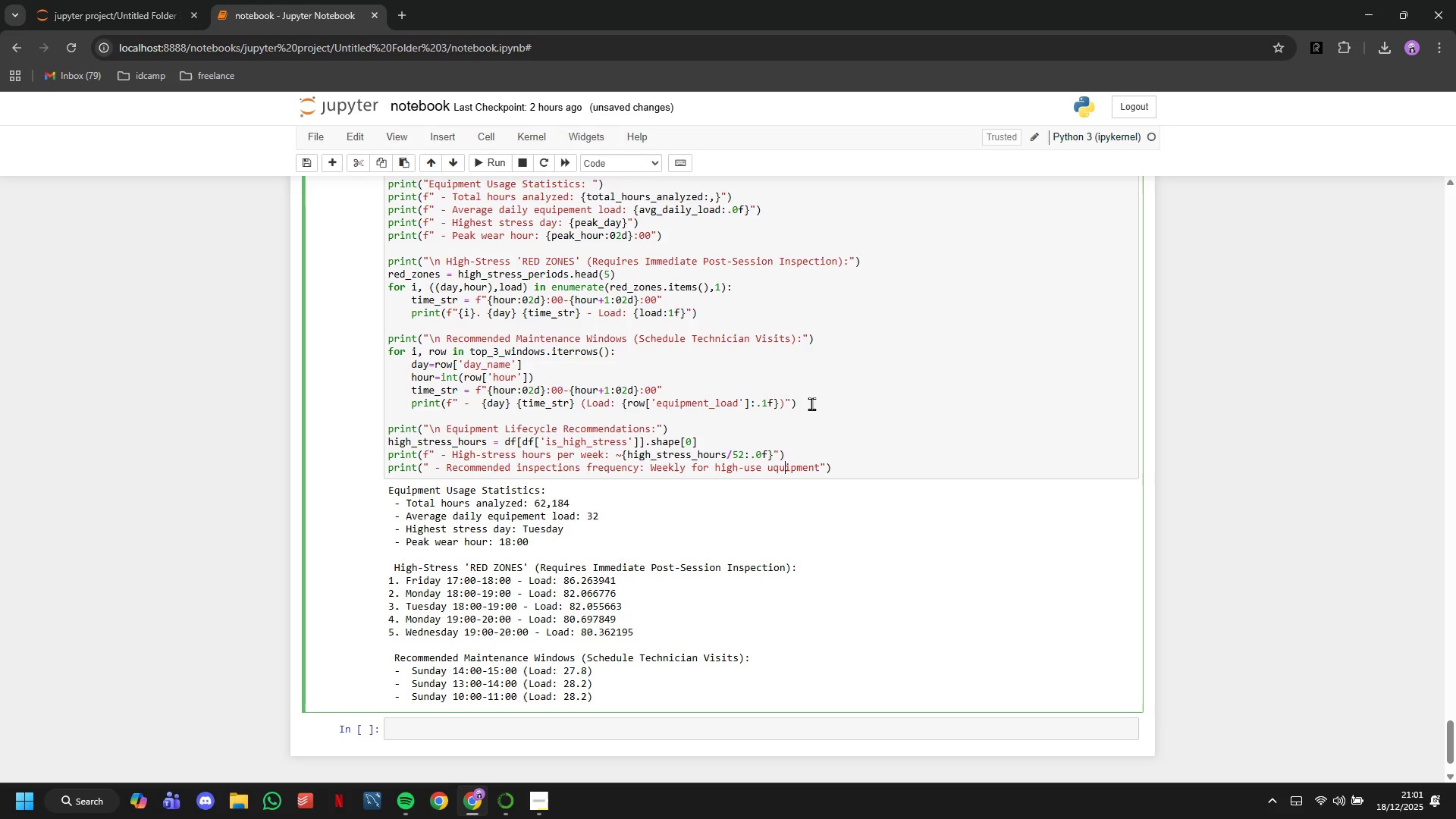 
key(ArrowLeft)
 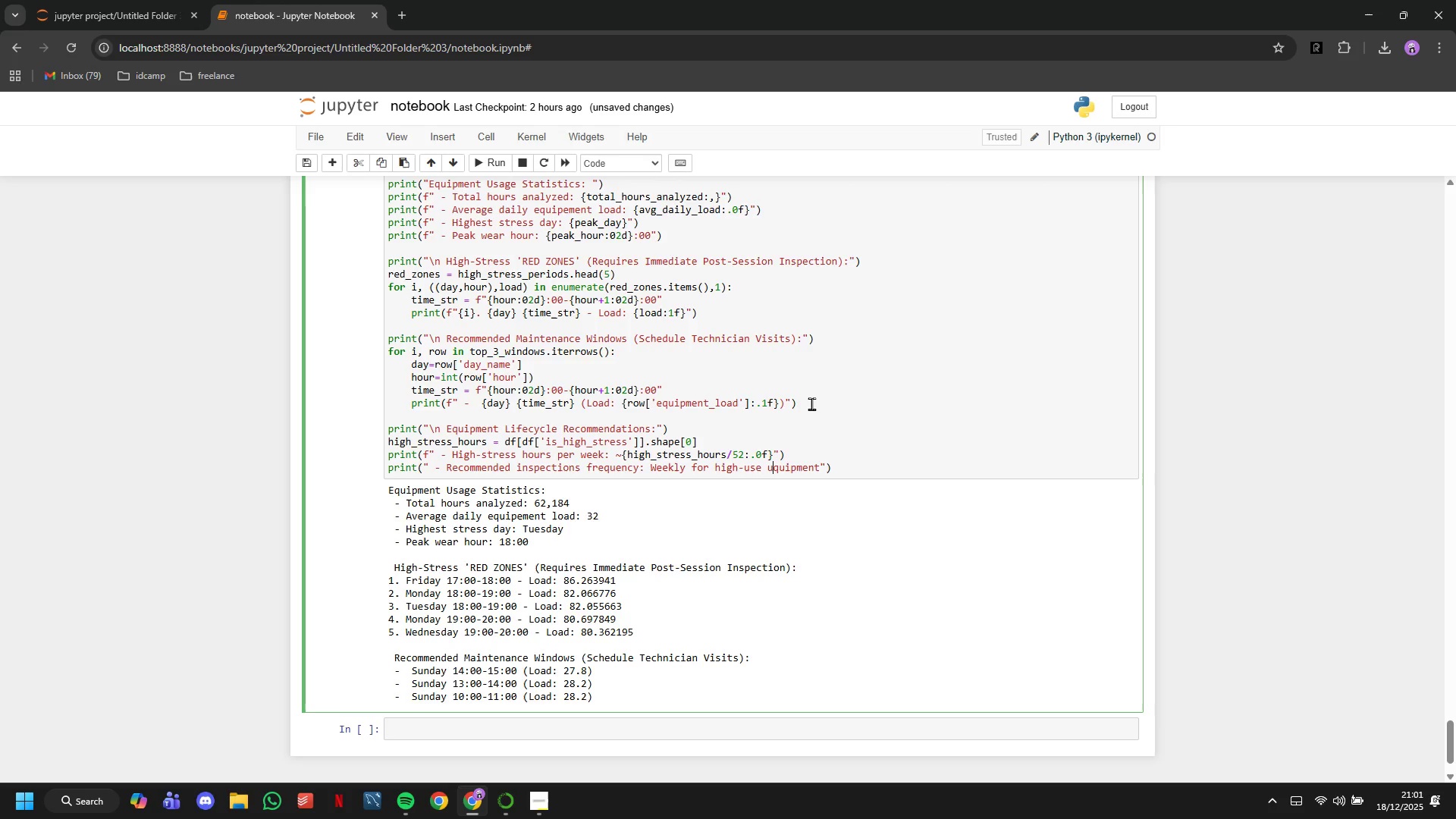 
key(ArrowLeft)
 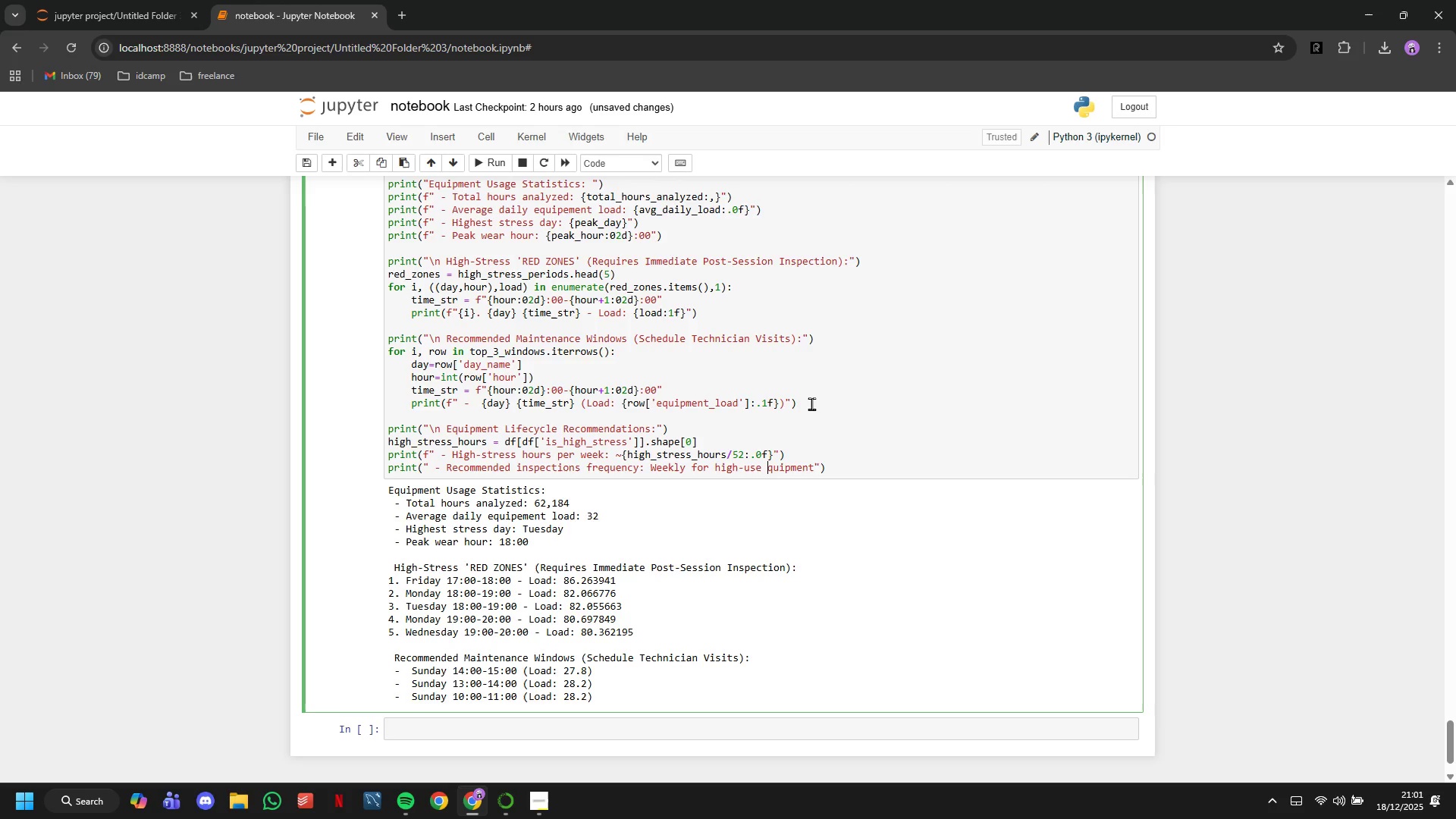 
key(Backspace)
 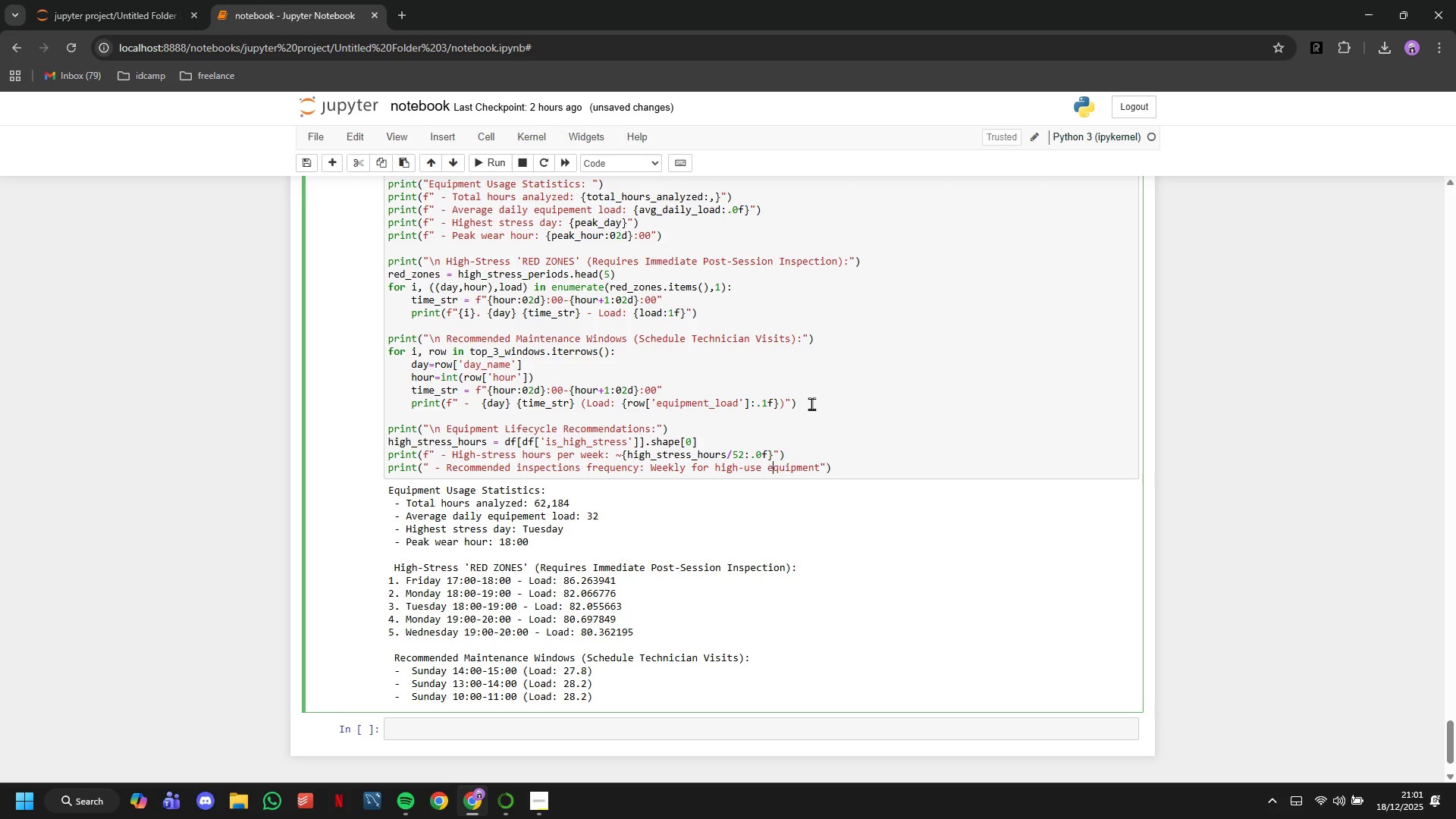 
key(E)
 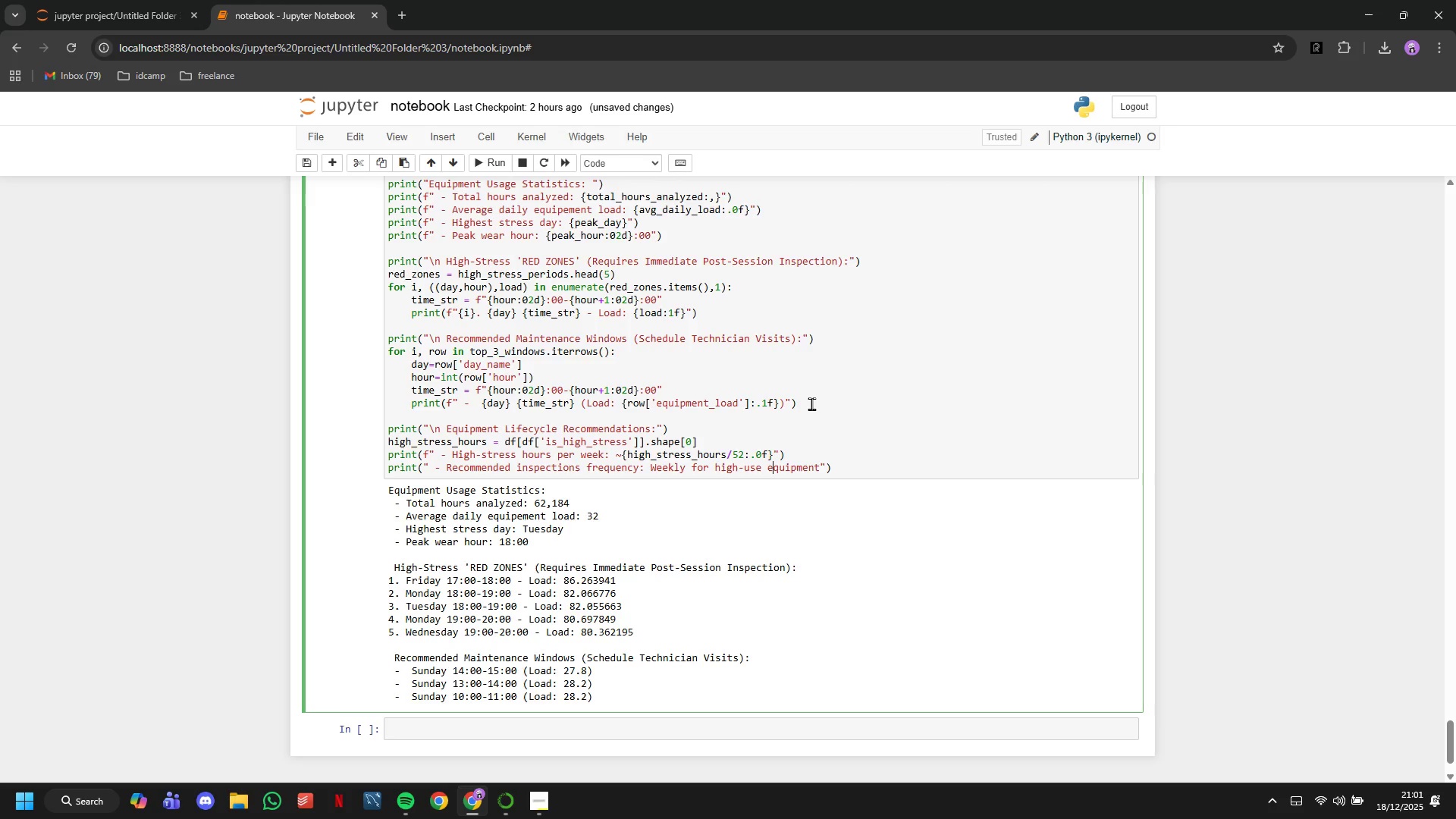 
hold_key(key=ArrowRight, duration=0.73)
 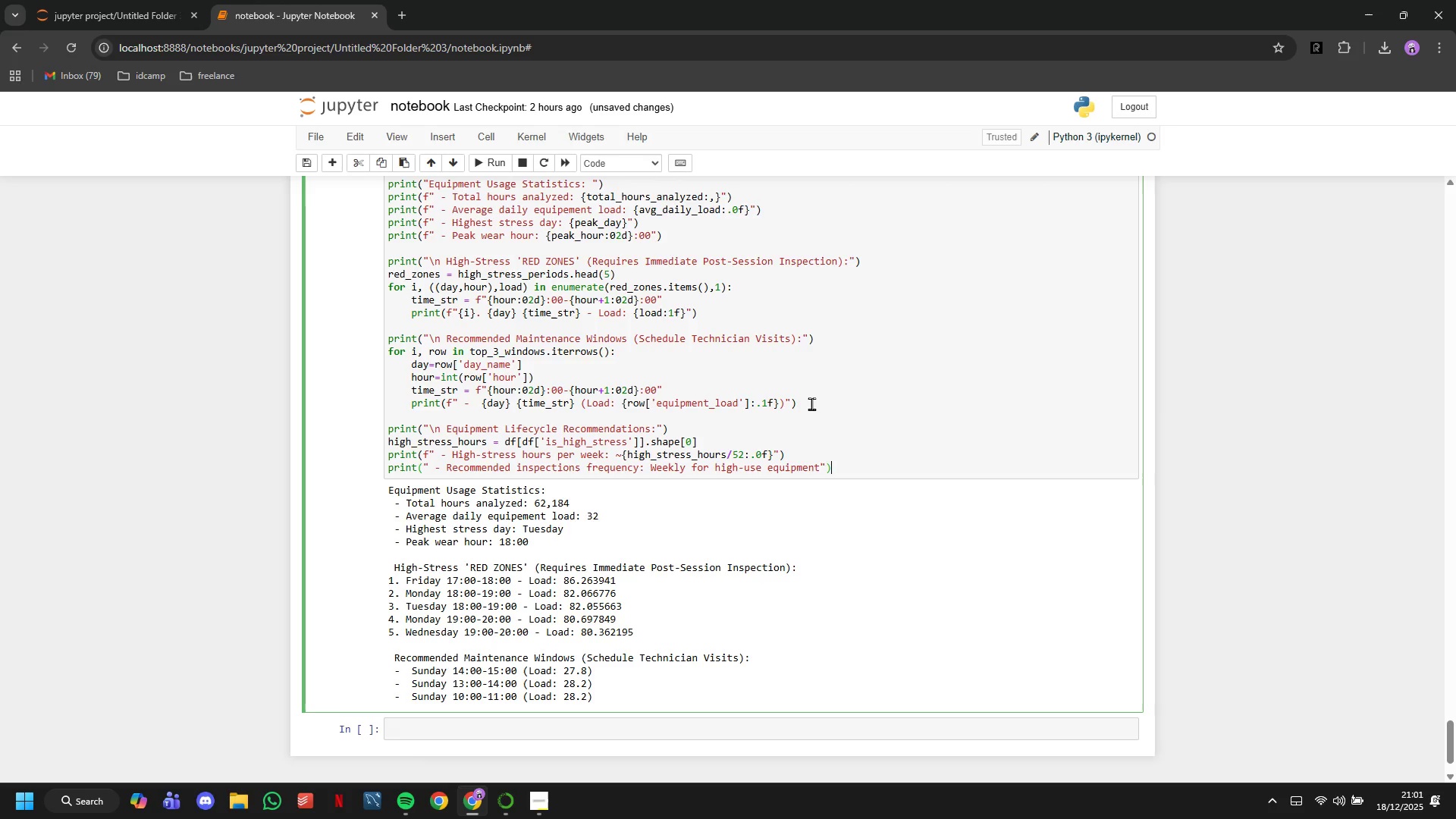 
key(ArrowRight)
 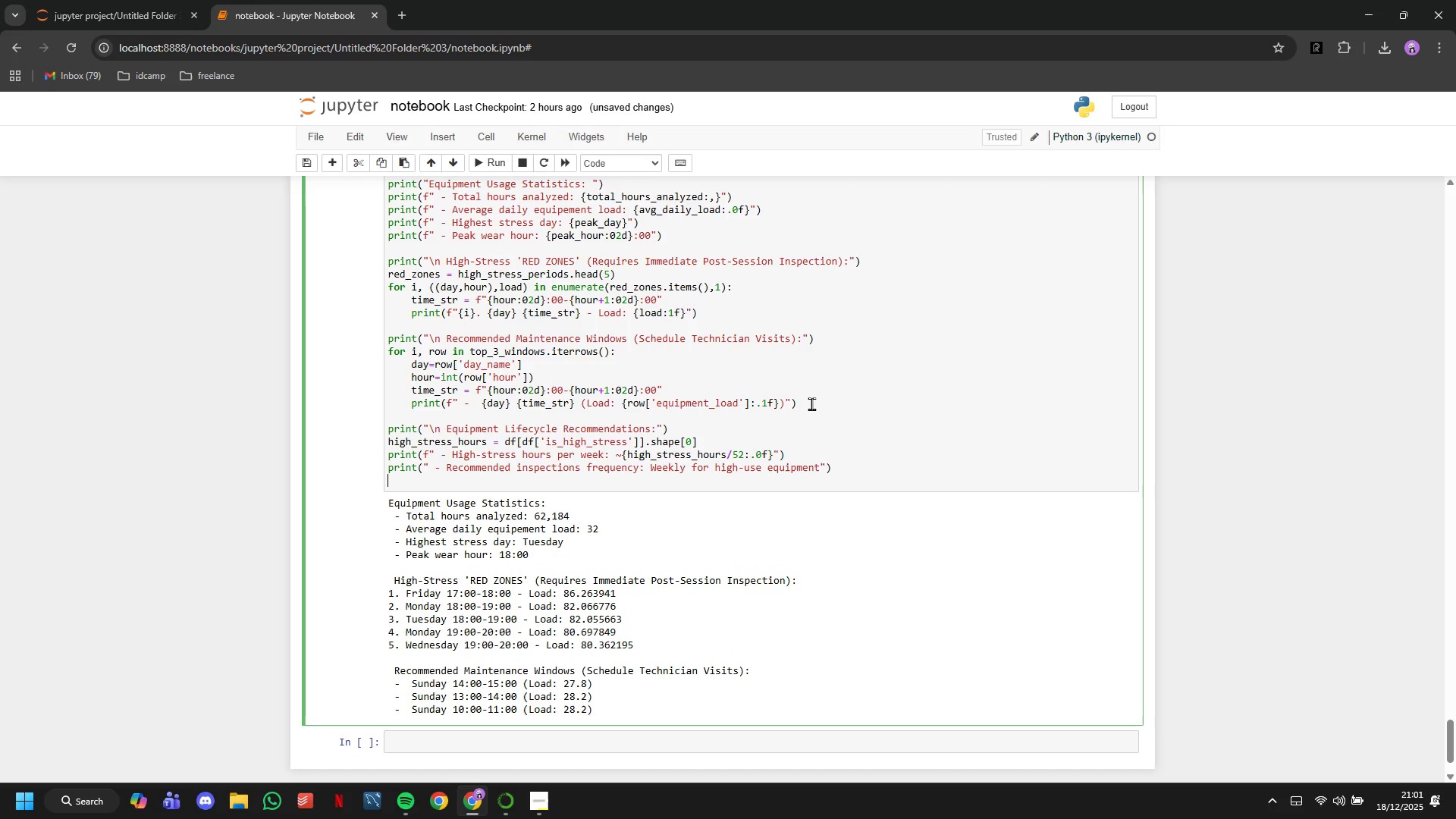 
key(Enter)
 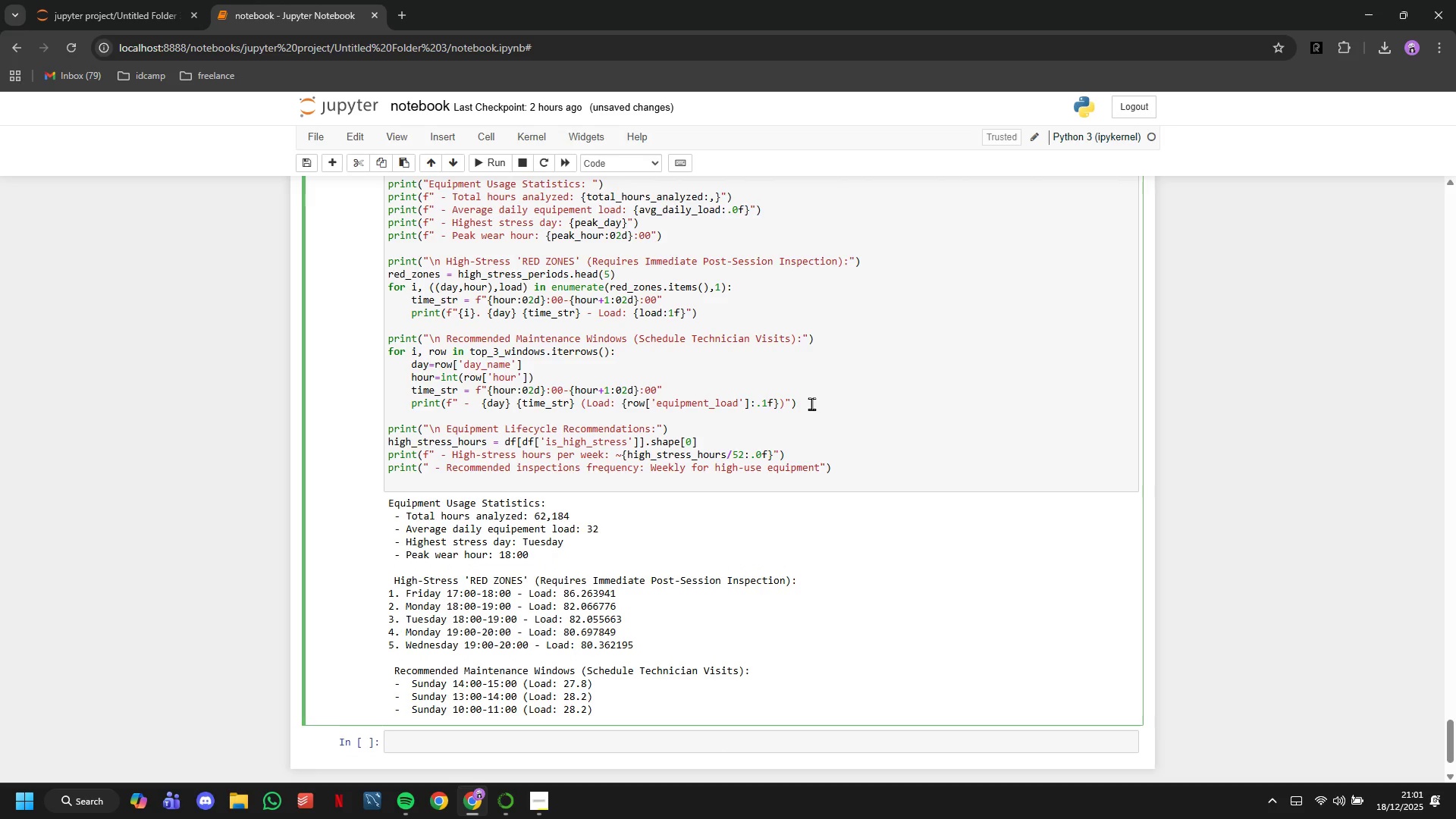 
type(print(" - Focus ares: Reformer springs, carriage eheels.)
 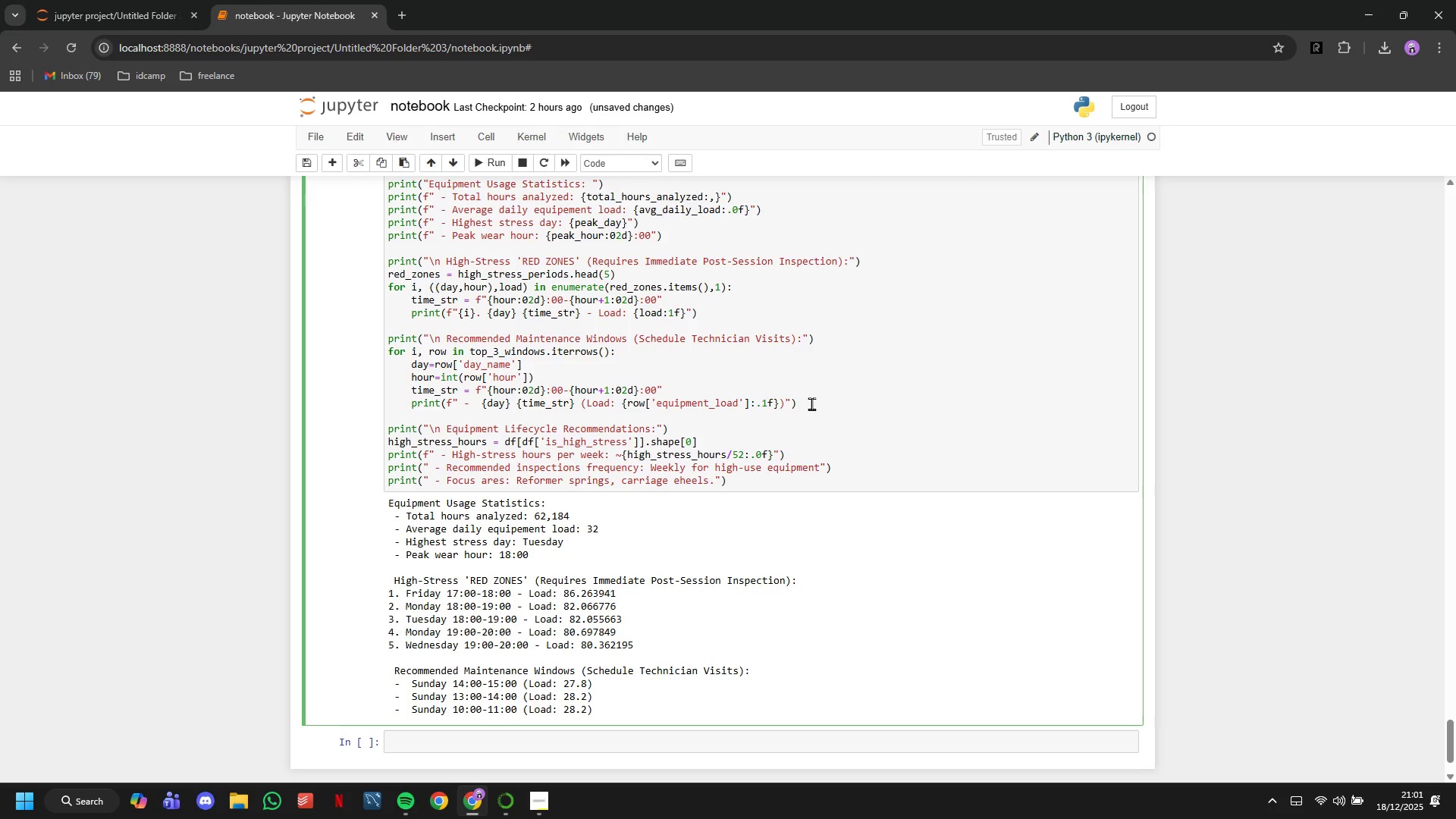 
key(ArrowLeft)
 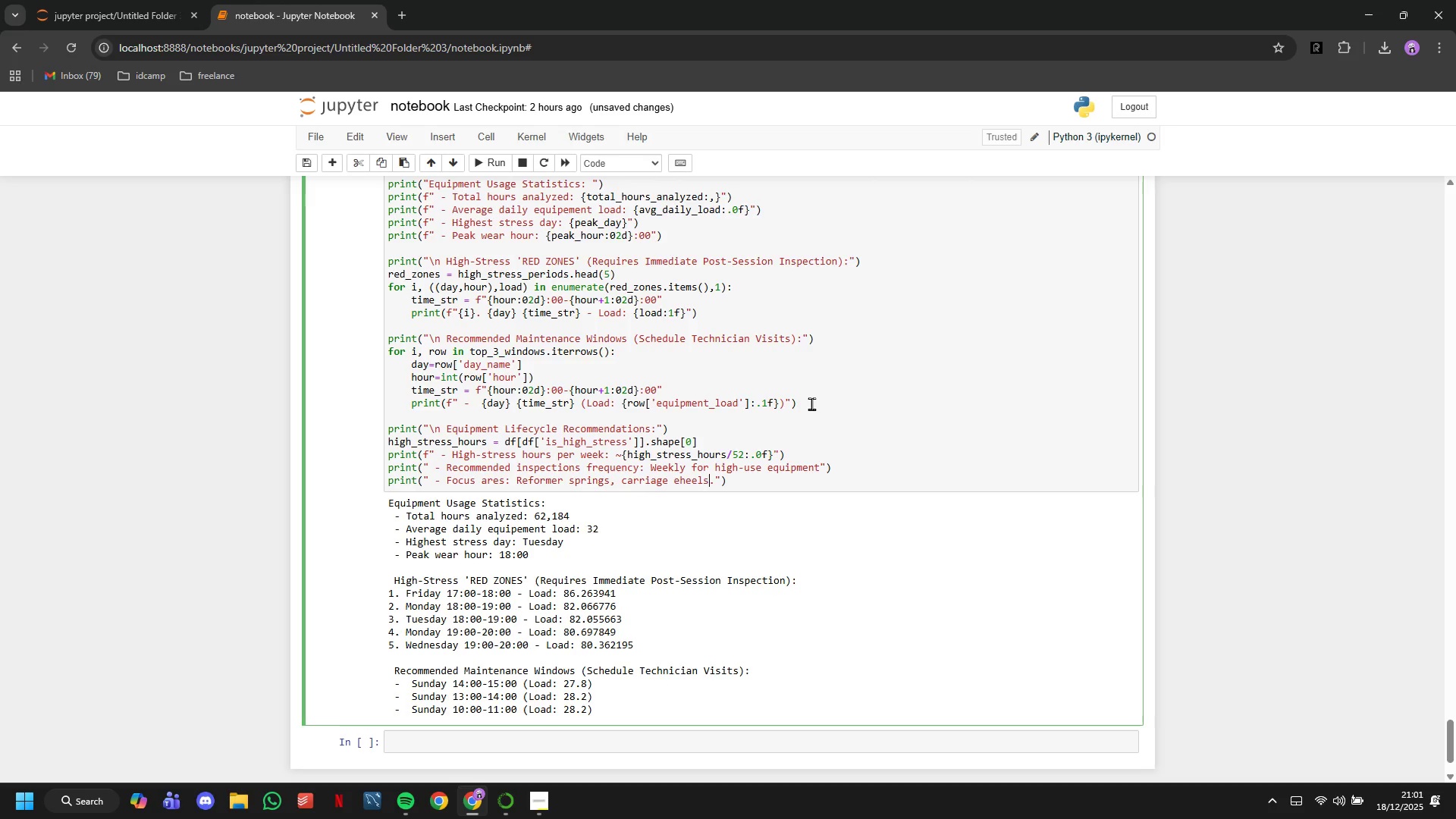 
key(ArrowLeft)
 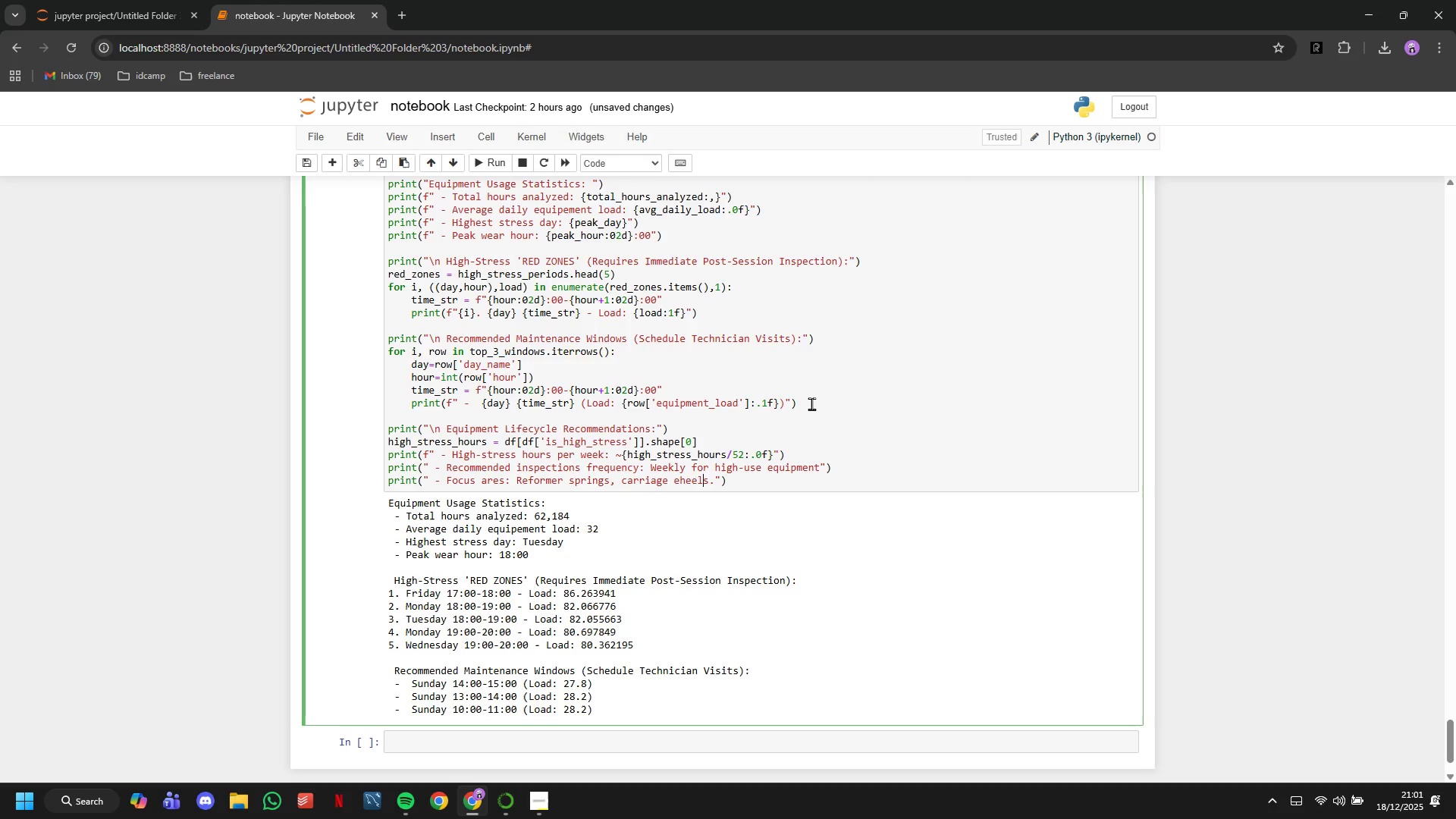 
key(ArrowLeft)
 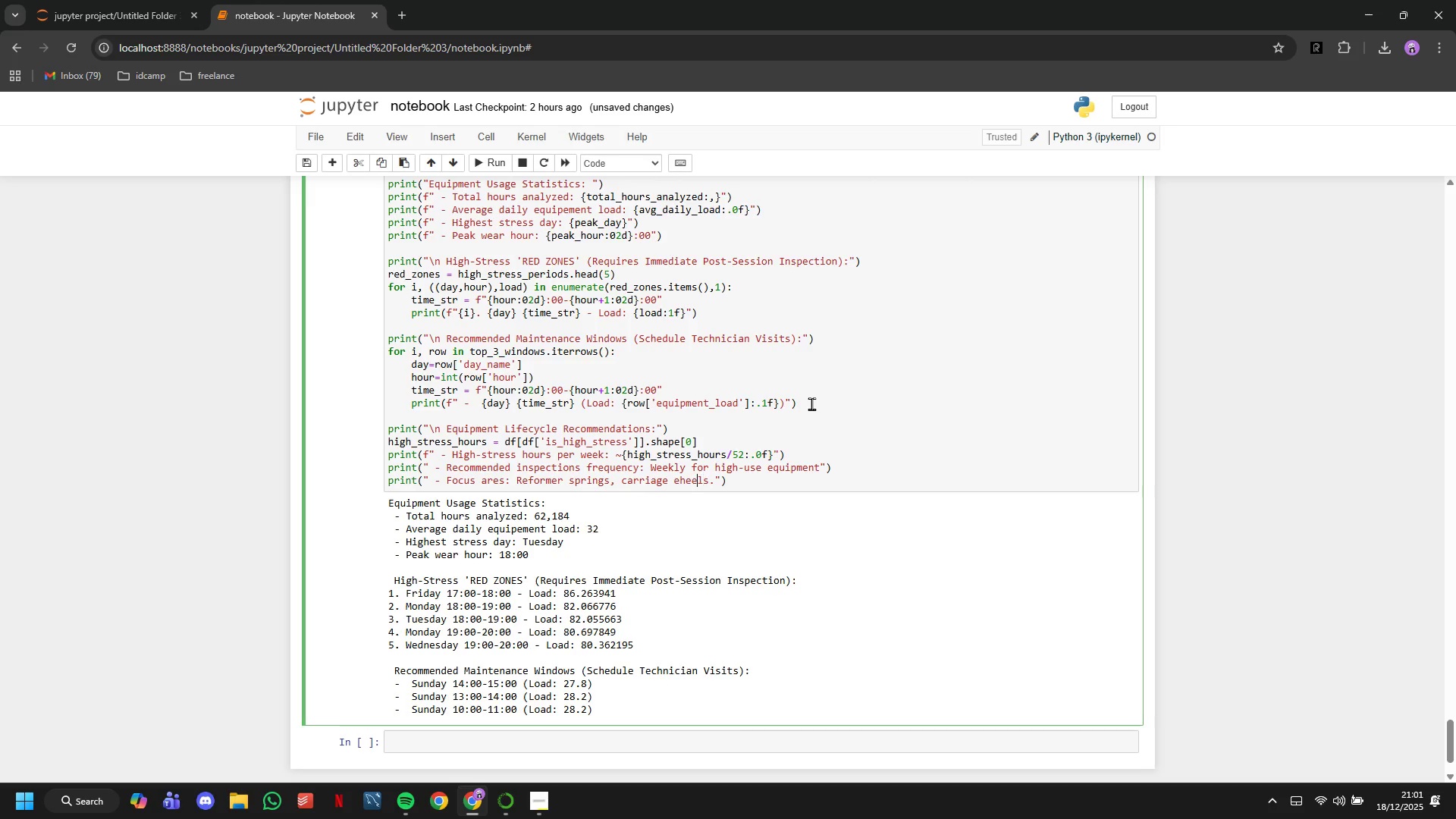 
key(ArrowLeft)
 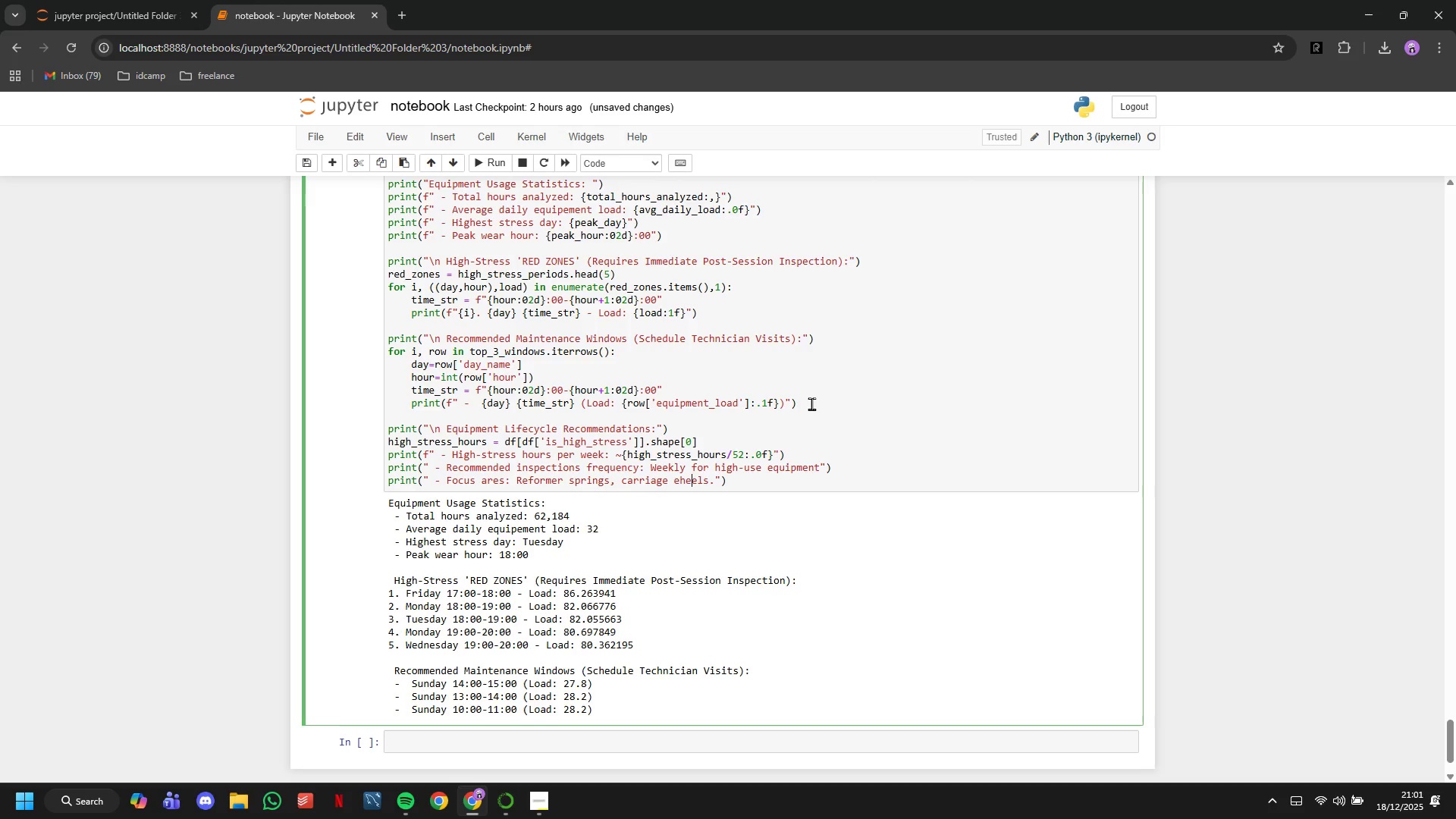 
key(ArrowLeft)
 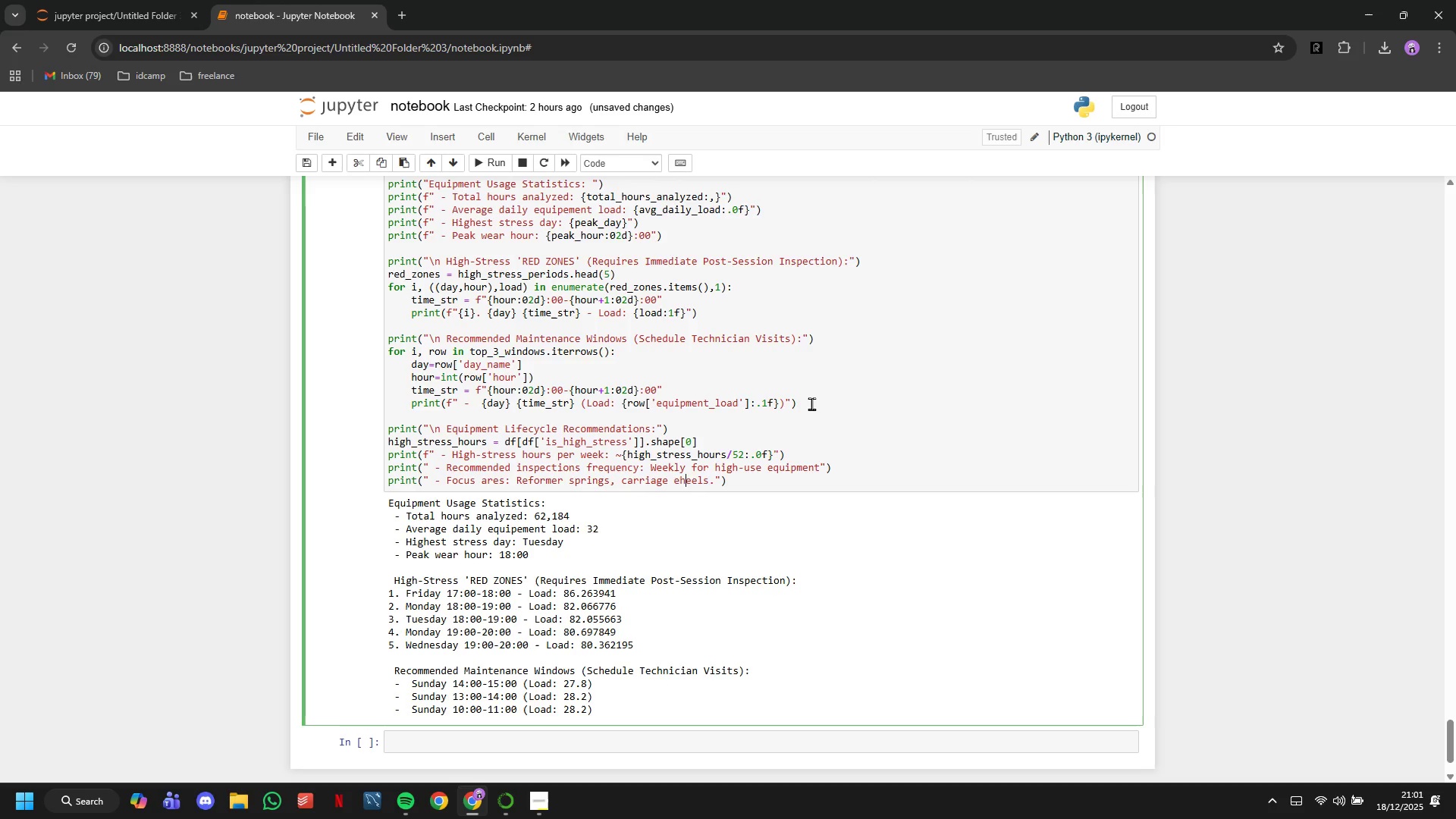 
key(ArrowLeft)
 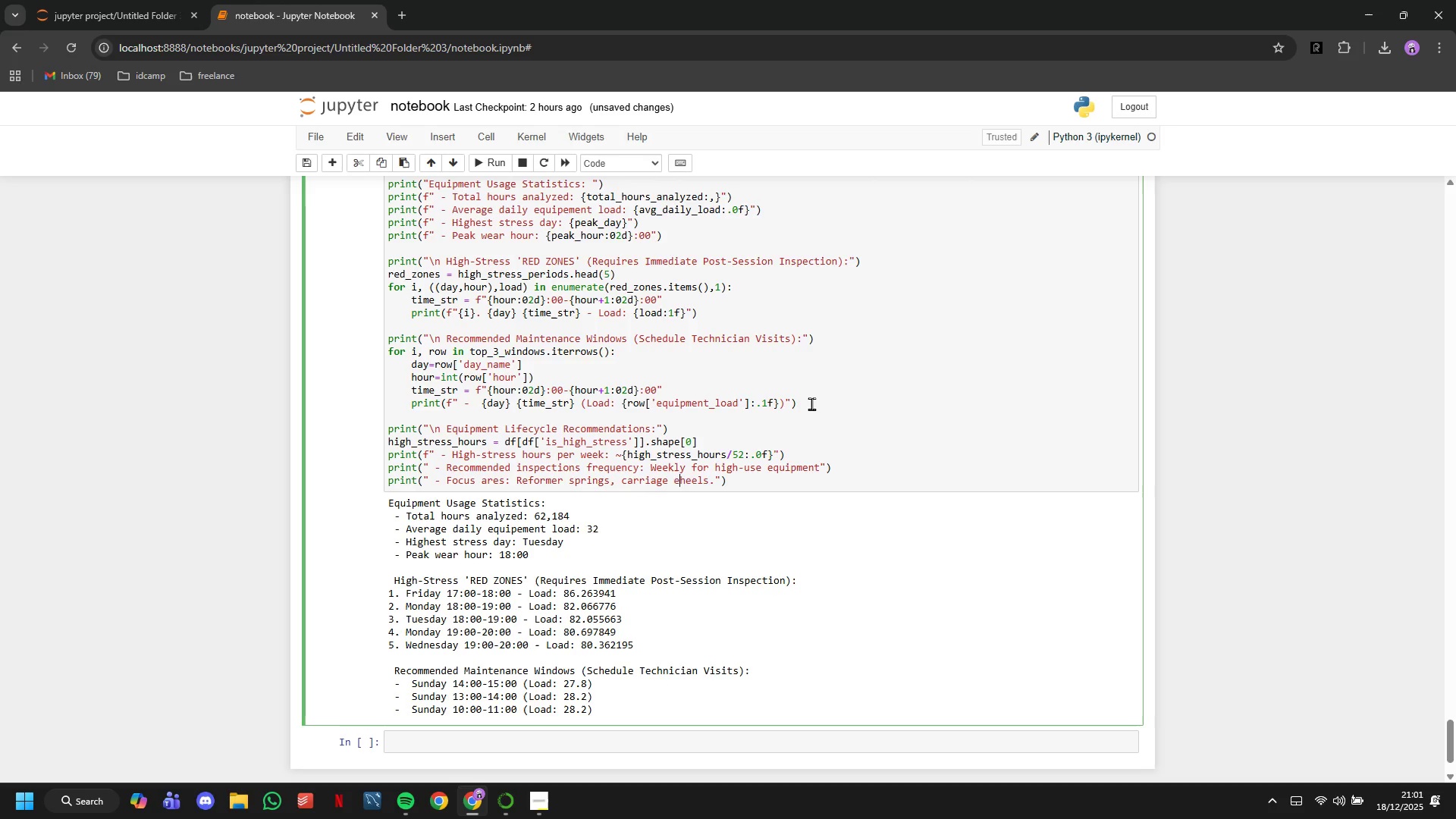 
key(Backspace)
 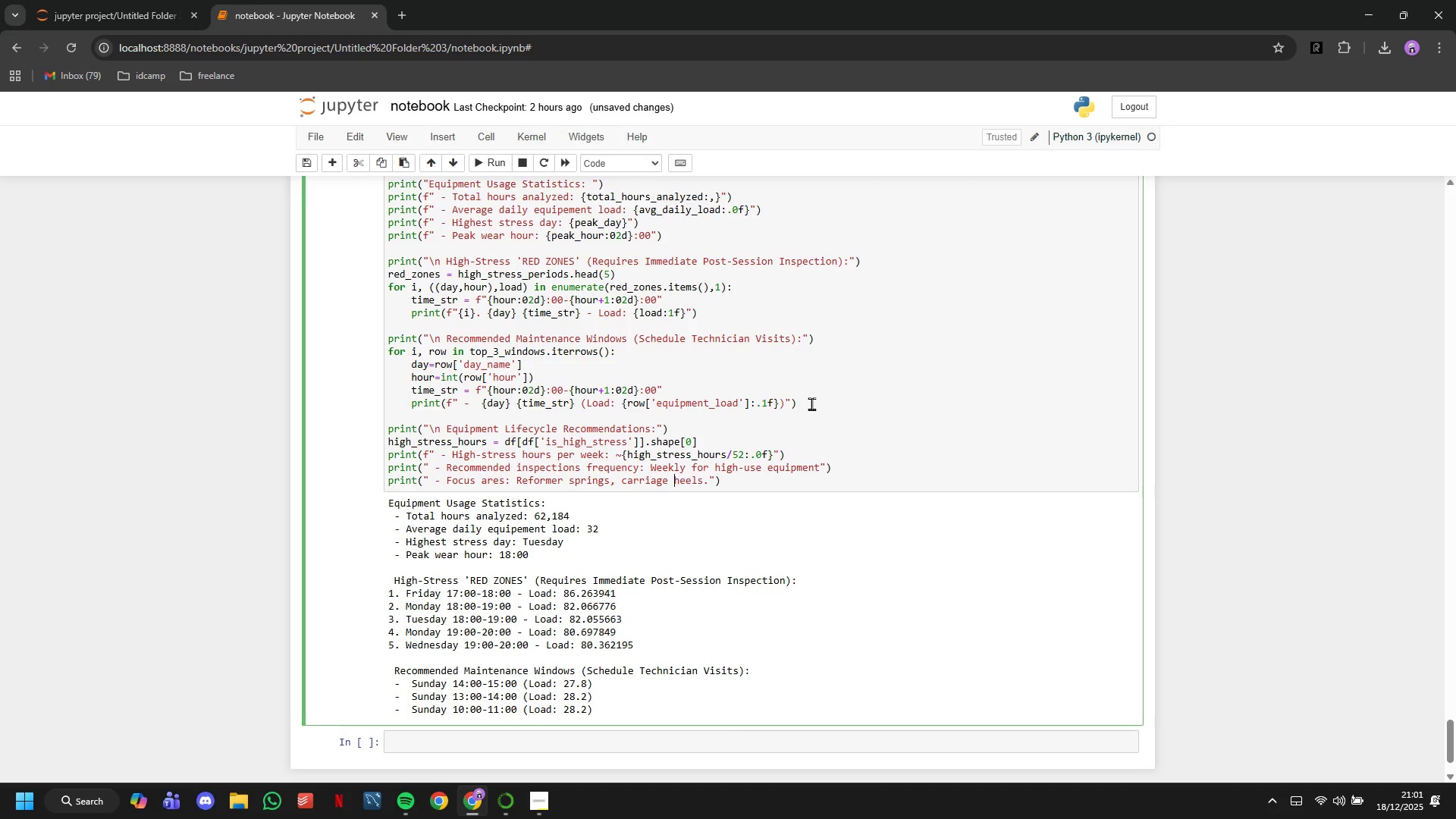 
key(W)
 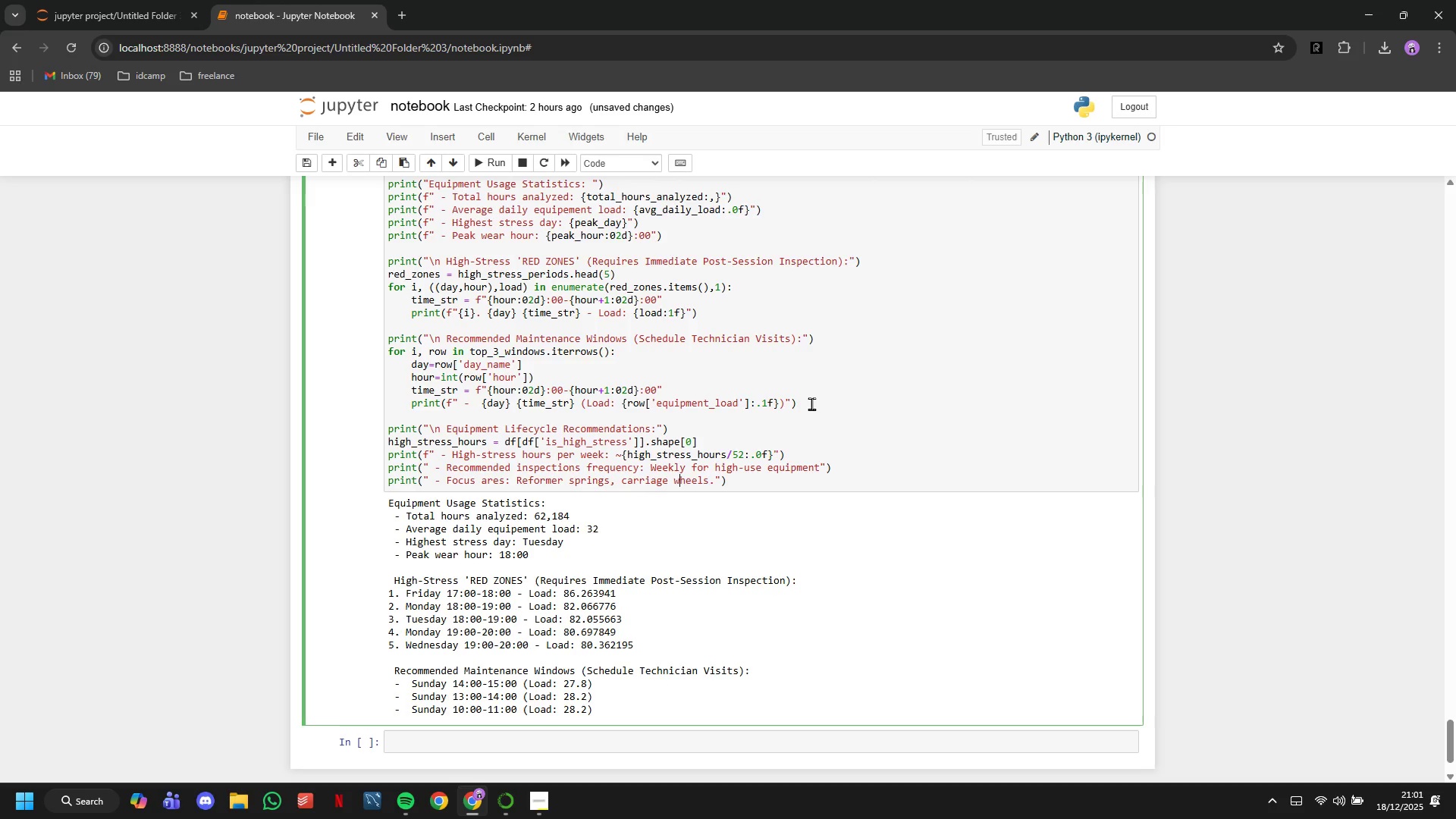 
key(ArrowRight)
 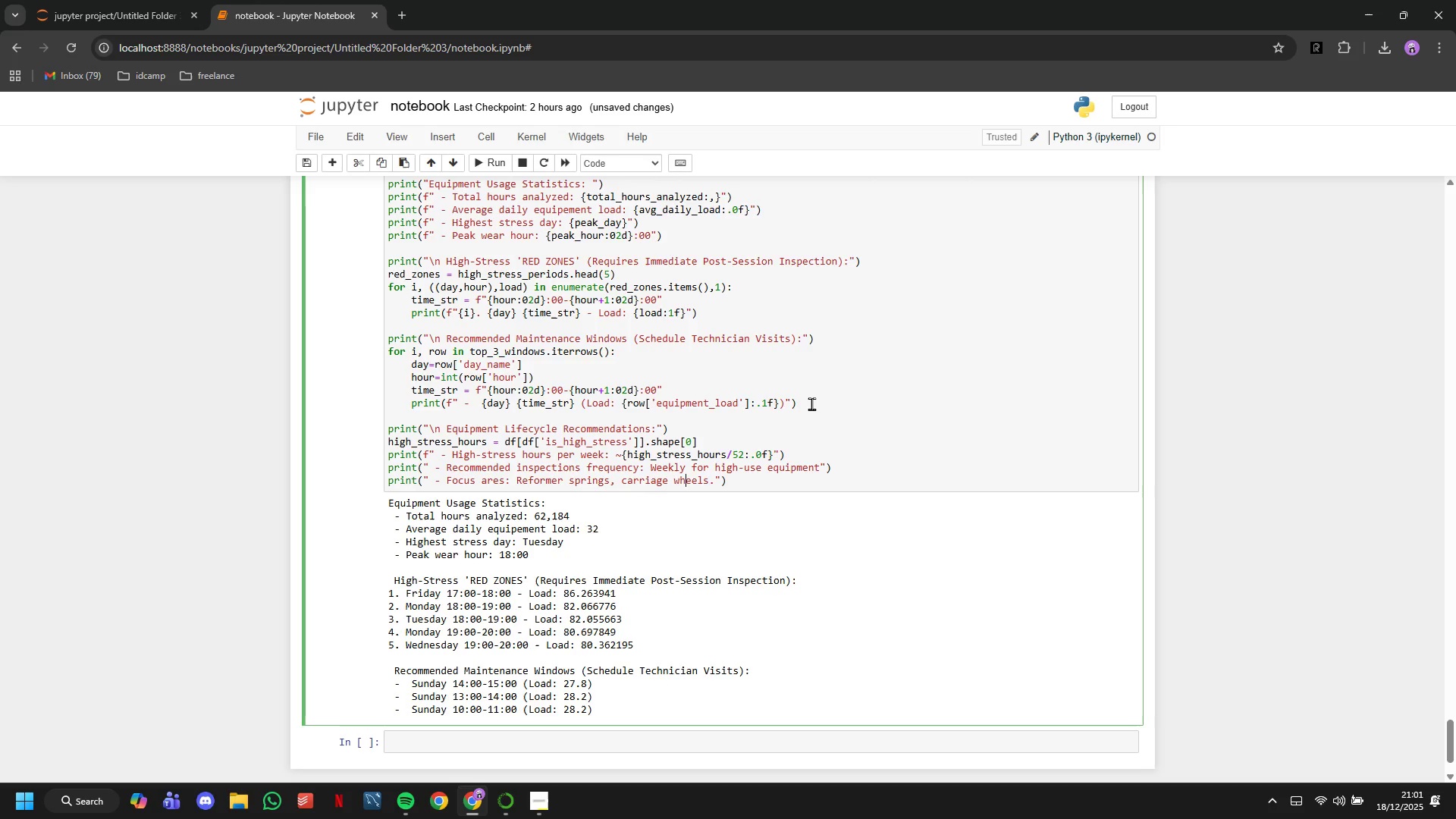 
key(ArrowRight)
 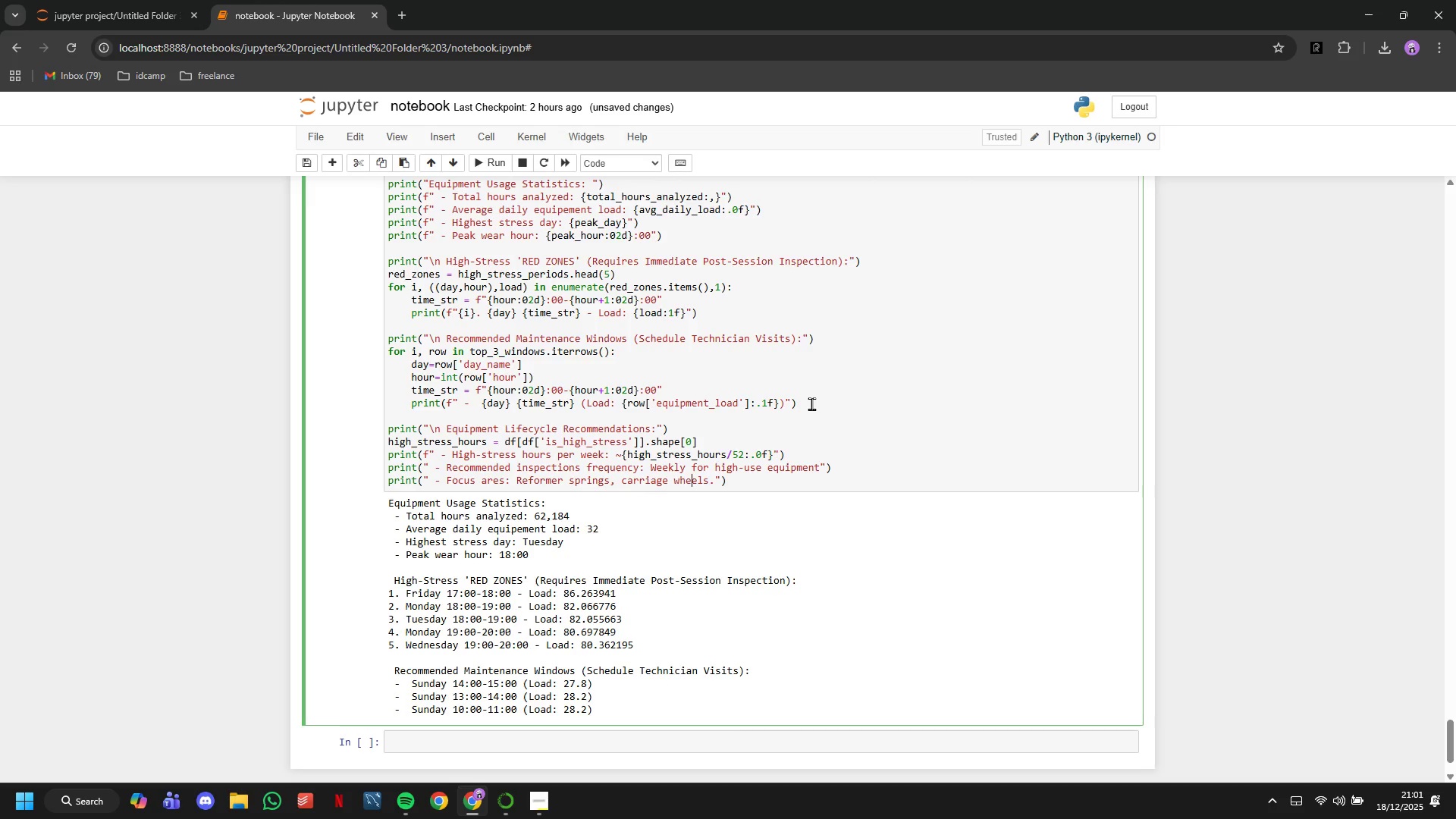 
key(ArrowRight)
 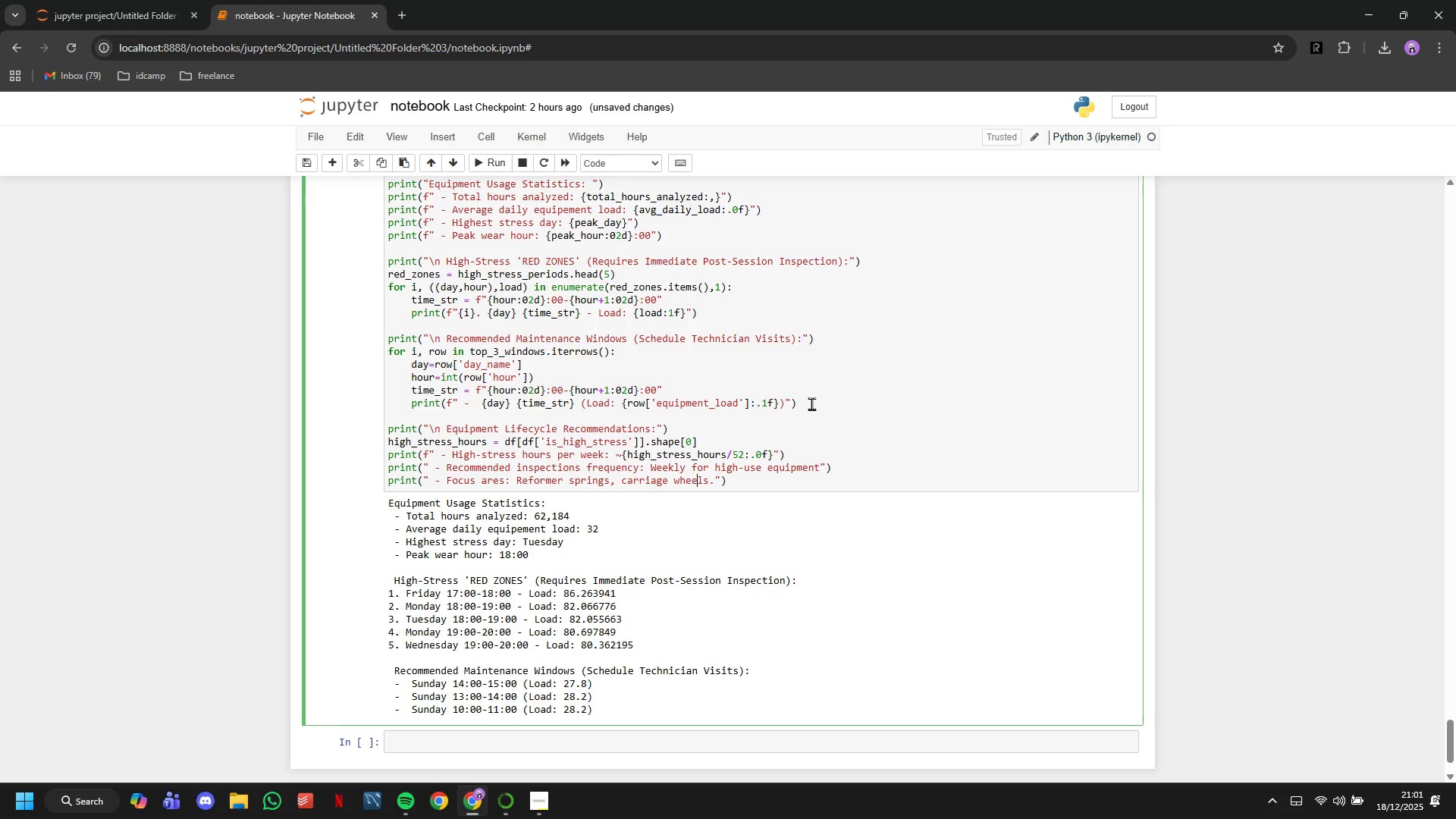 
key(ArrowRight)
 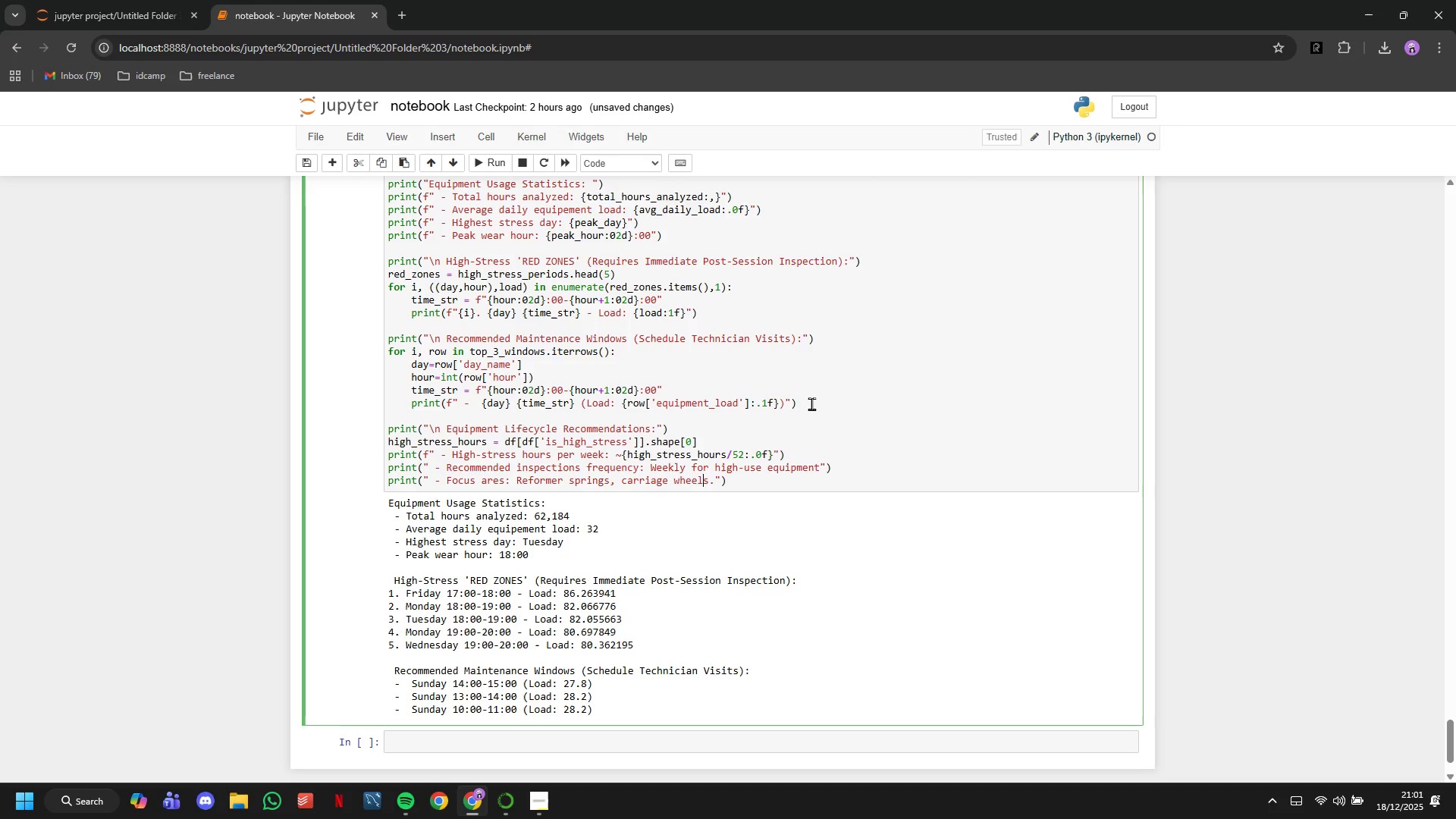 
key(ArrowRight)
 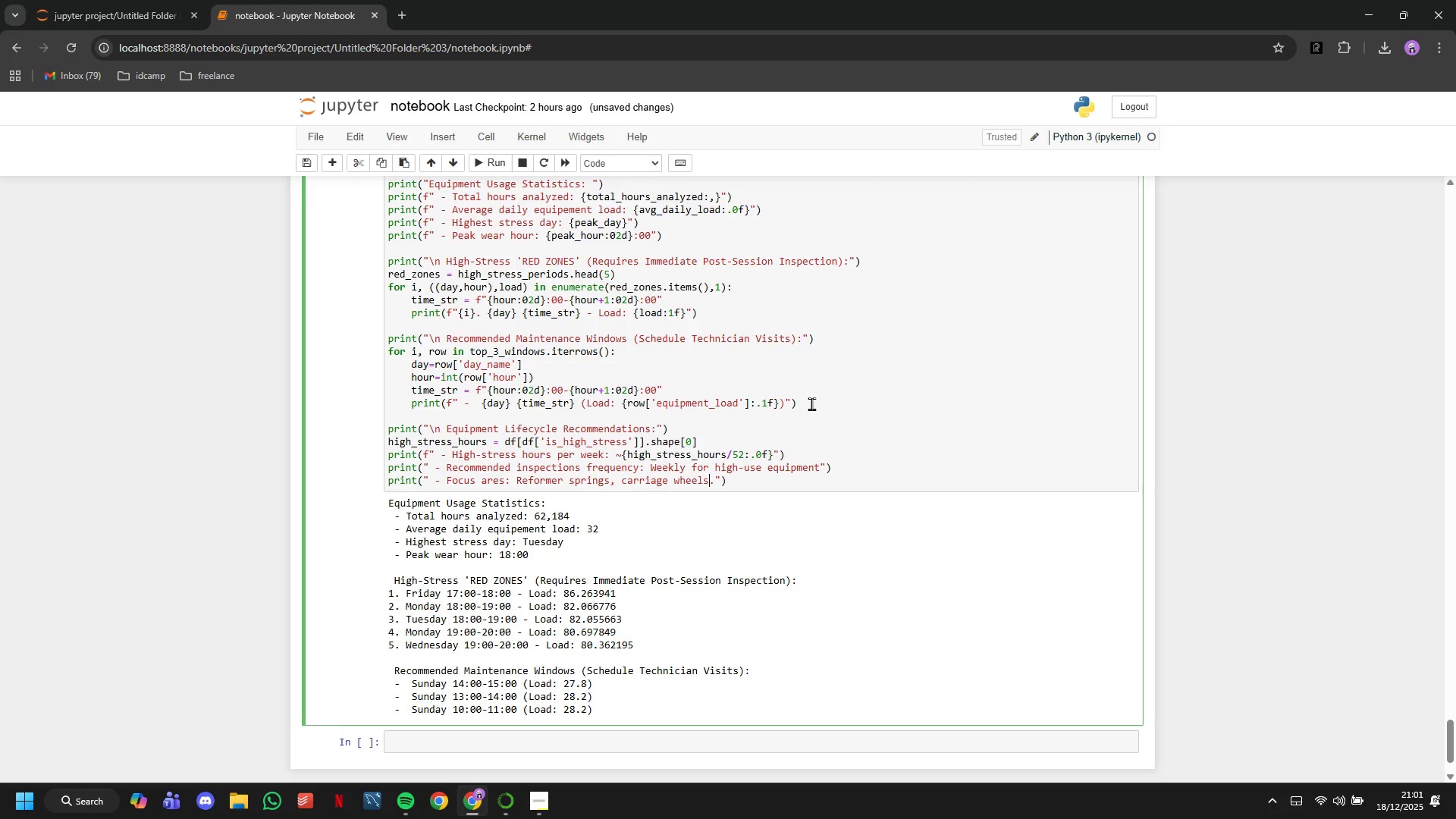 
key(ArrowRight)
 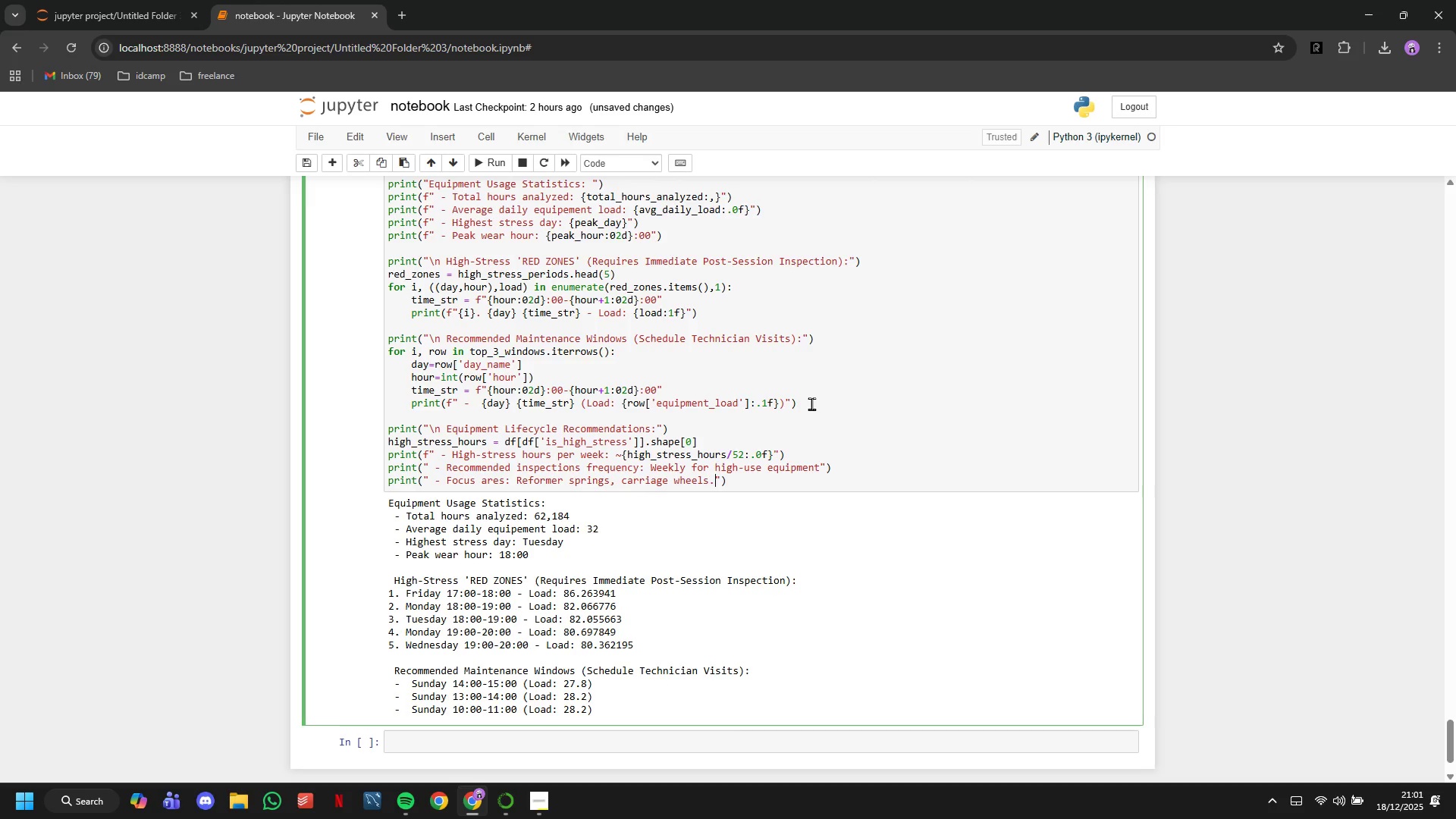 
key(Backspace)
type(, rope st)
key(Backspace)
type(ystems)
 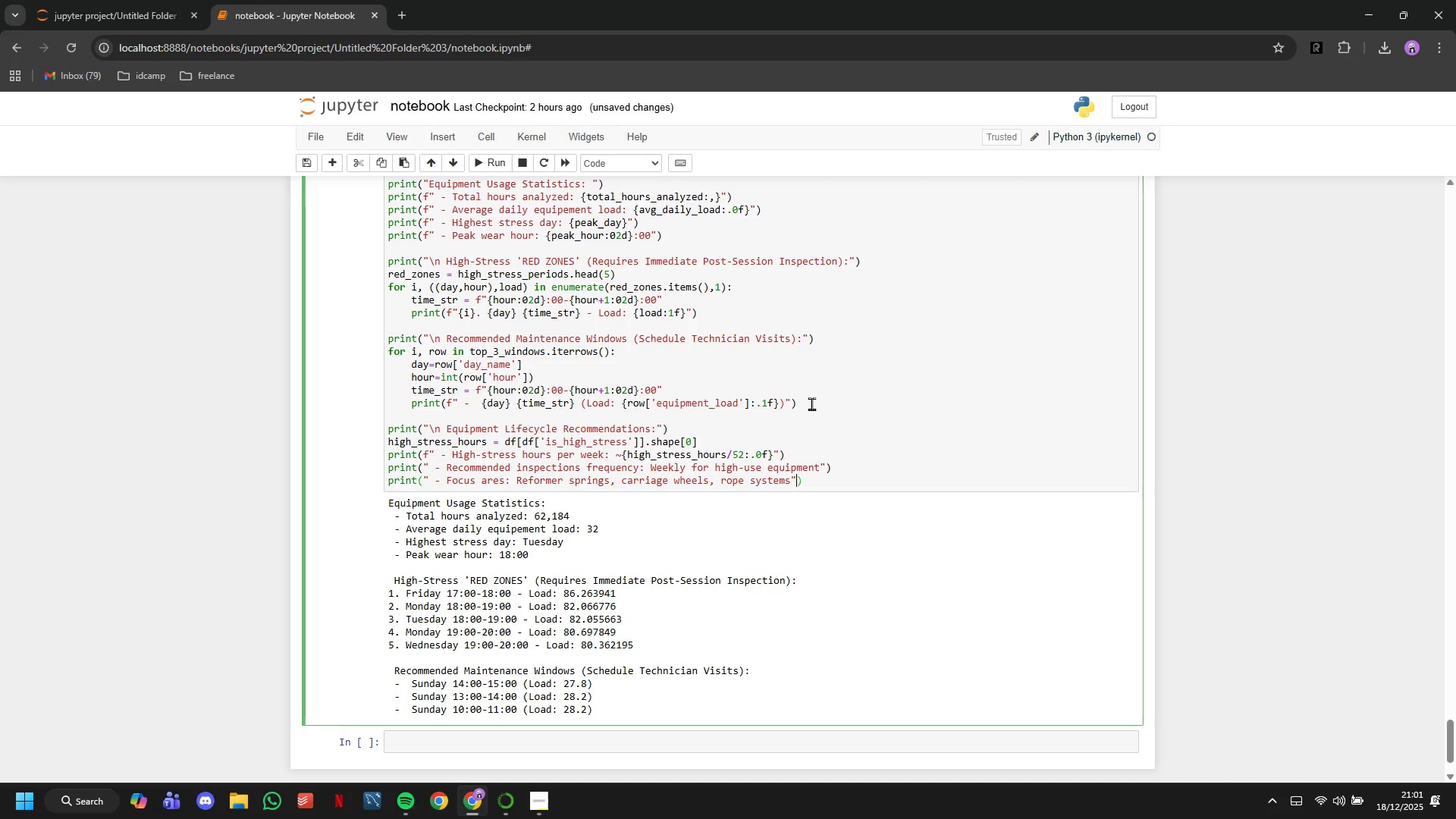 
key(ArrowRight)
 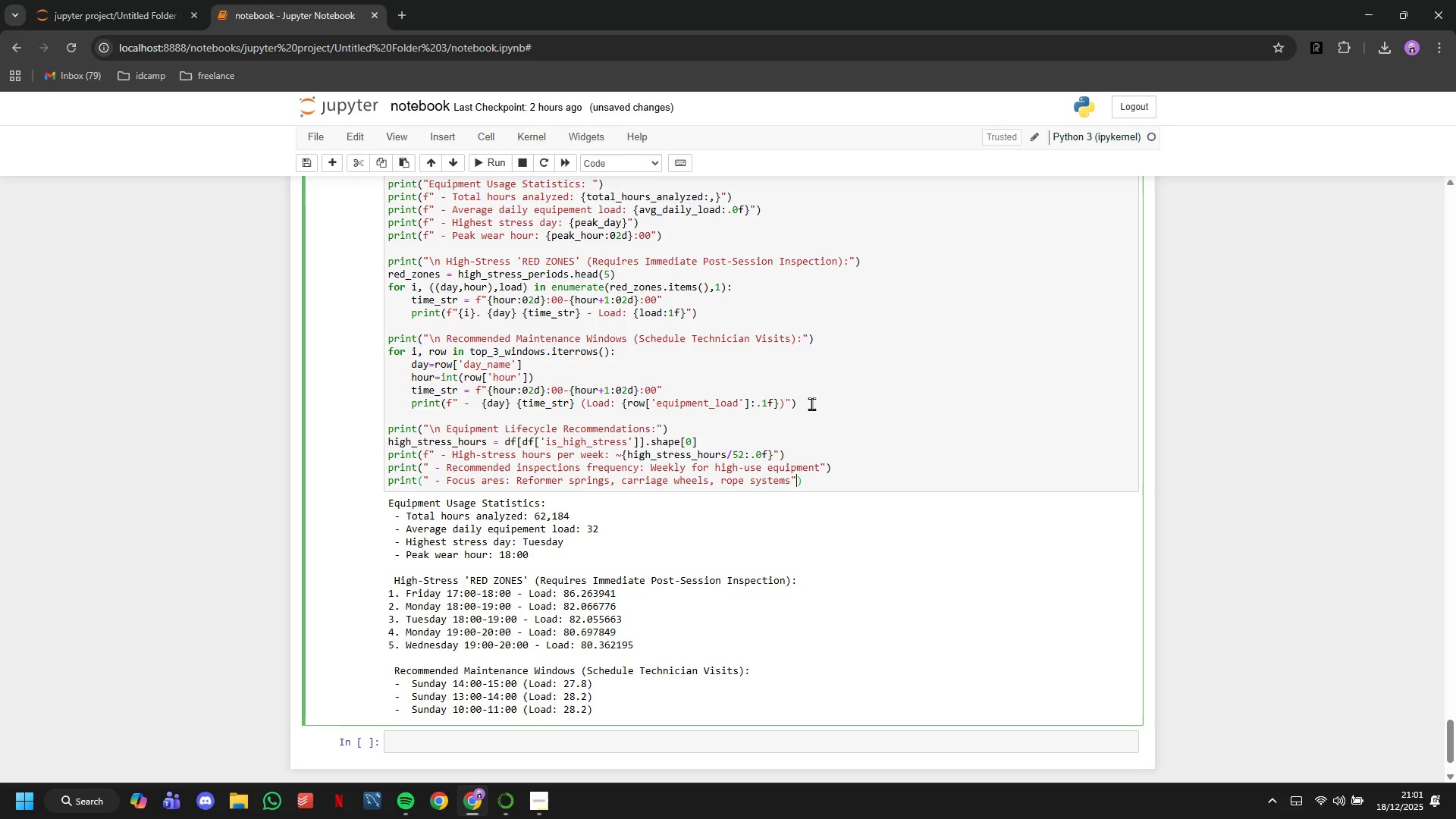 
key(ArrowRight)
 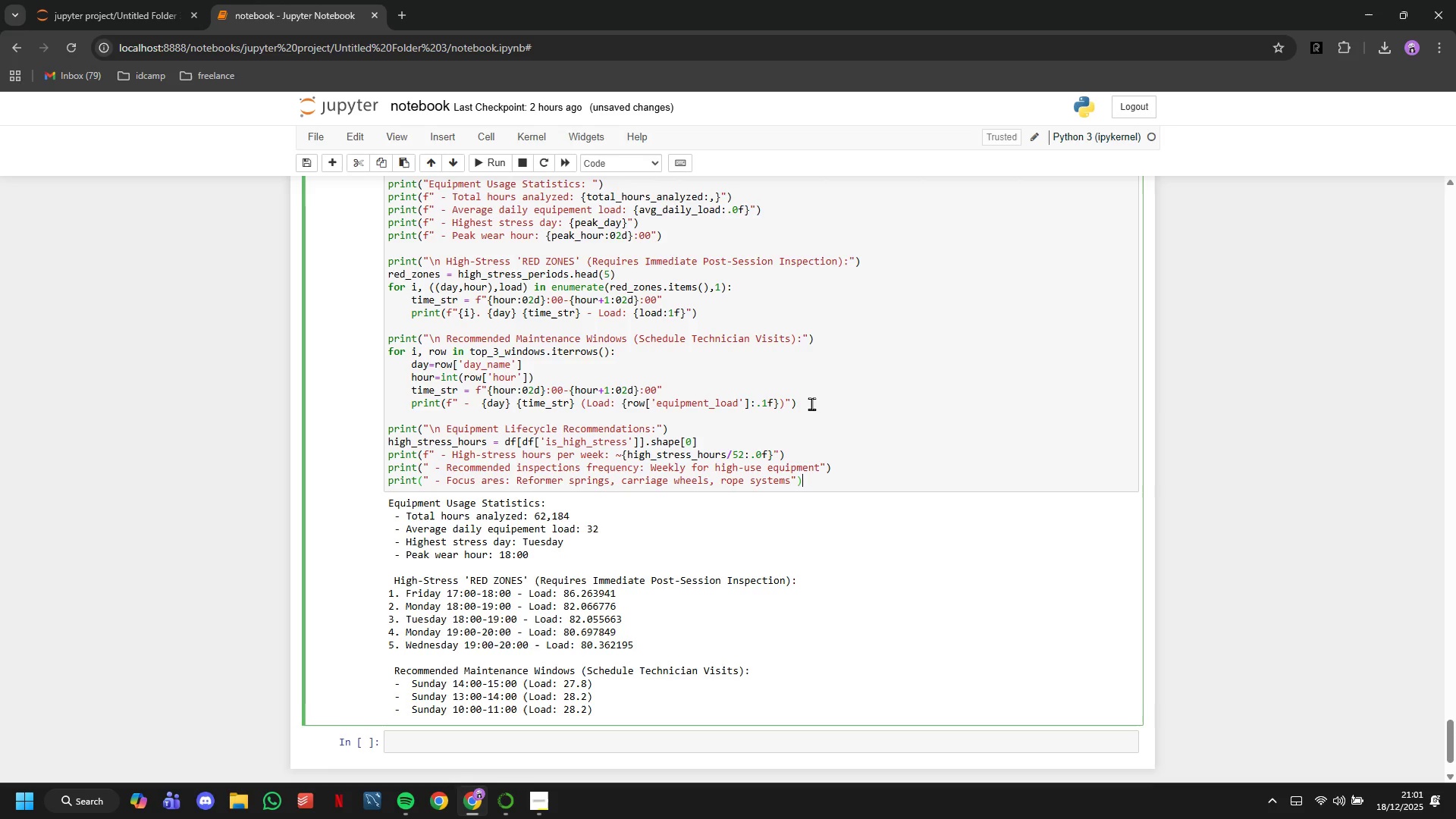 
key(Enter)
 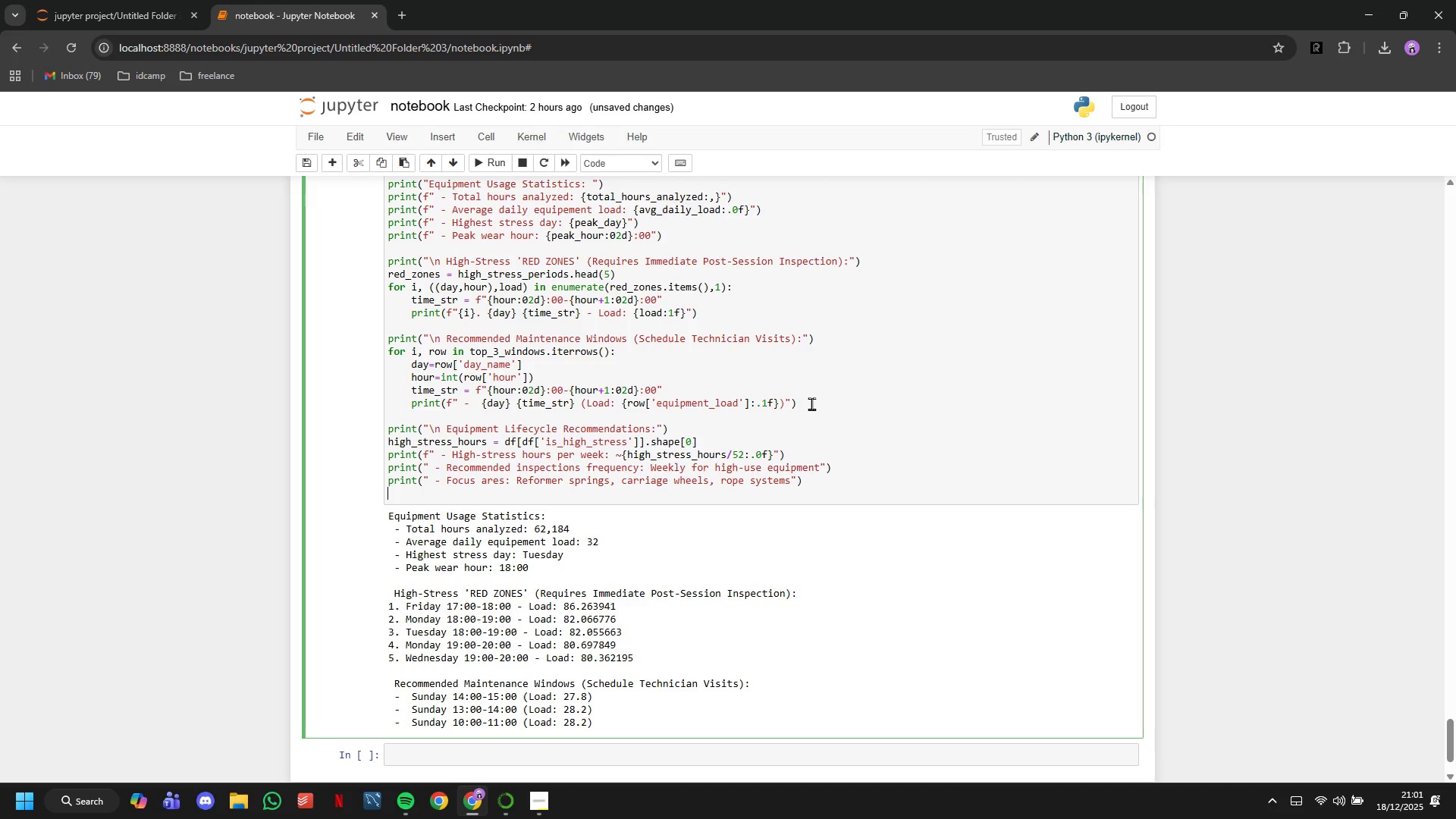 
type(print(" - Preventive maintenance: Schedule during identified low-traffic windows)
 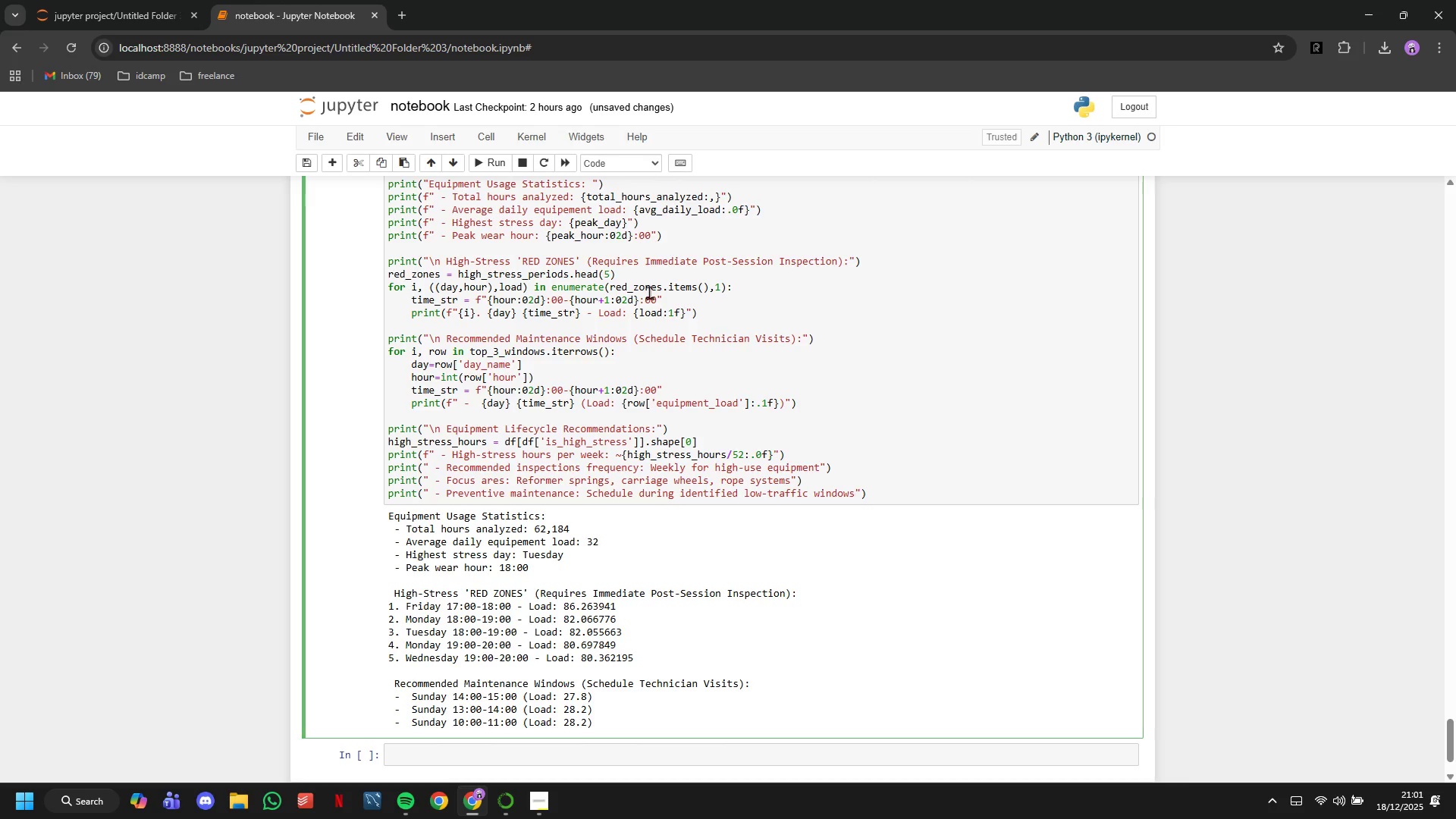 
left_click([504, 162])
 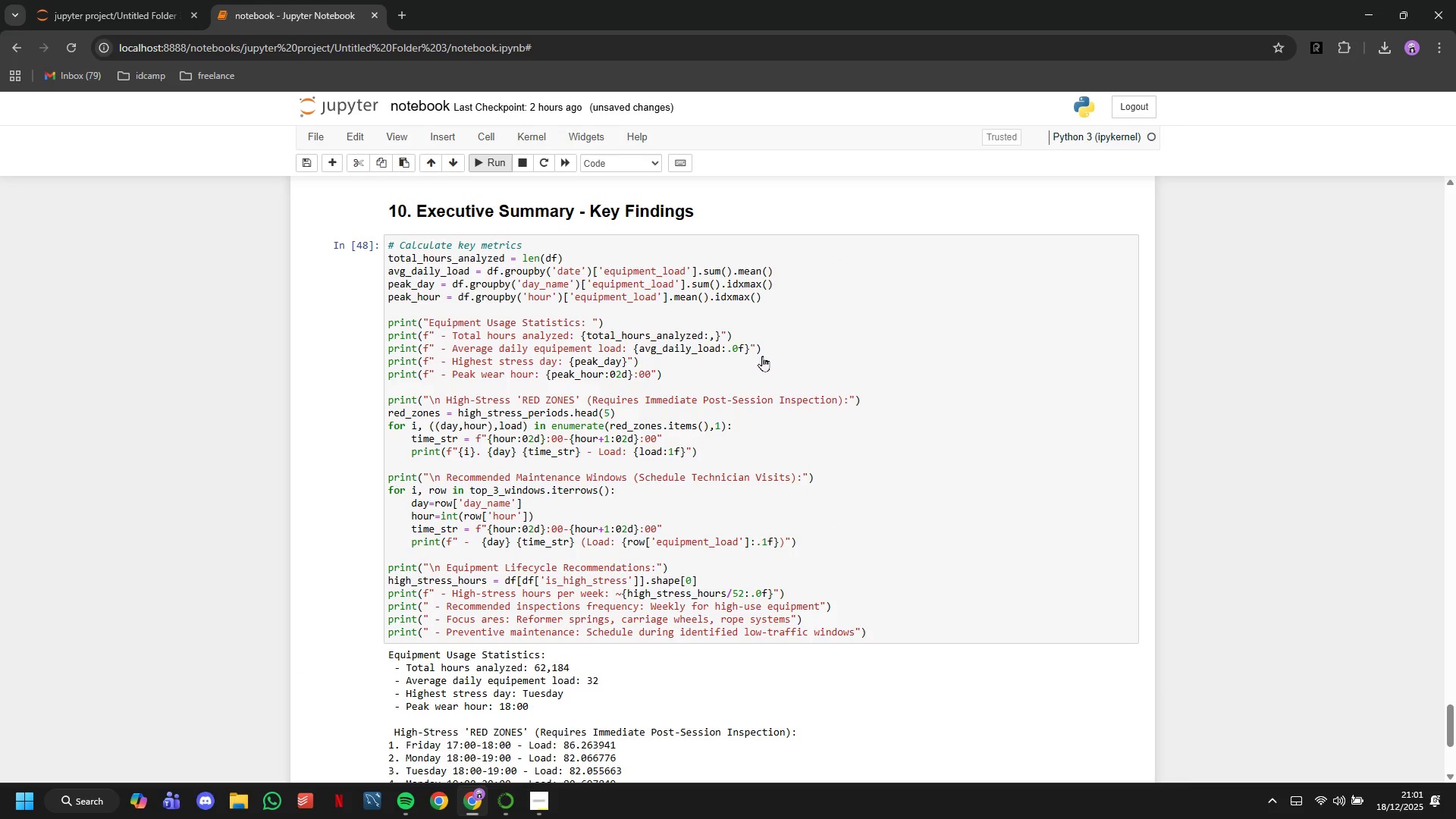 
scroll: coordinate [770, 426], scroll_direction: down, amount: 9.0
 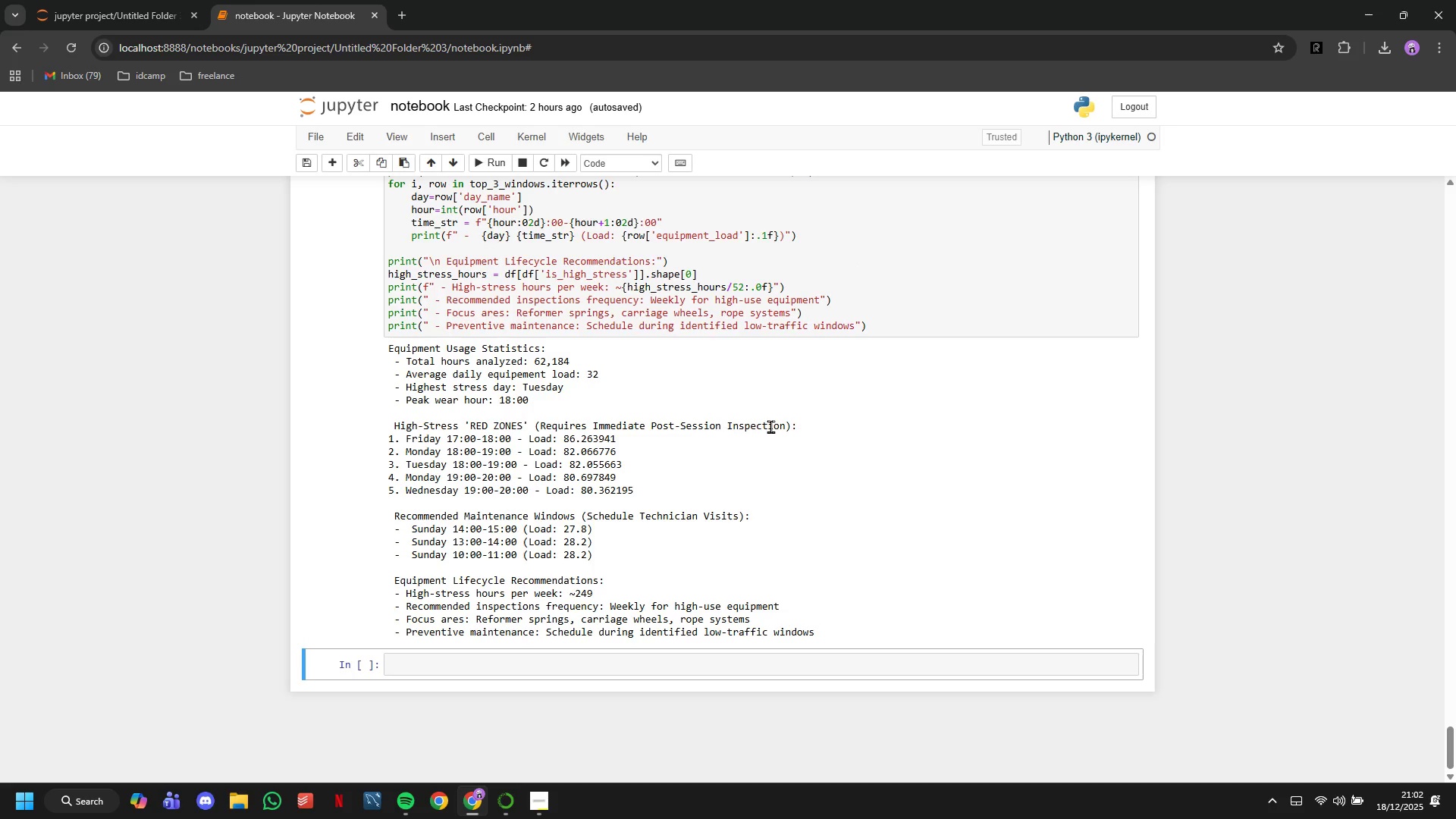 
wait(5.67)
 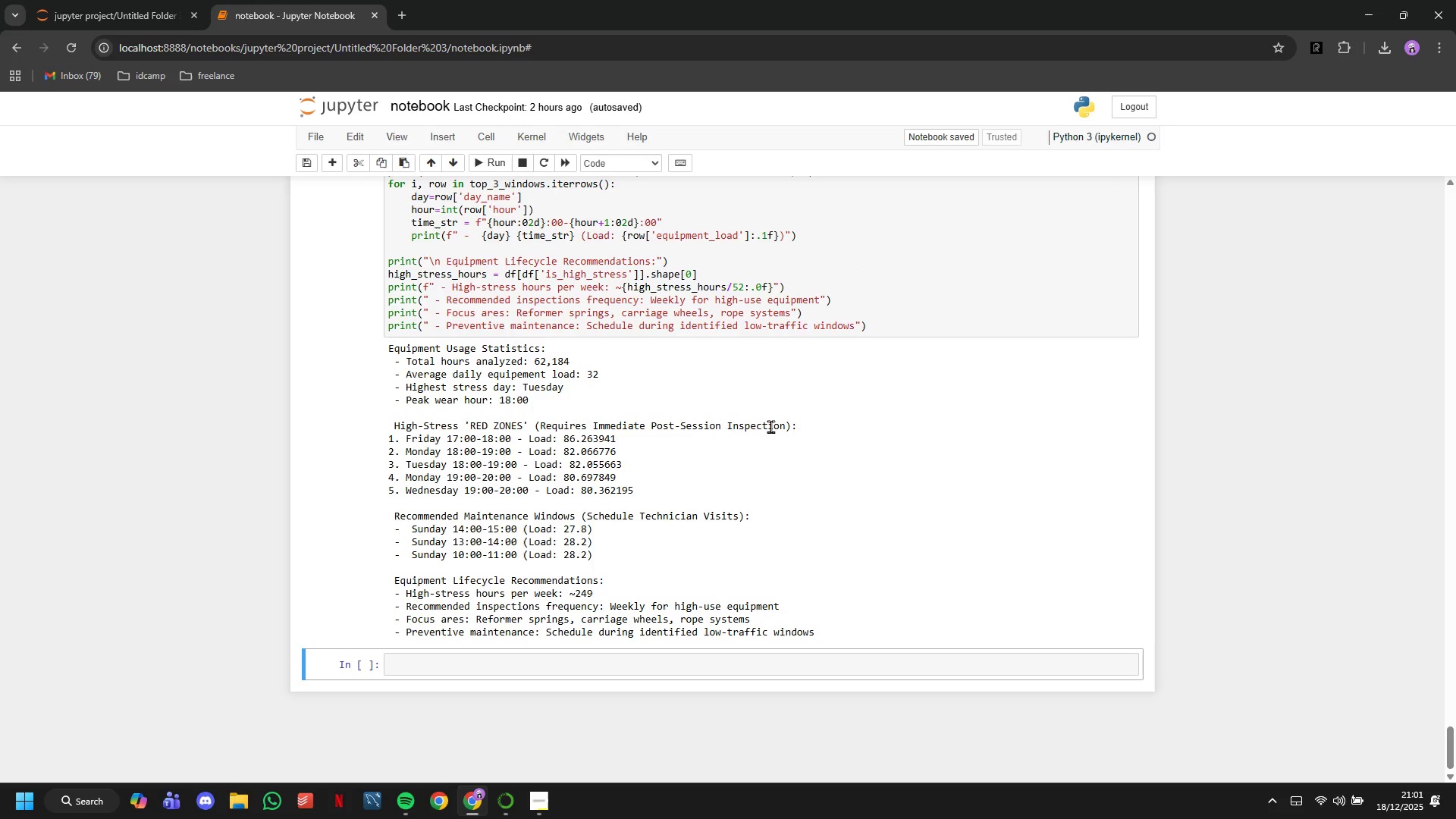 
left_click([624, 171])
 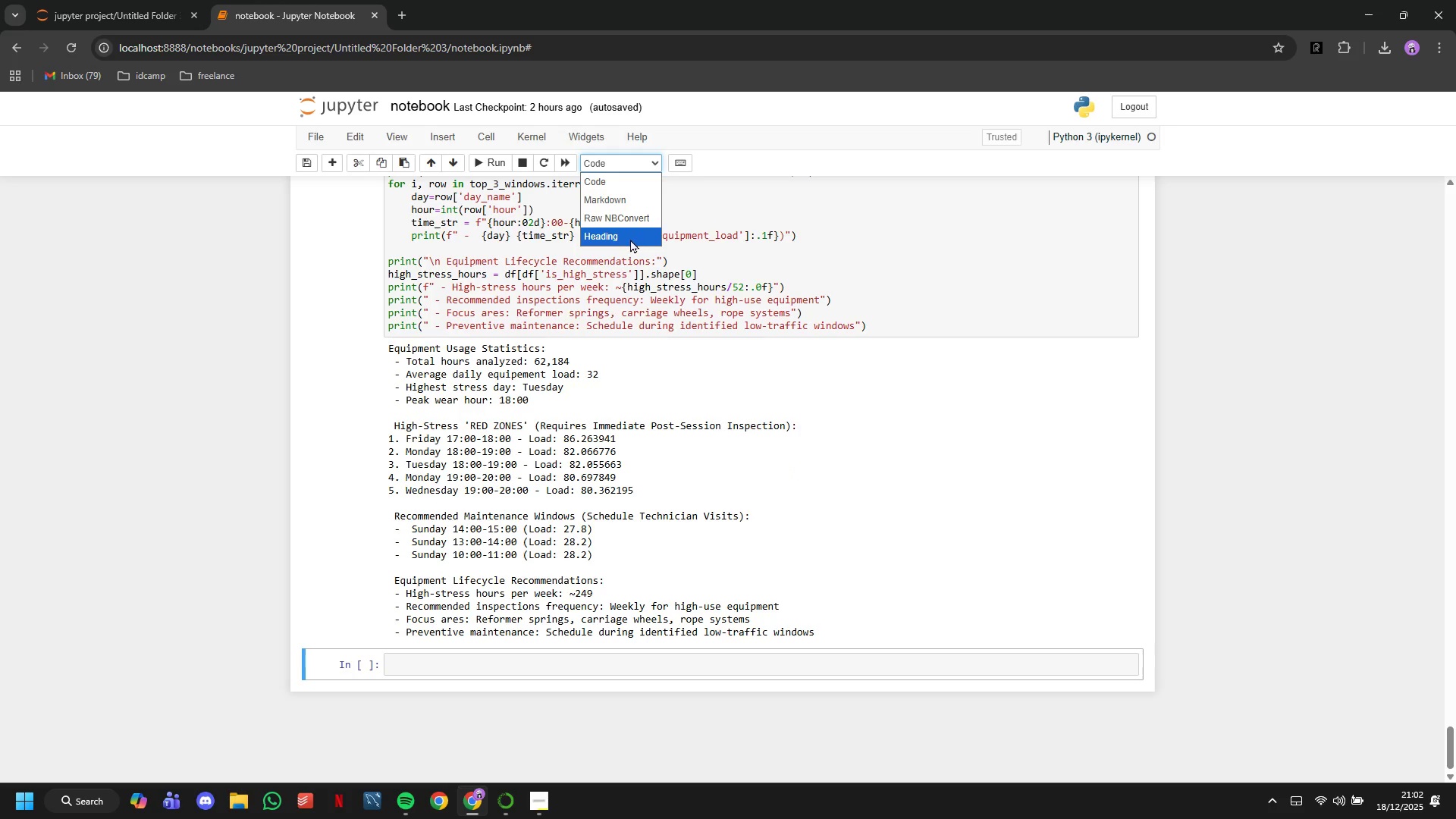 
left_click([630, 239])
 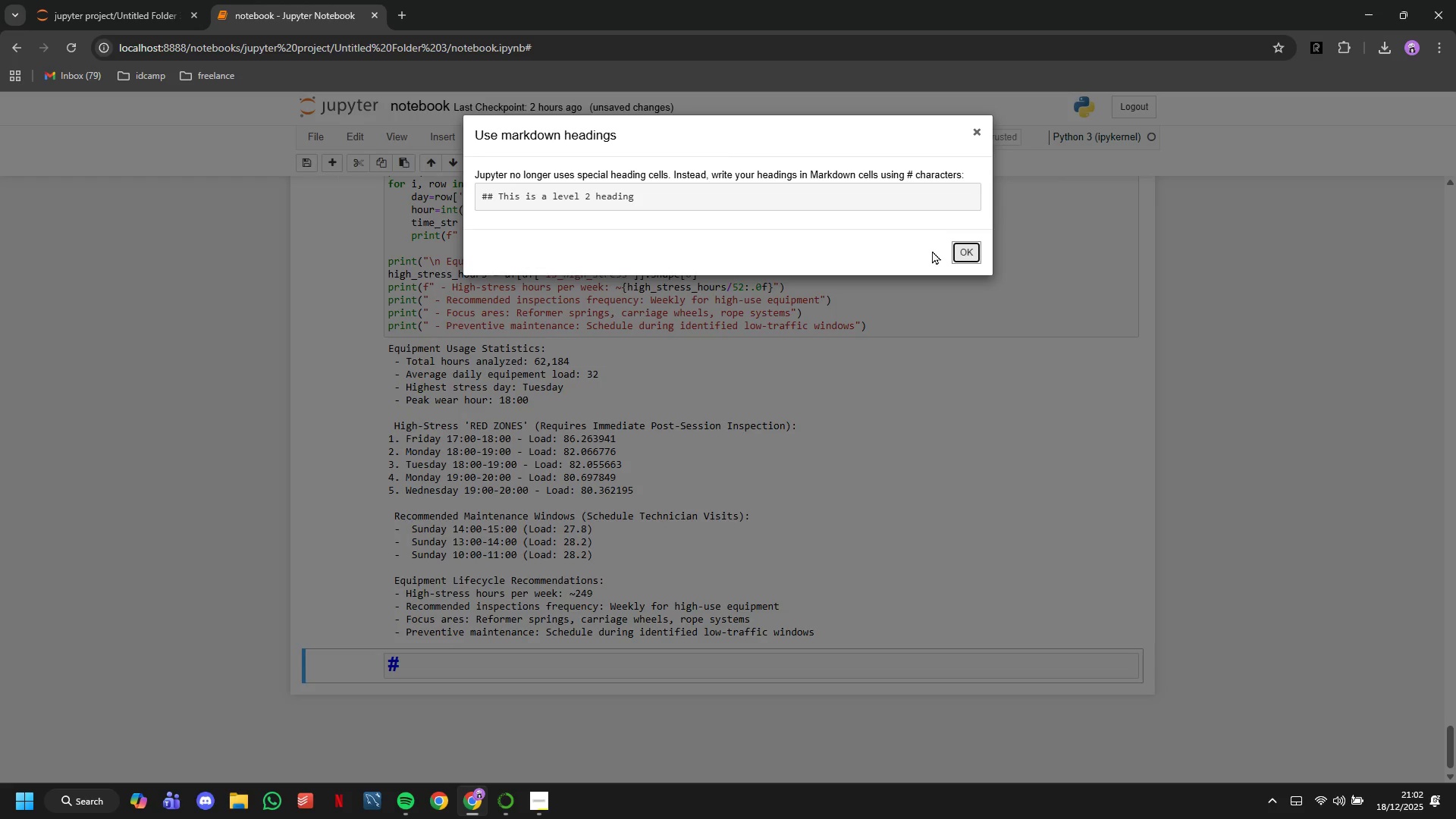 
left_click([957, 253])
 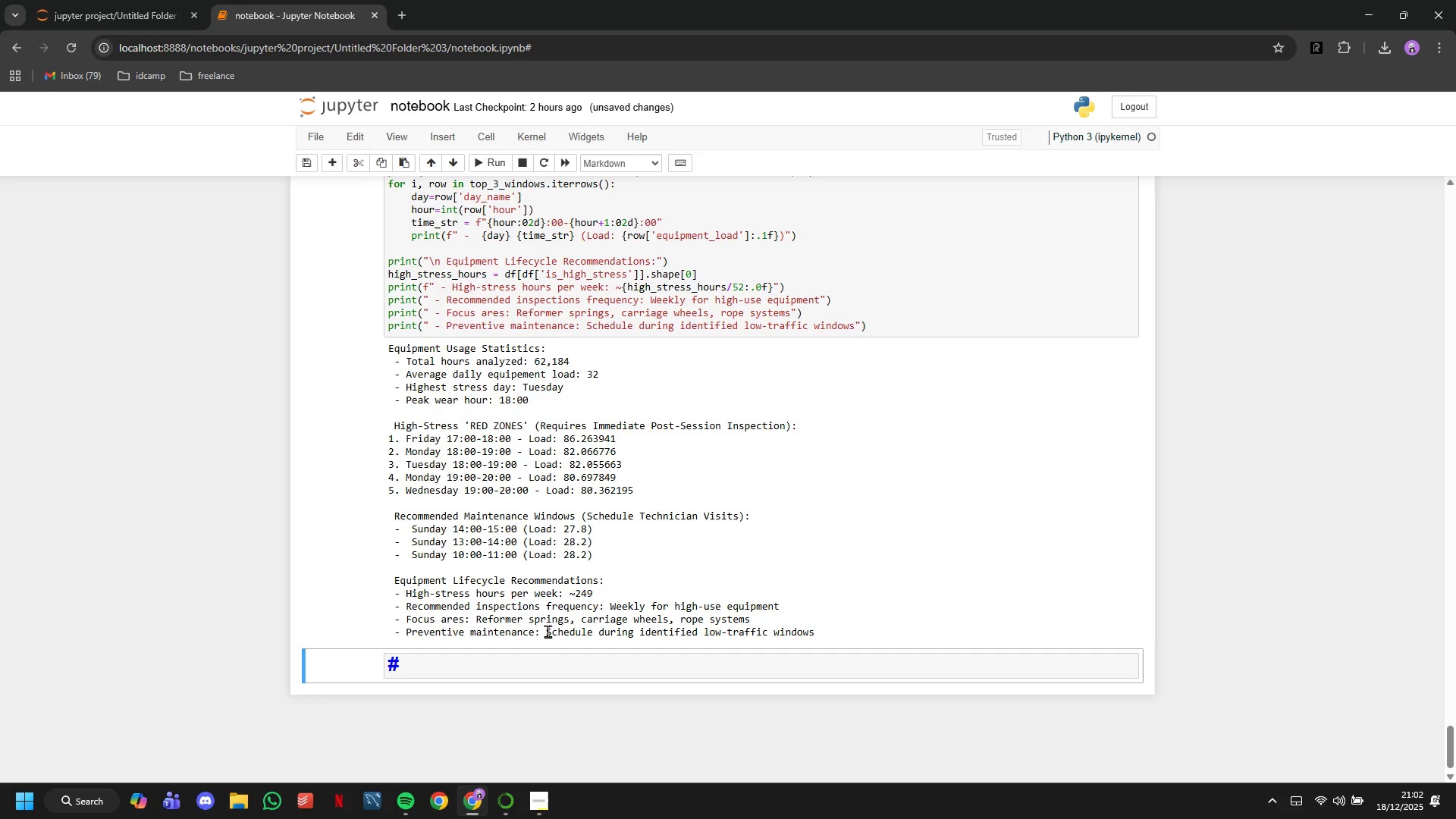 
left_click([547, 655])
 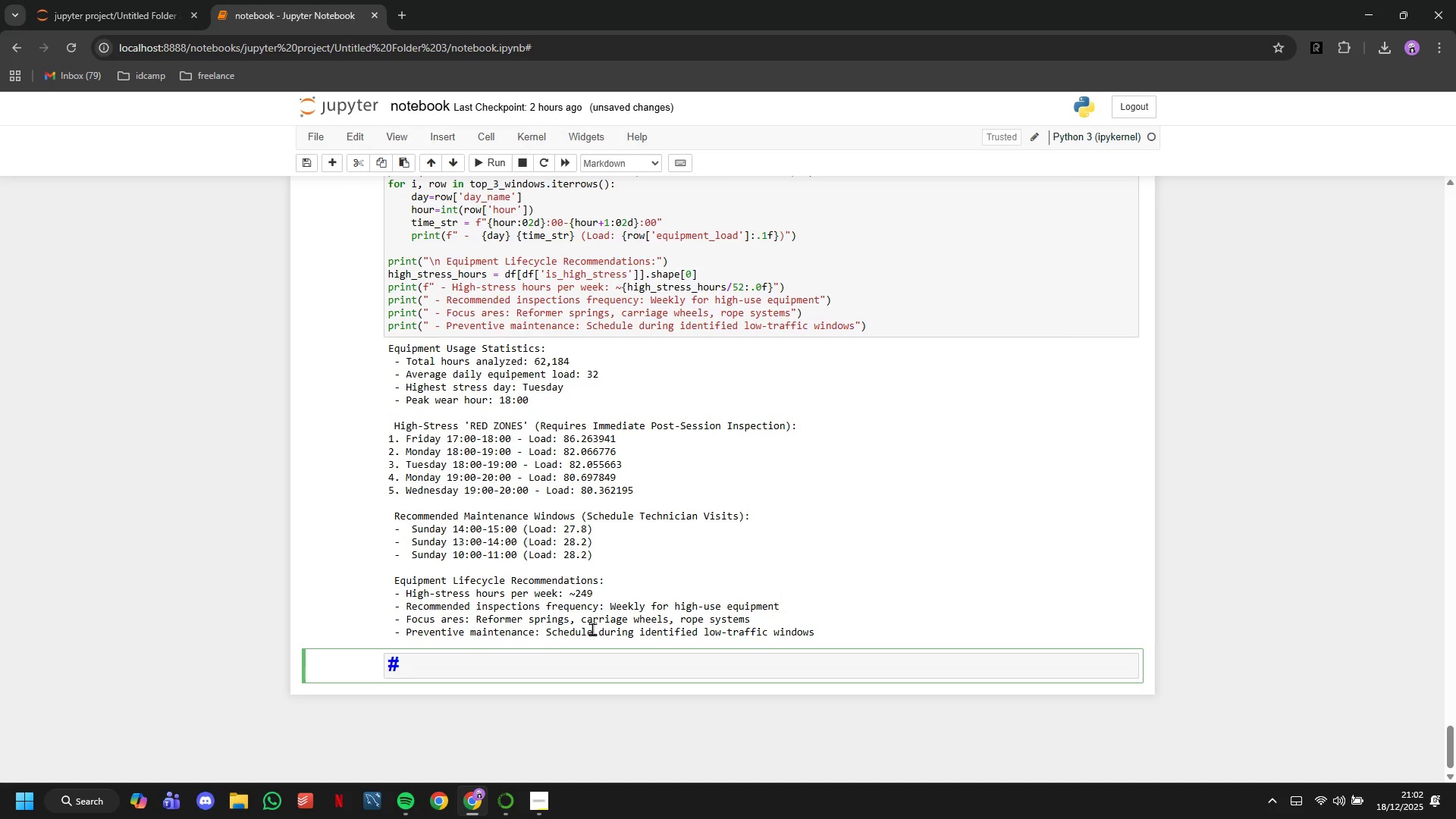 
key(Shift+3)
 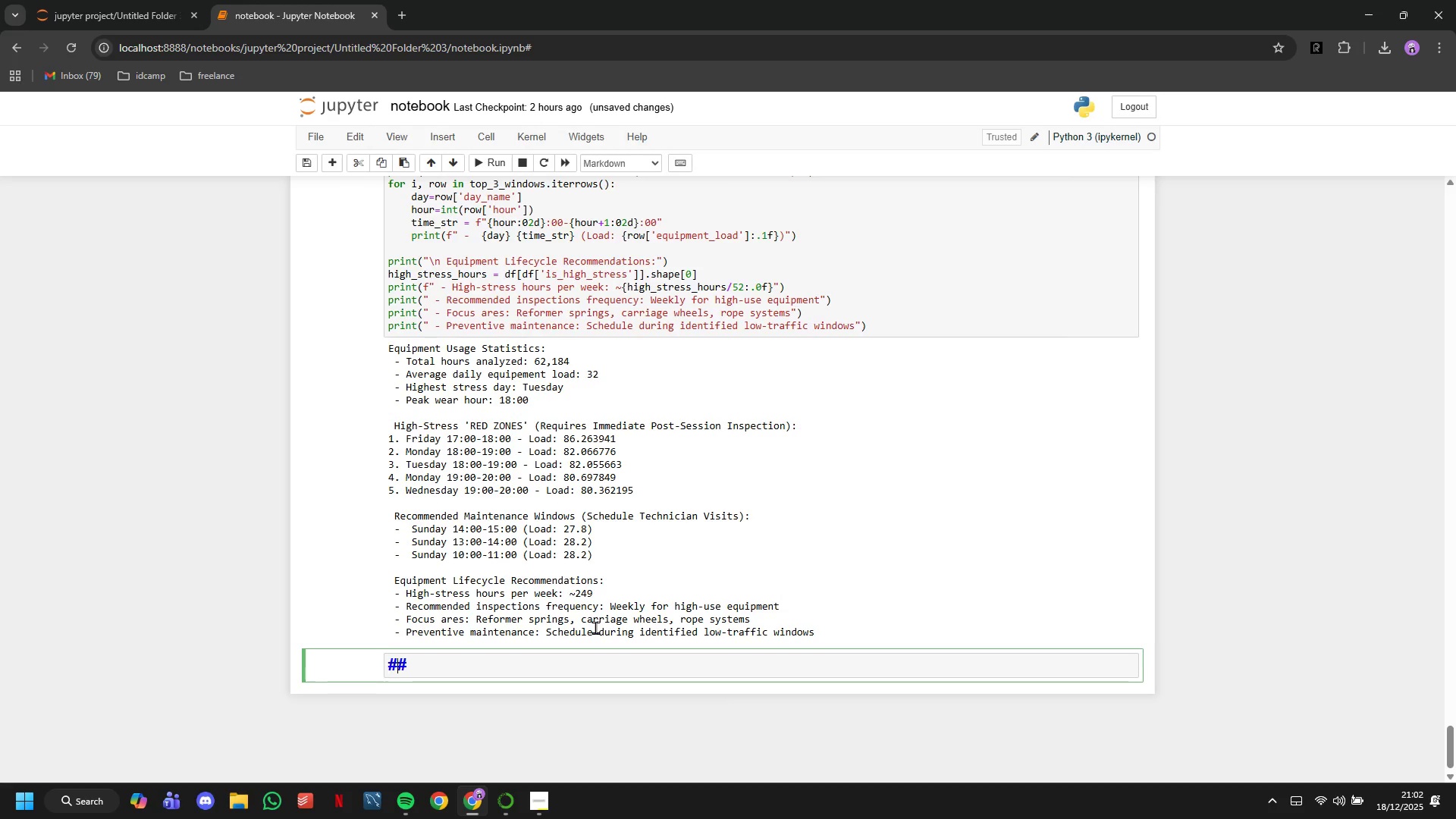 
key(ArrowRight)
 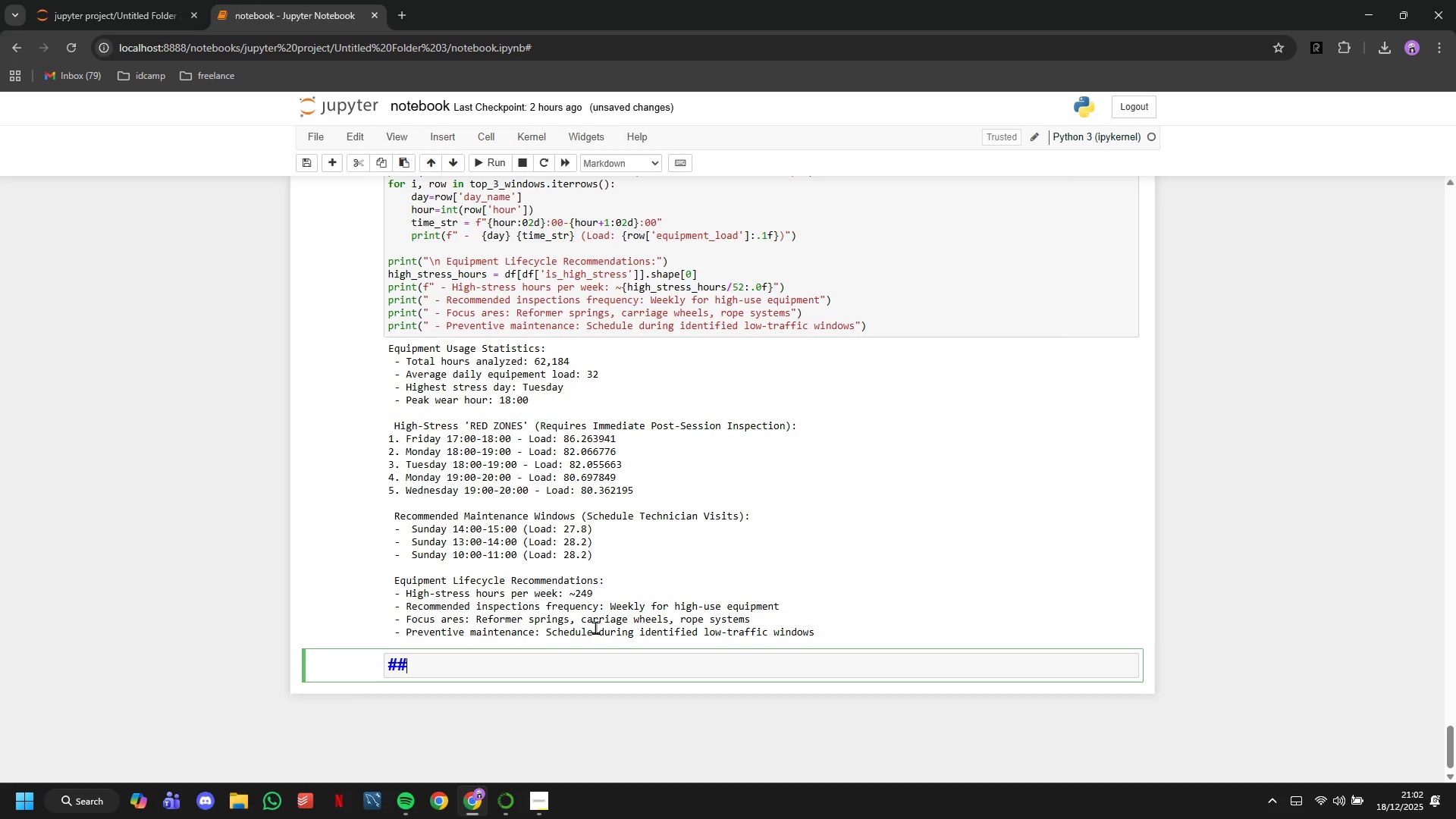 
key(ArrowRight)
 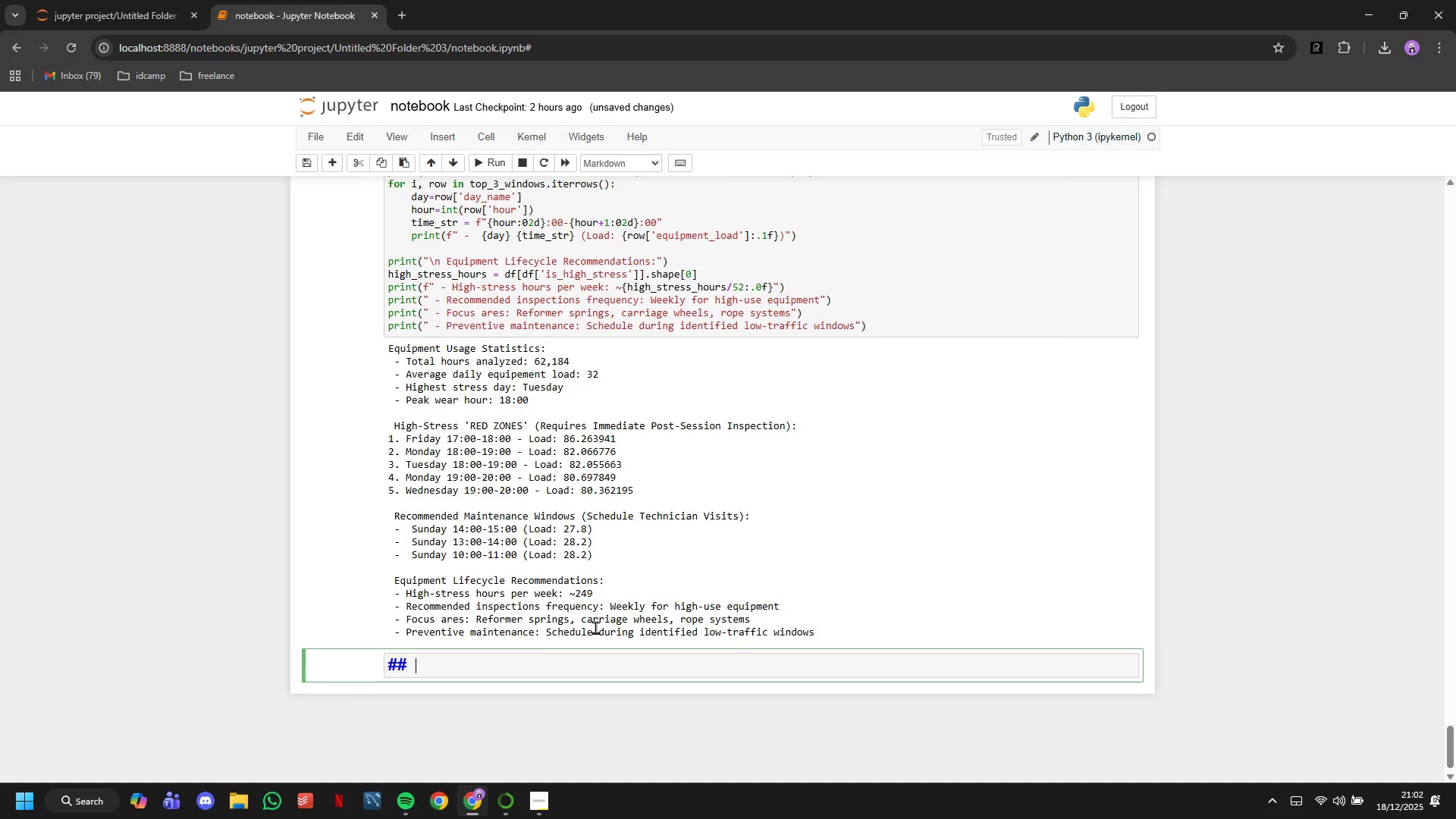 
type( )
key(Backspace)
type(12. Final Recommendations)
 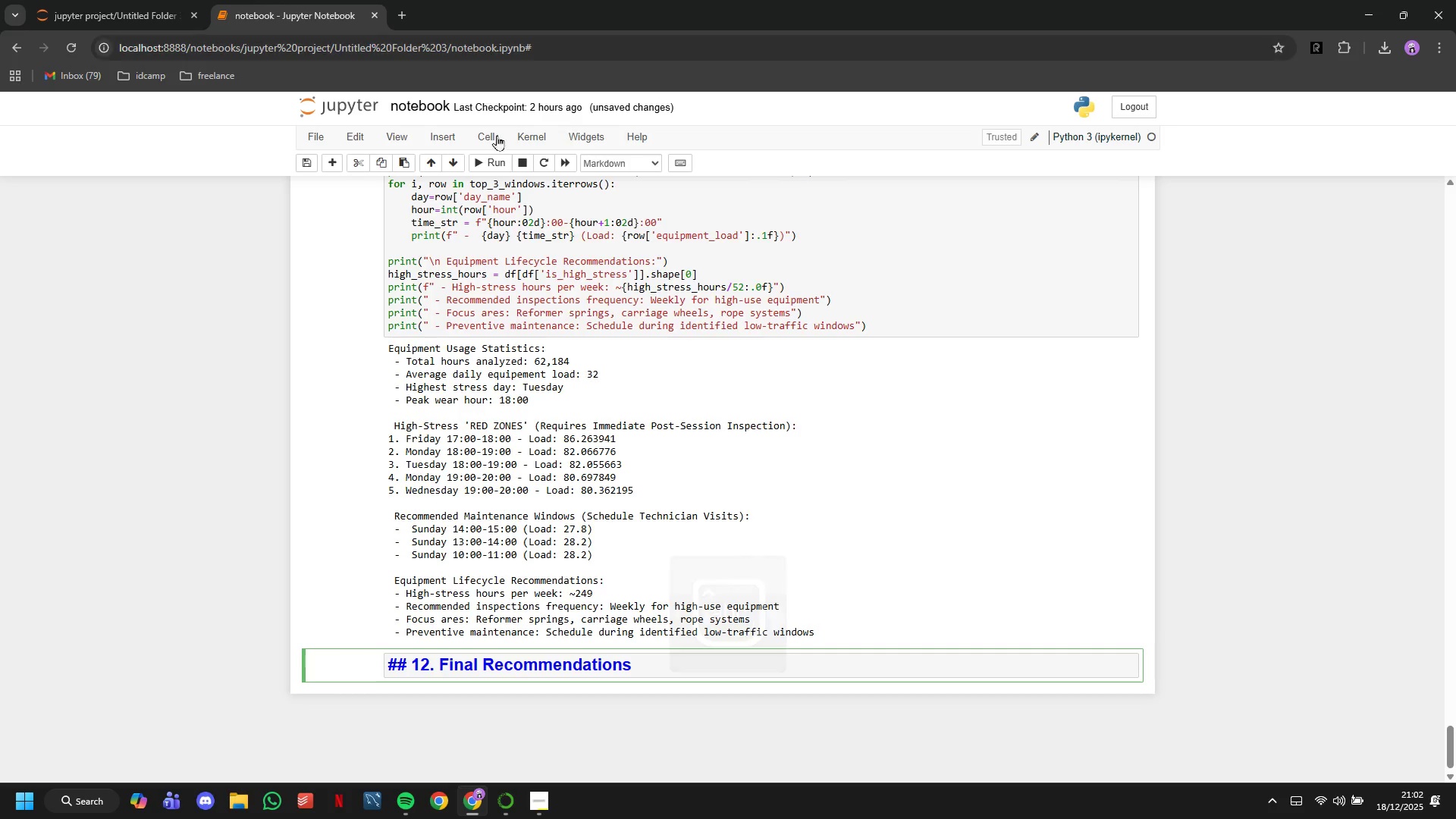 
left_click([503, 155])
 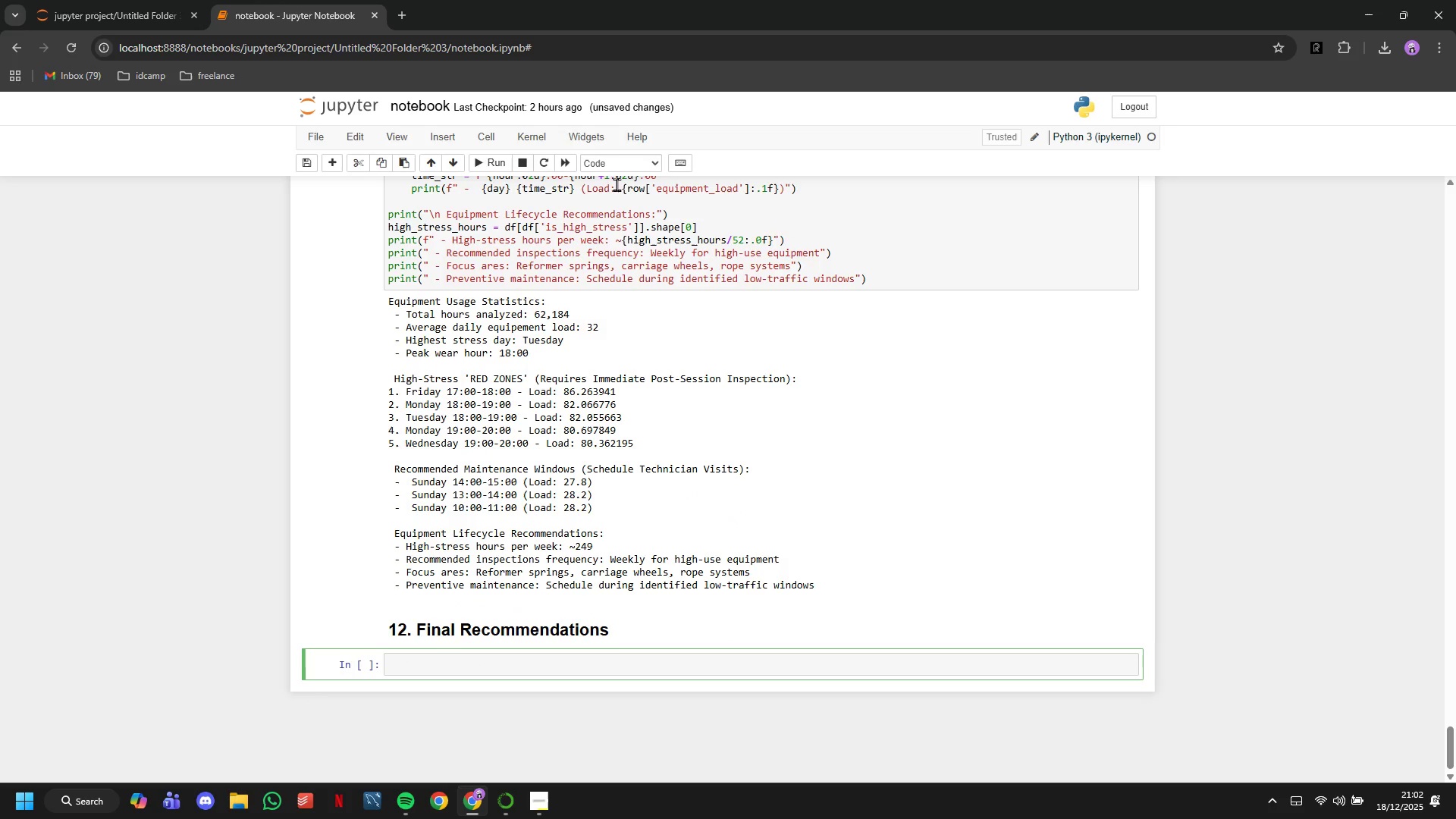 
left_click([608, 171])
 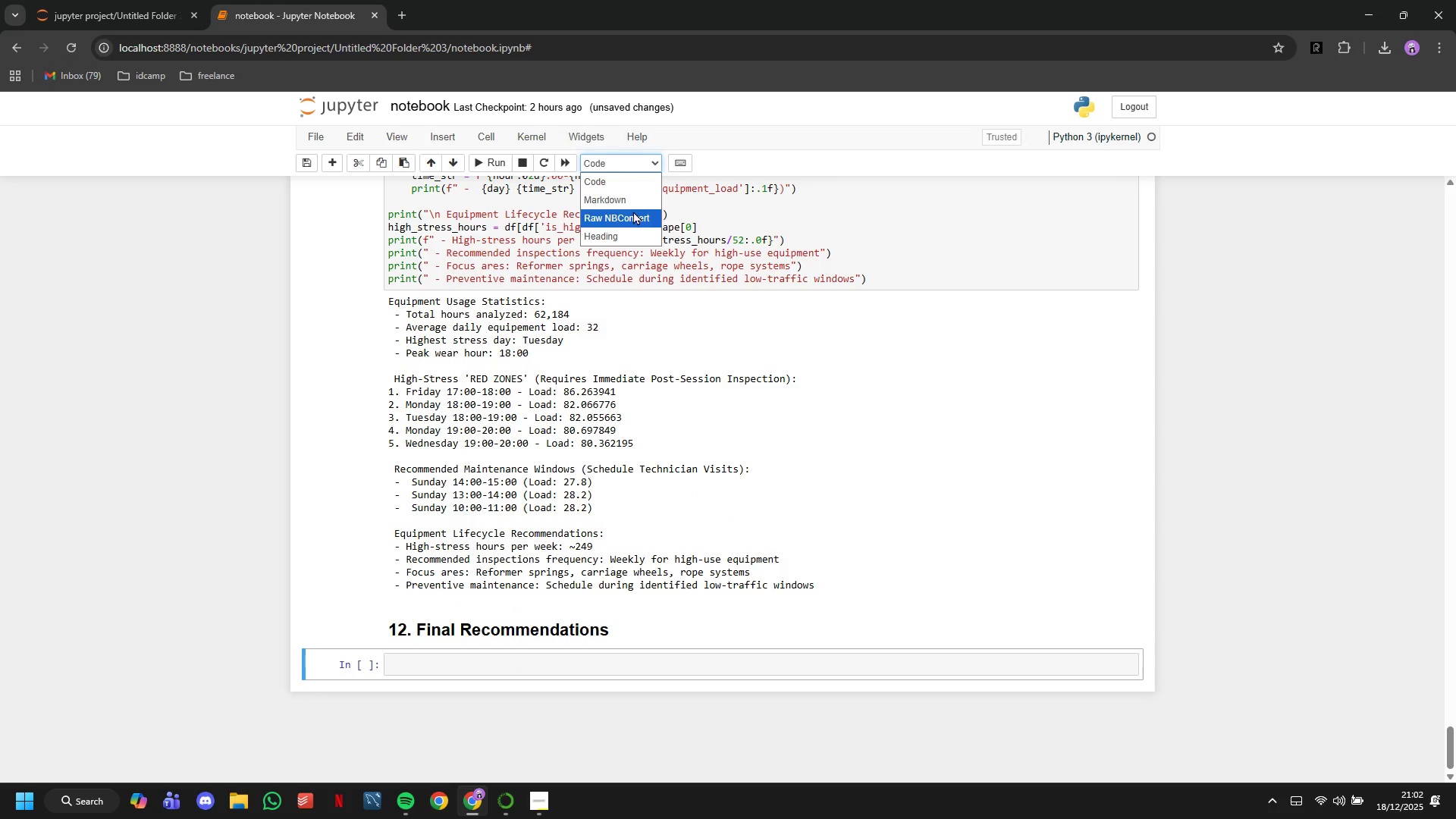 
left_click([632, 201])
 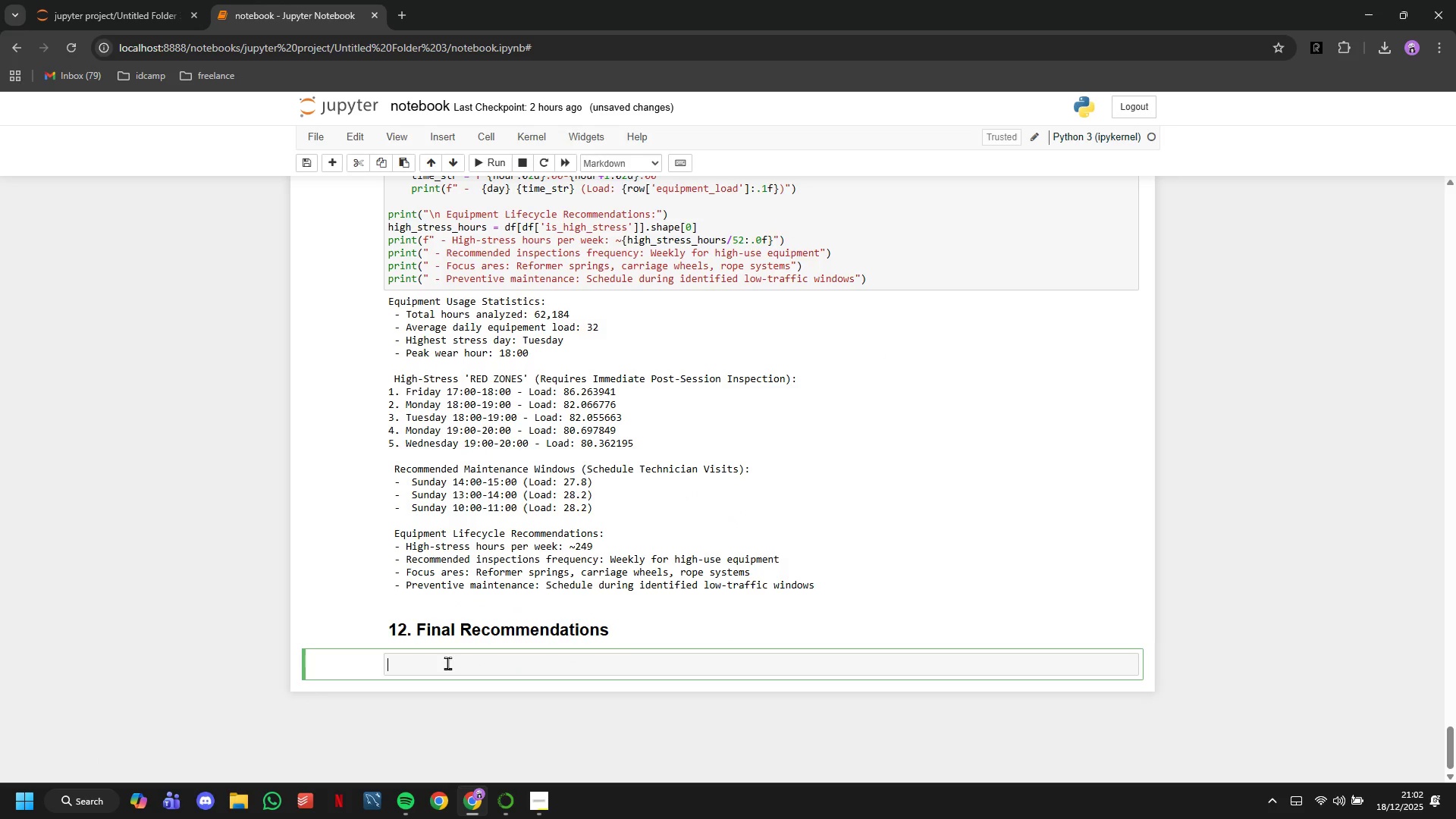 
type(--)
key(Backspace)
key(Backspace)
type(##)
key(Backspace)
key(Backspace)
type(Z*)
key(Backspace)
key(Backspace)
type(****)
 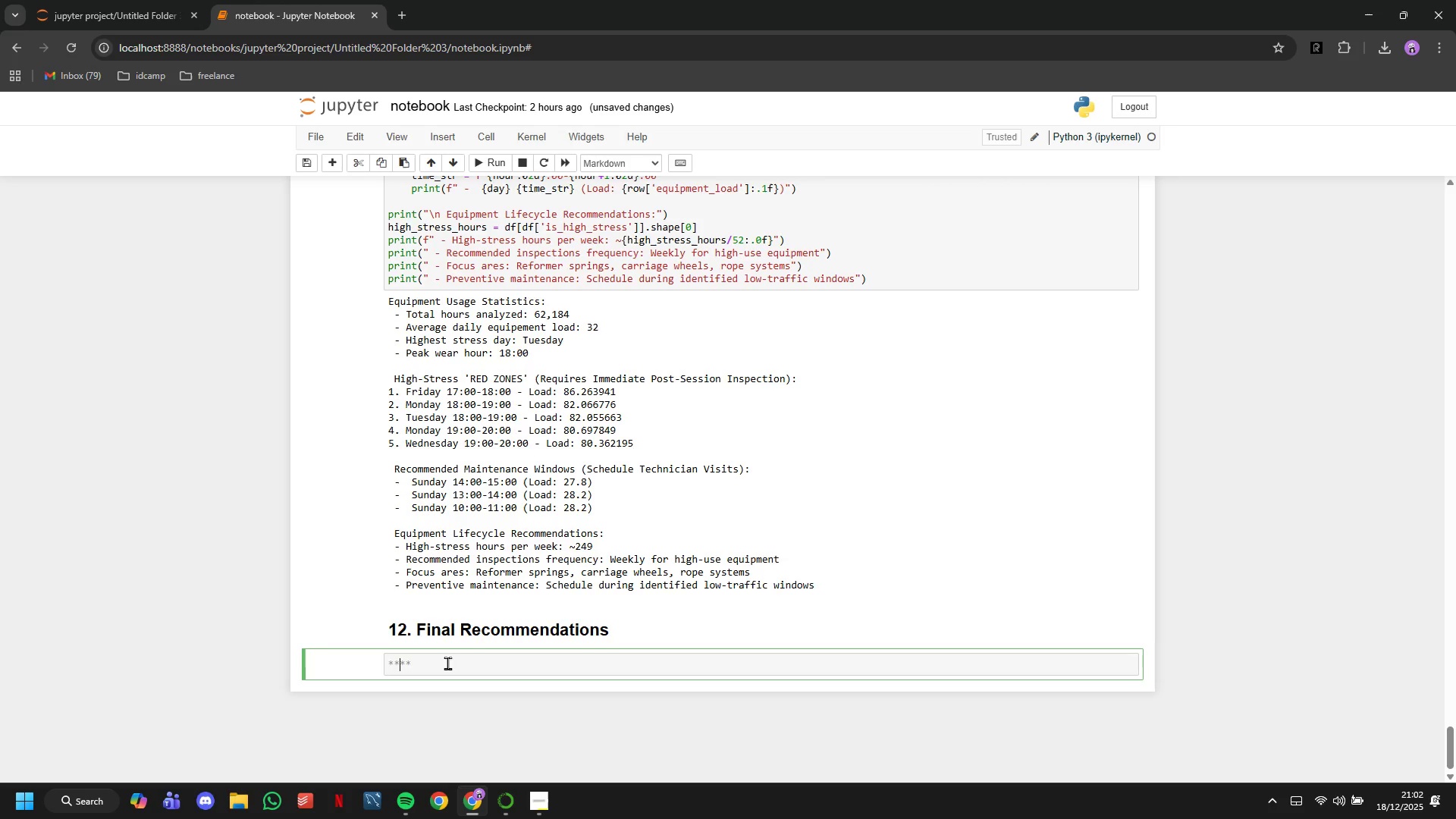 
 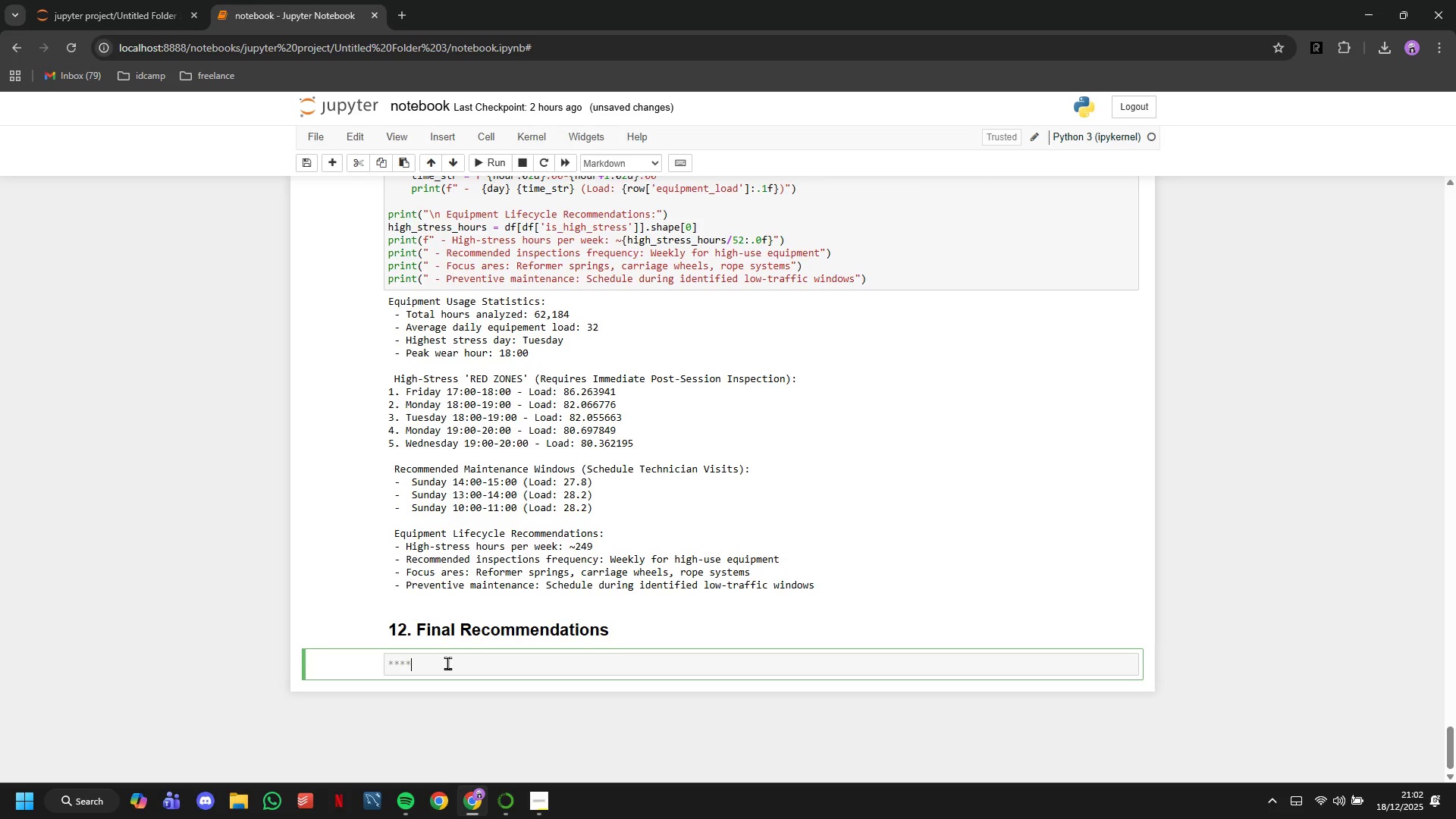 
key(ArrowLeft)
 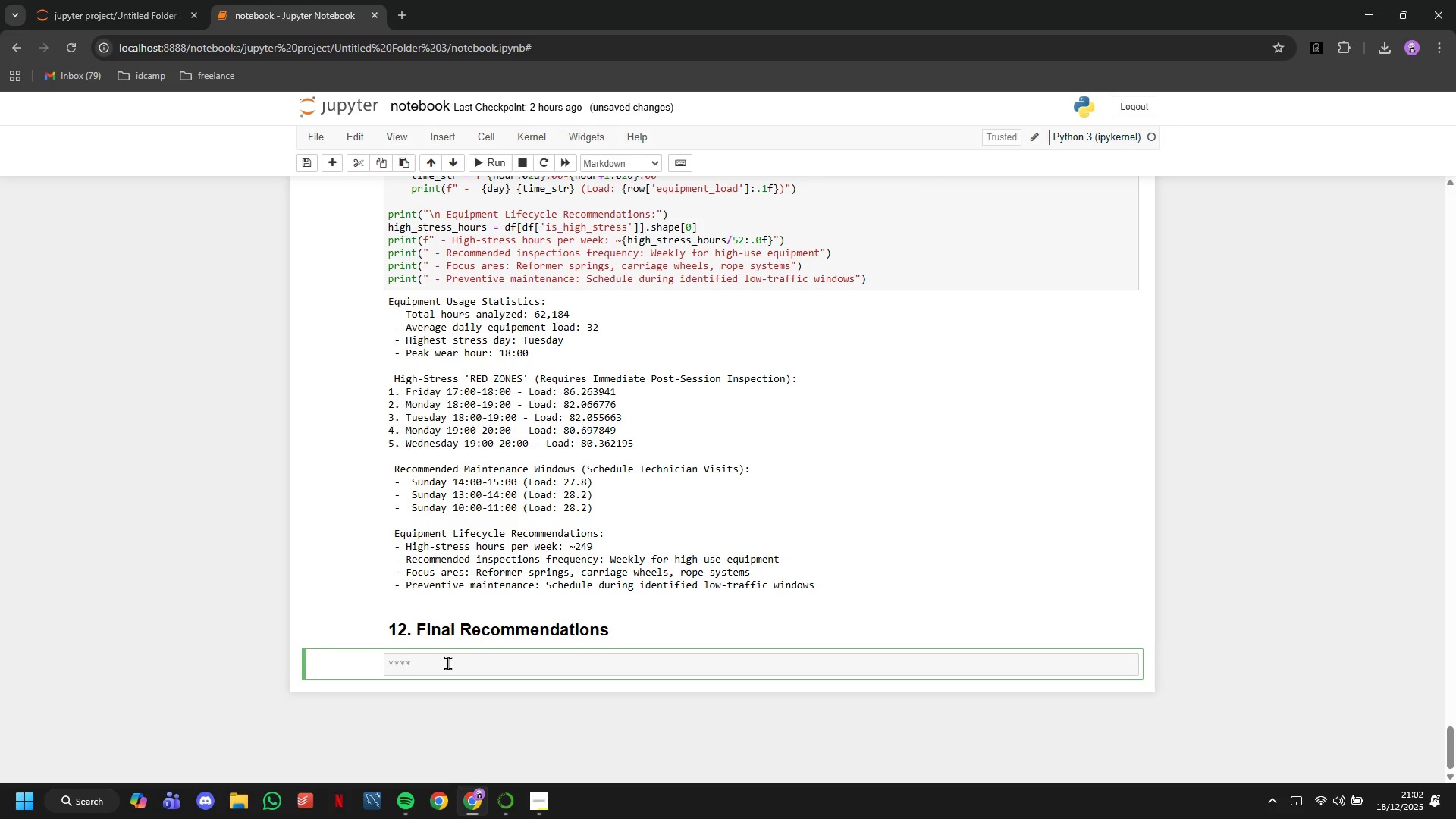 
key(ArrowLeft)
 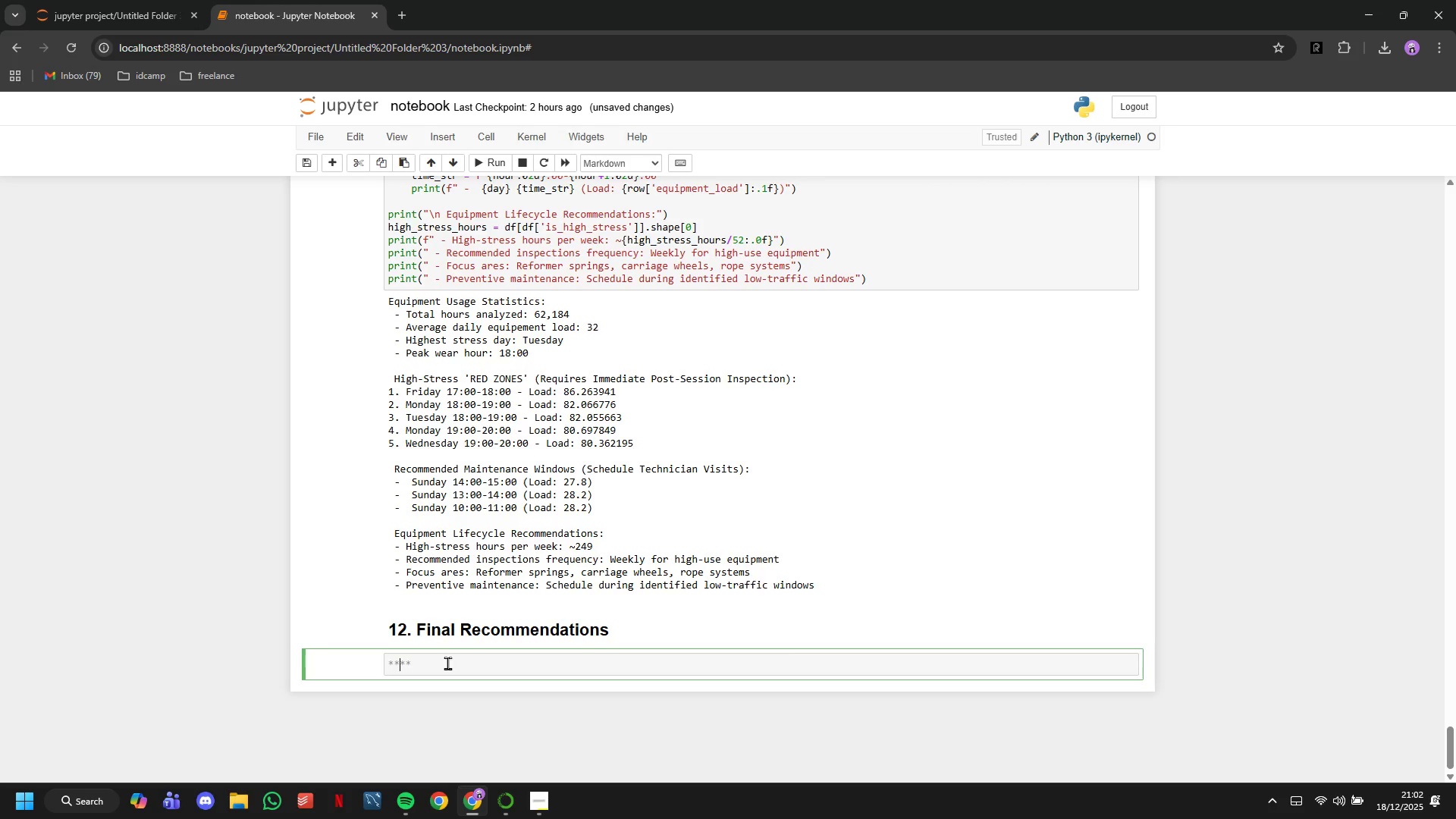 
type(Immediate Actions)
 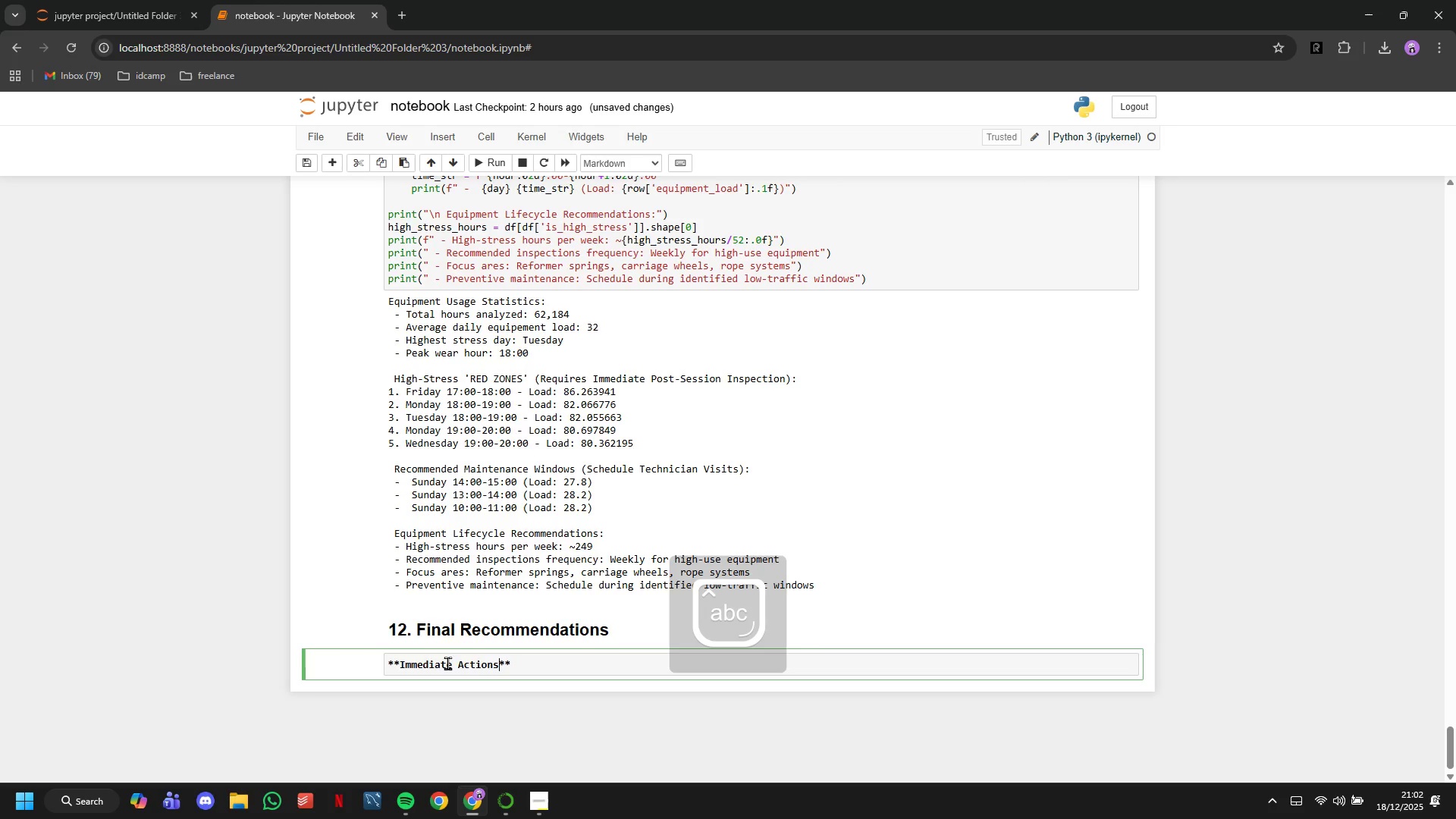 
key(ArrowRight)
 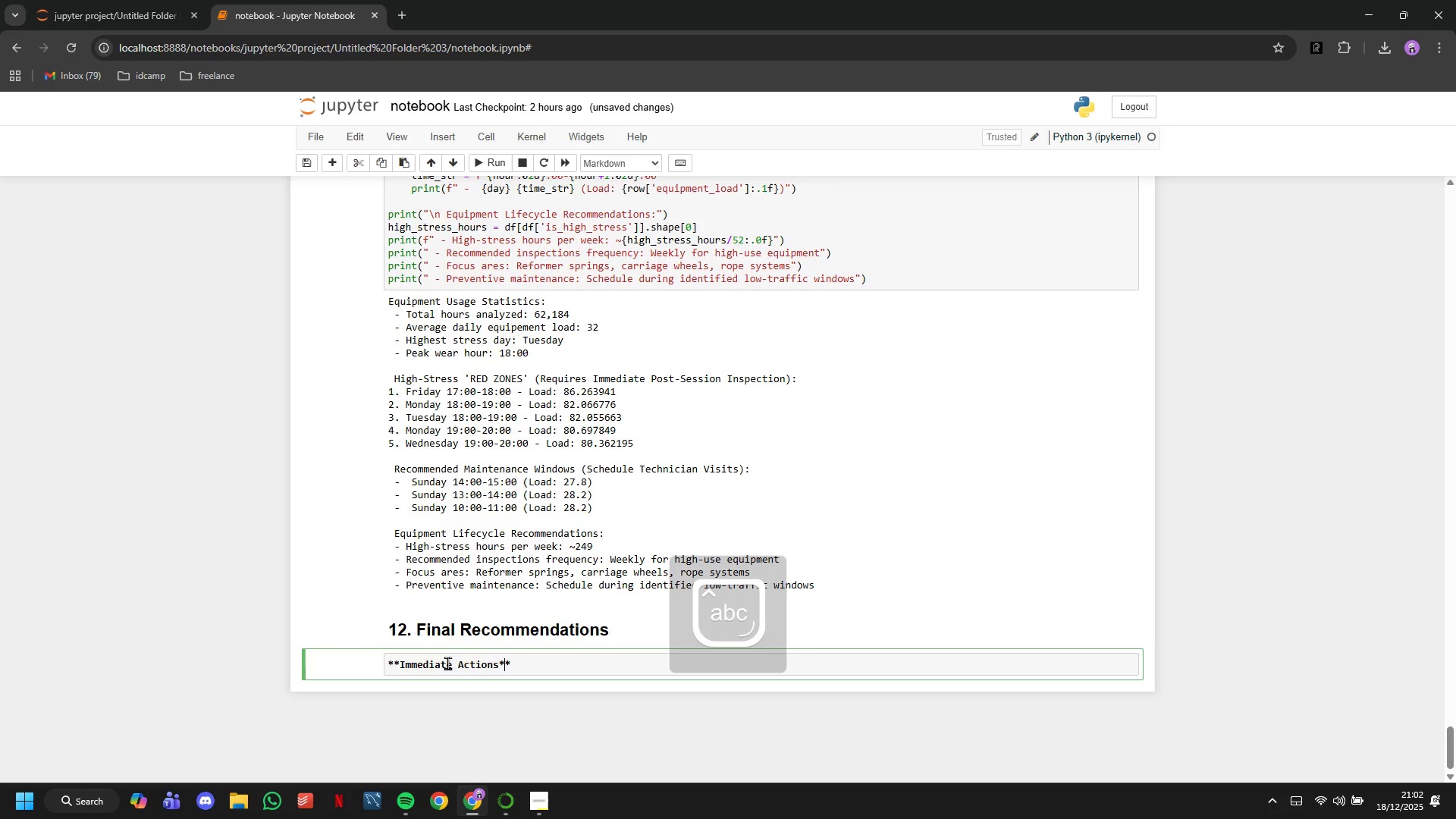 
key(ArrowRight)
 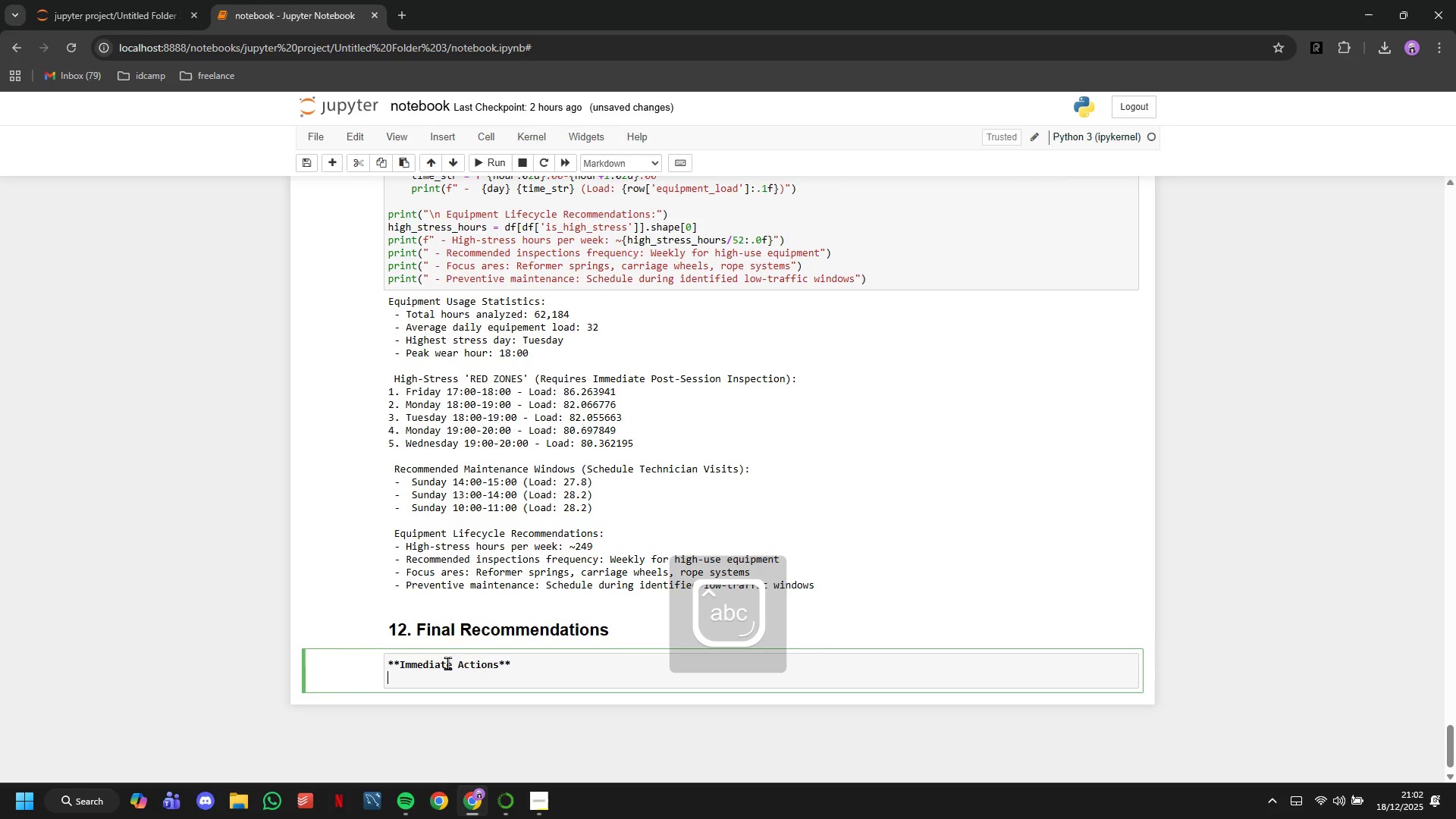 
key(Enter)
 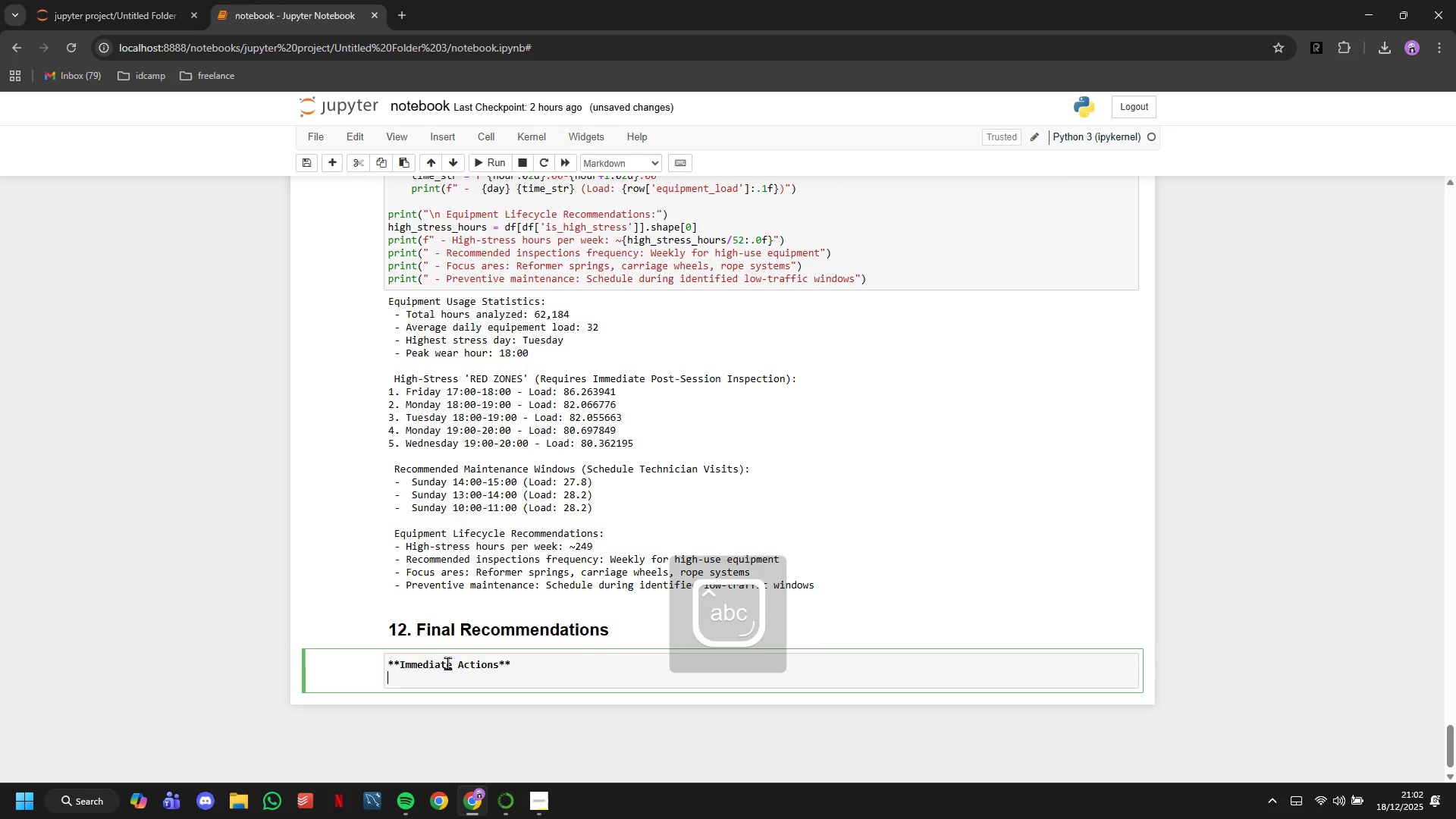 
key(Minus)
 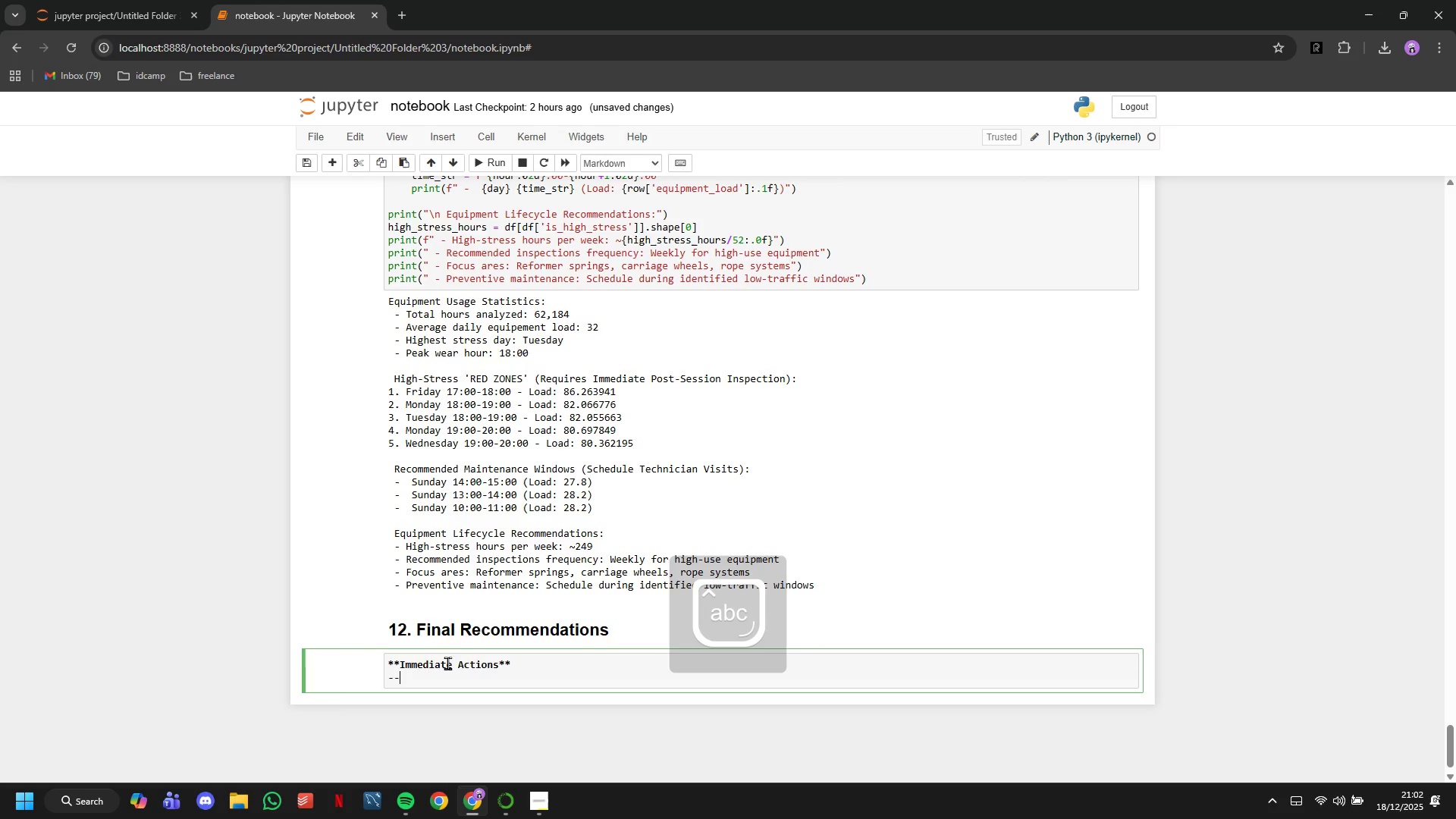 
key(Minus)
 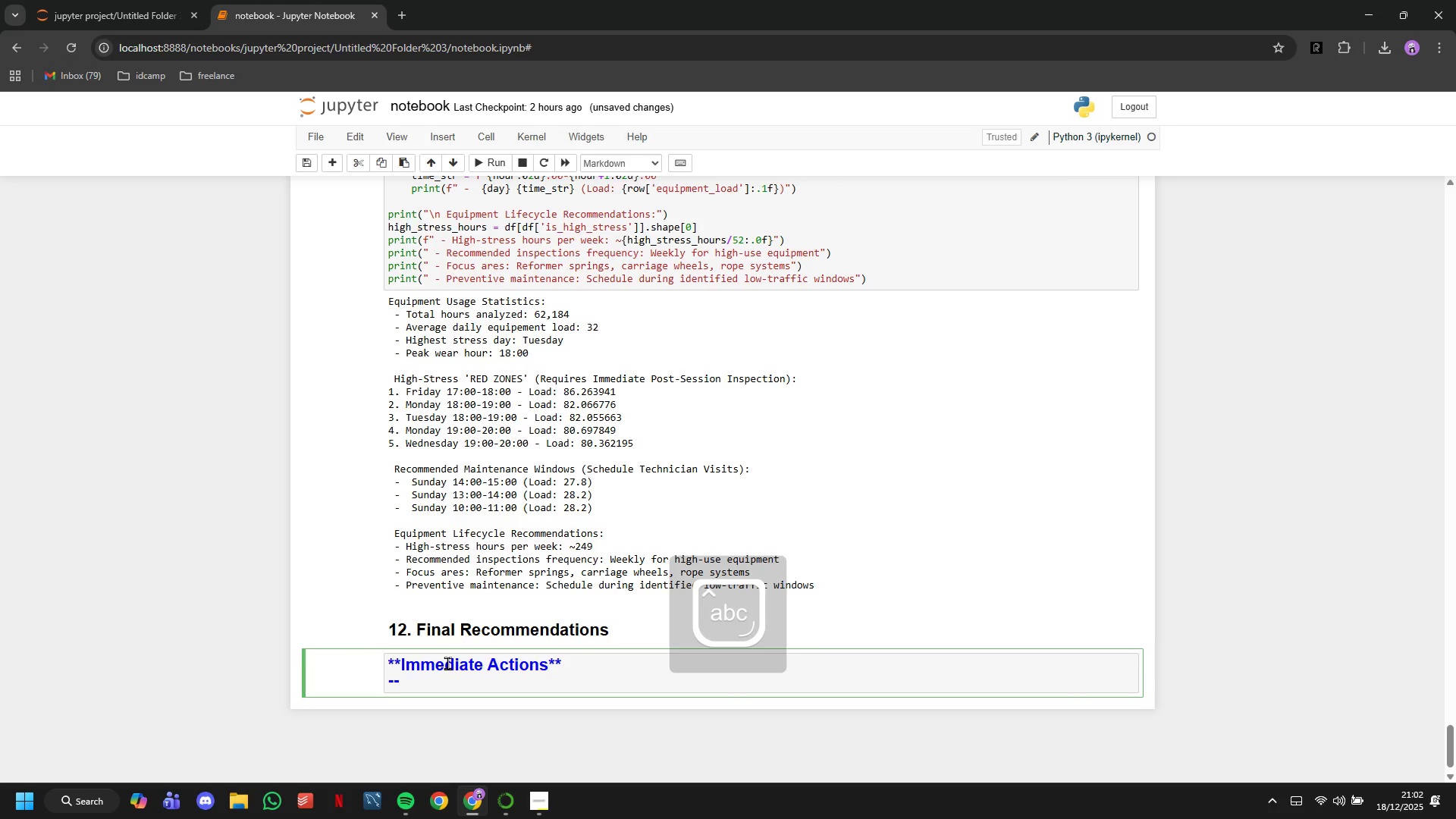 
key(Enter)
 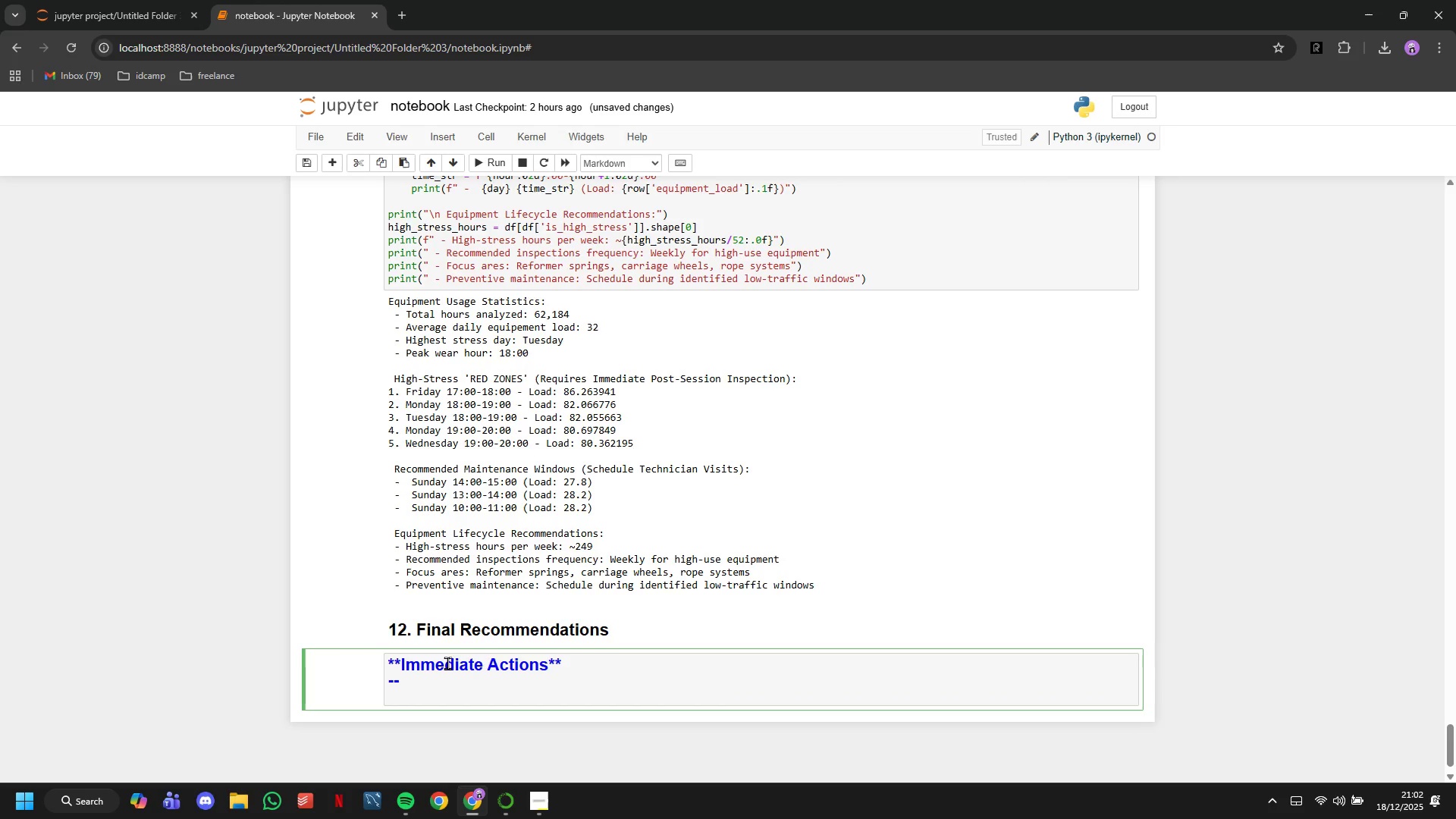 
type(1. Implement post-class inspections during Red Zone hours)
 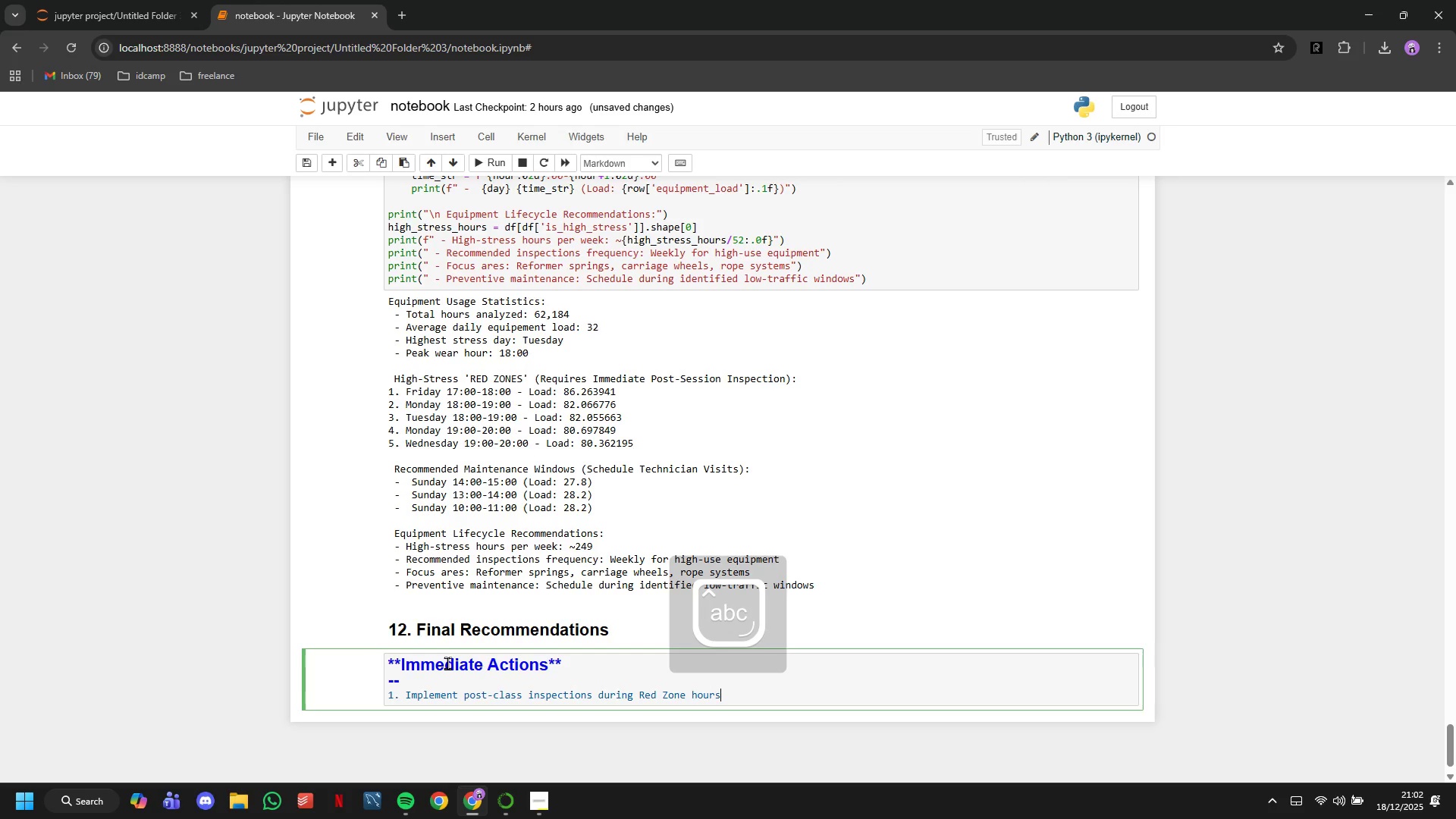 
key(Enter)
 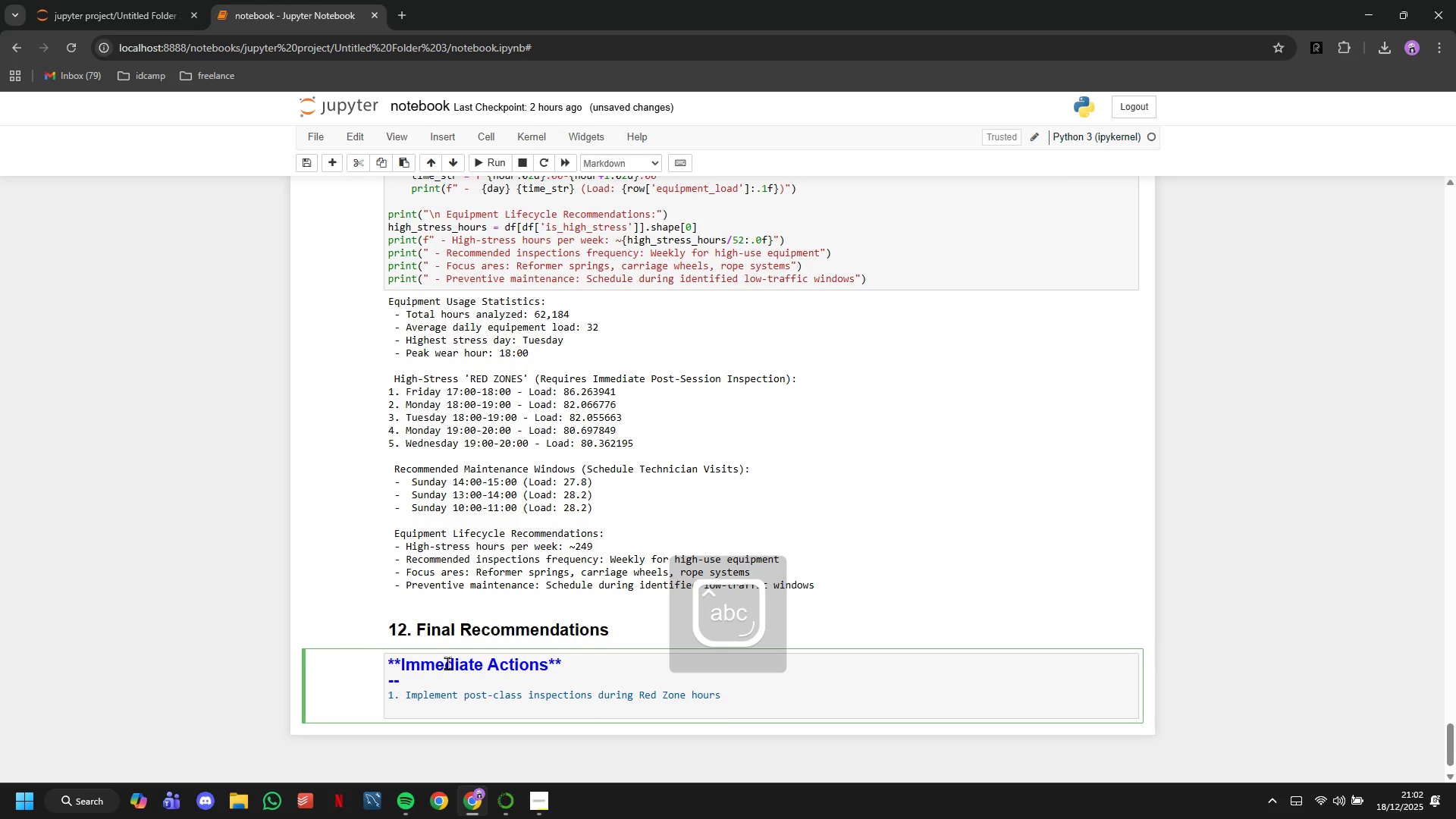 
type(2. Schedule weekly deep maintenance during identified windows)
 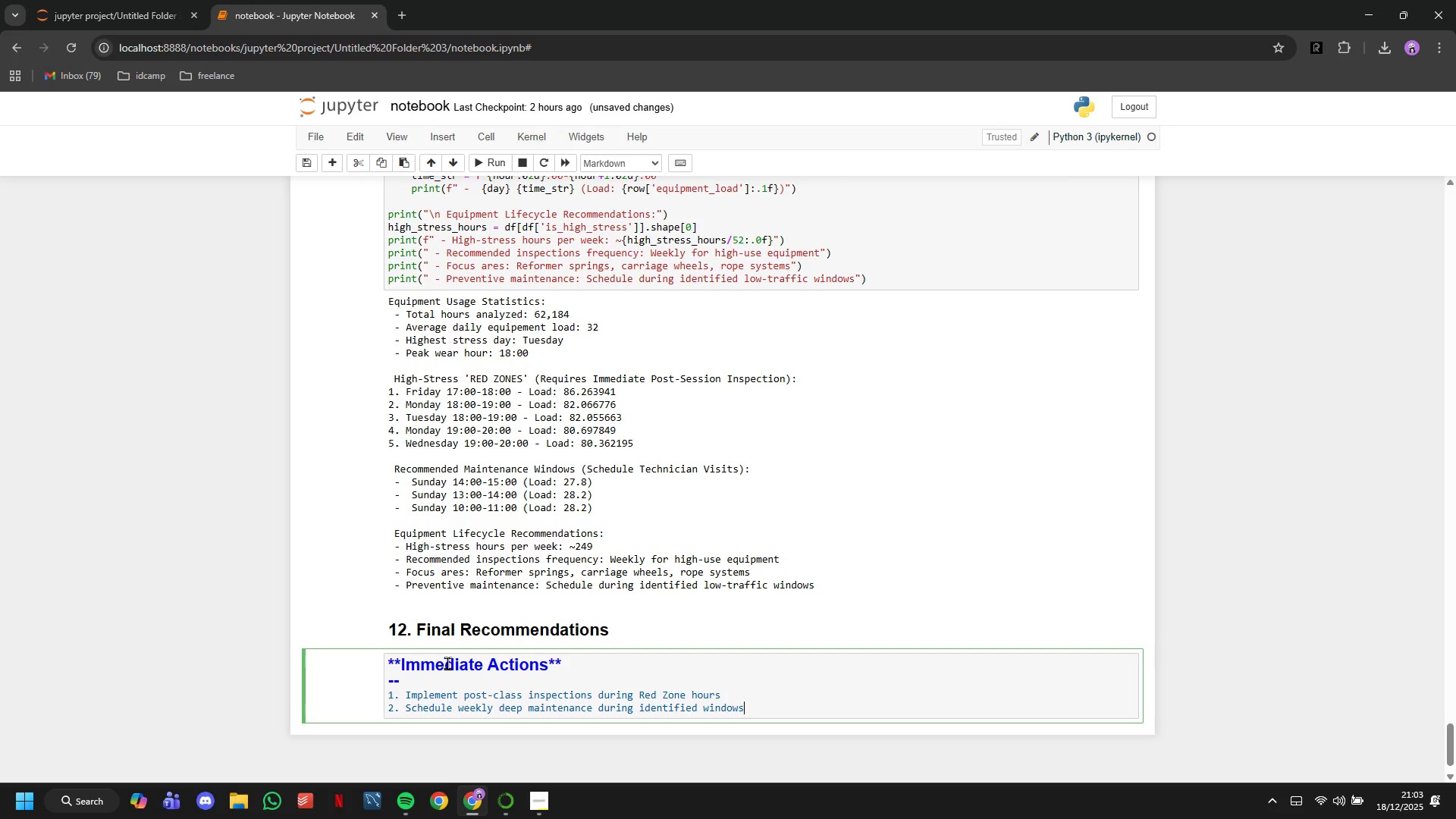 
key(Enter)
 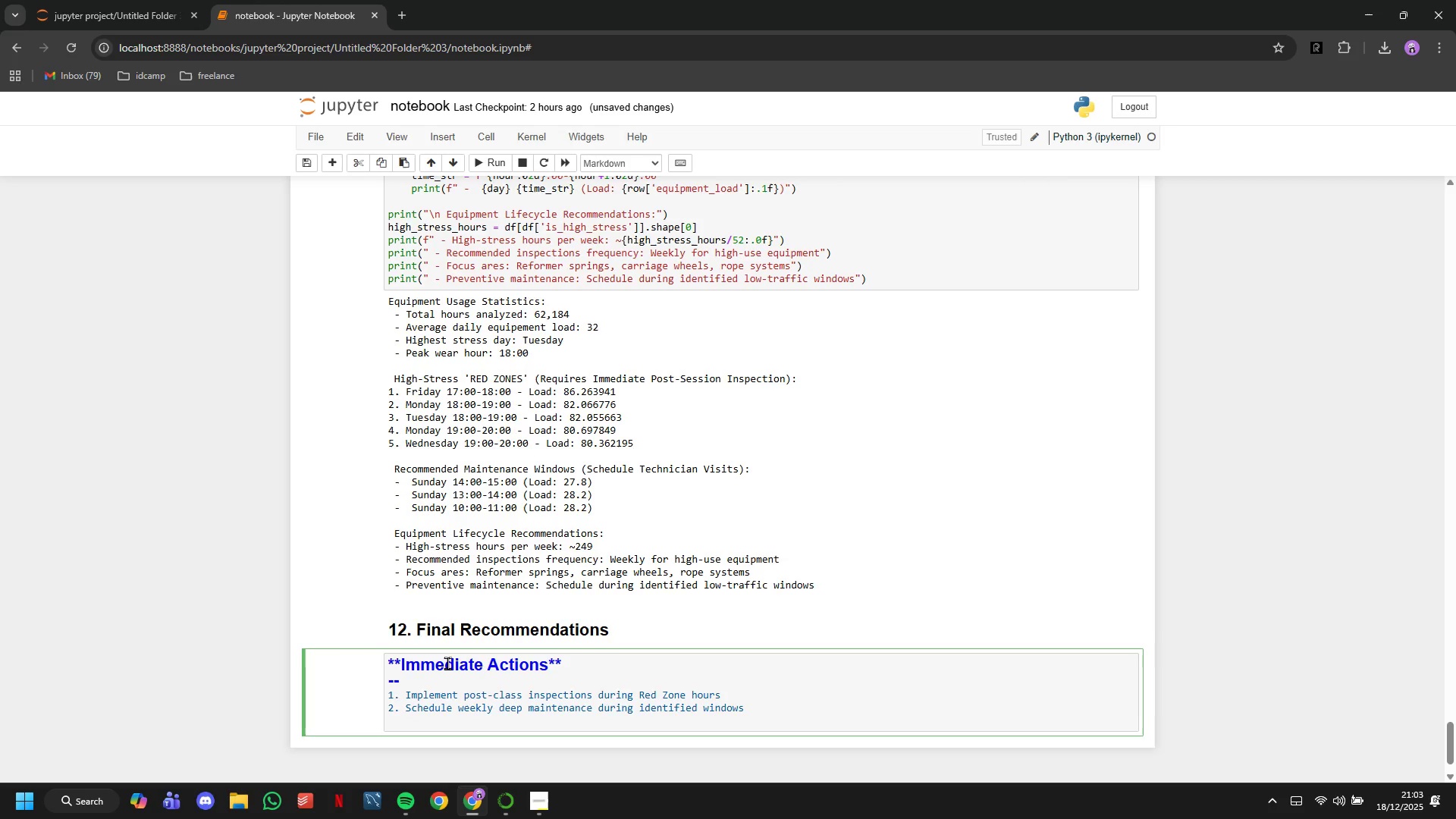 
type(3. Train sta)
key(Backspace)
key(Backspace)
type(taff to recognize early war)
key(Backspace)
key(Backspace)
type(ear indicators)
 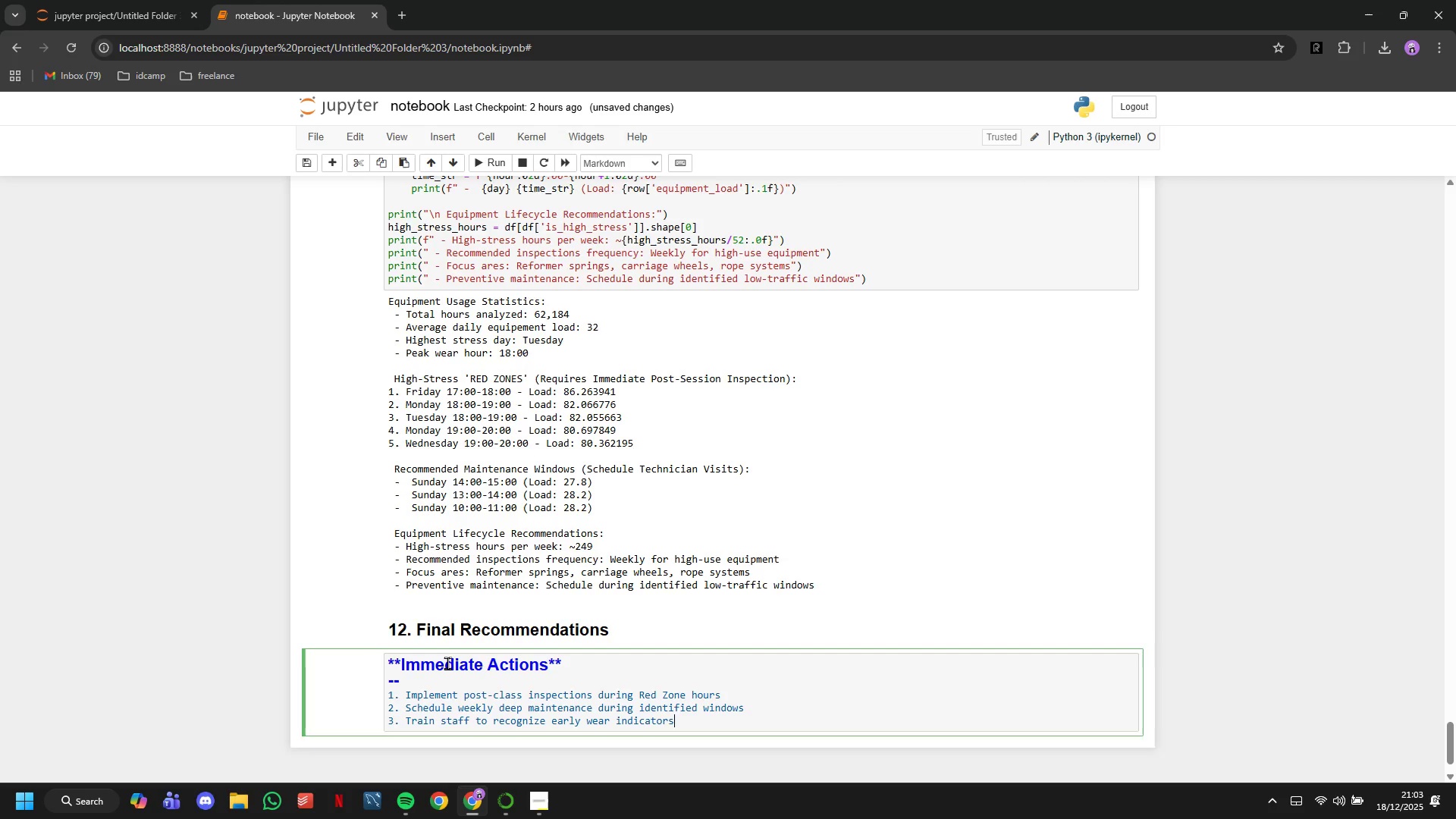 
key(Enter)
 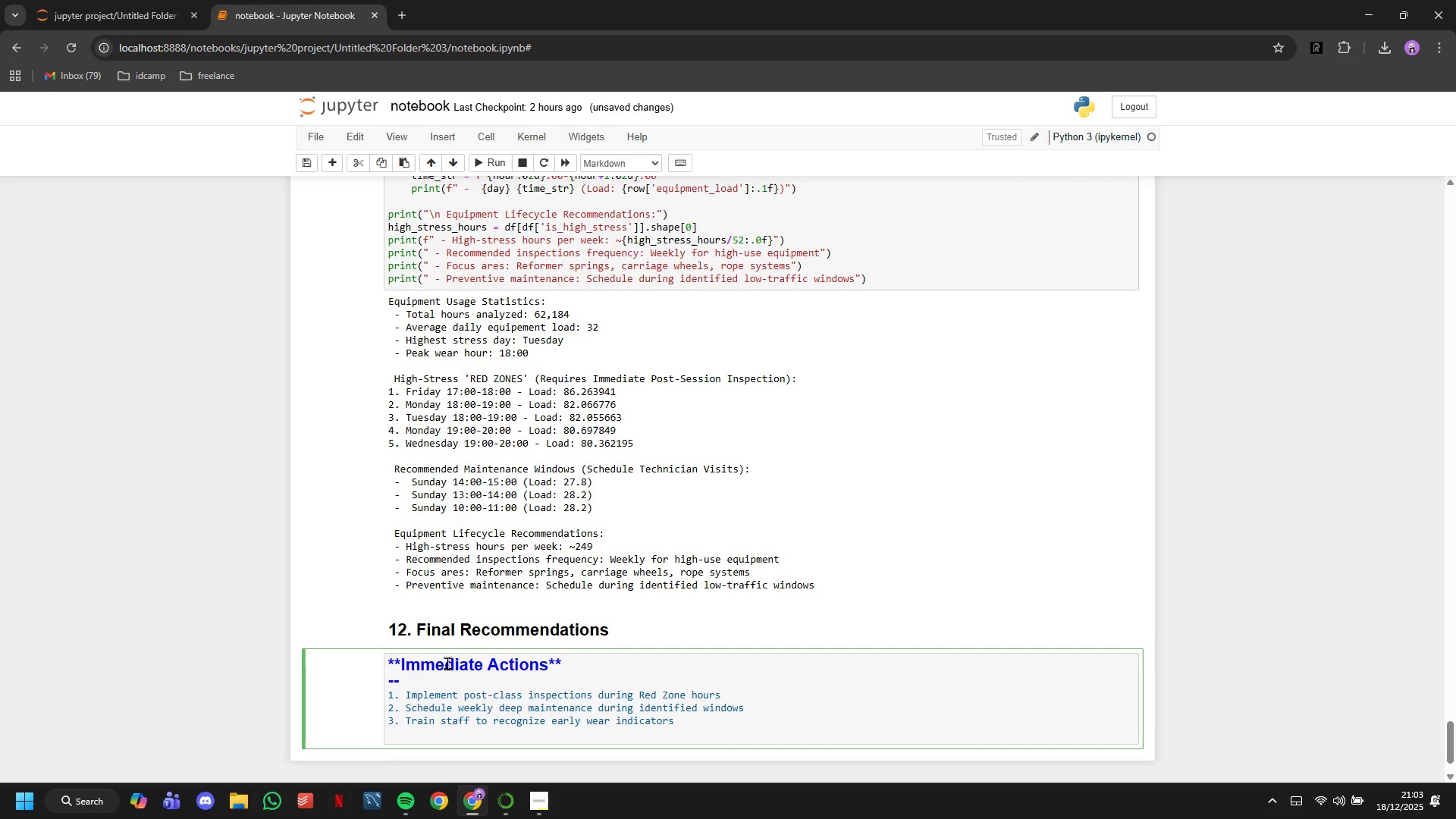 
key(Enter)
 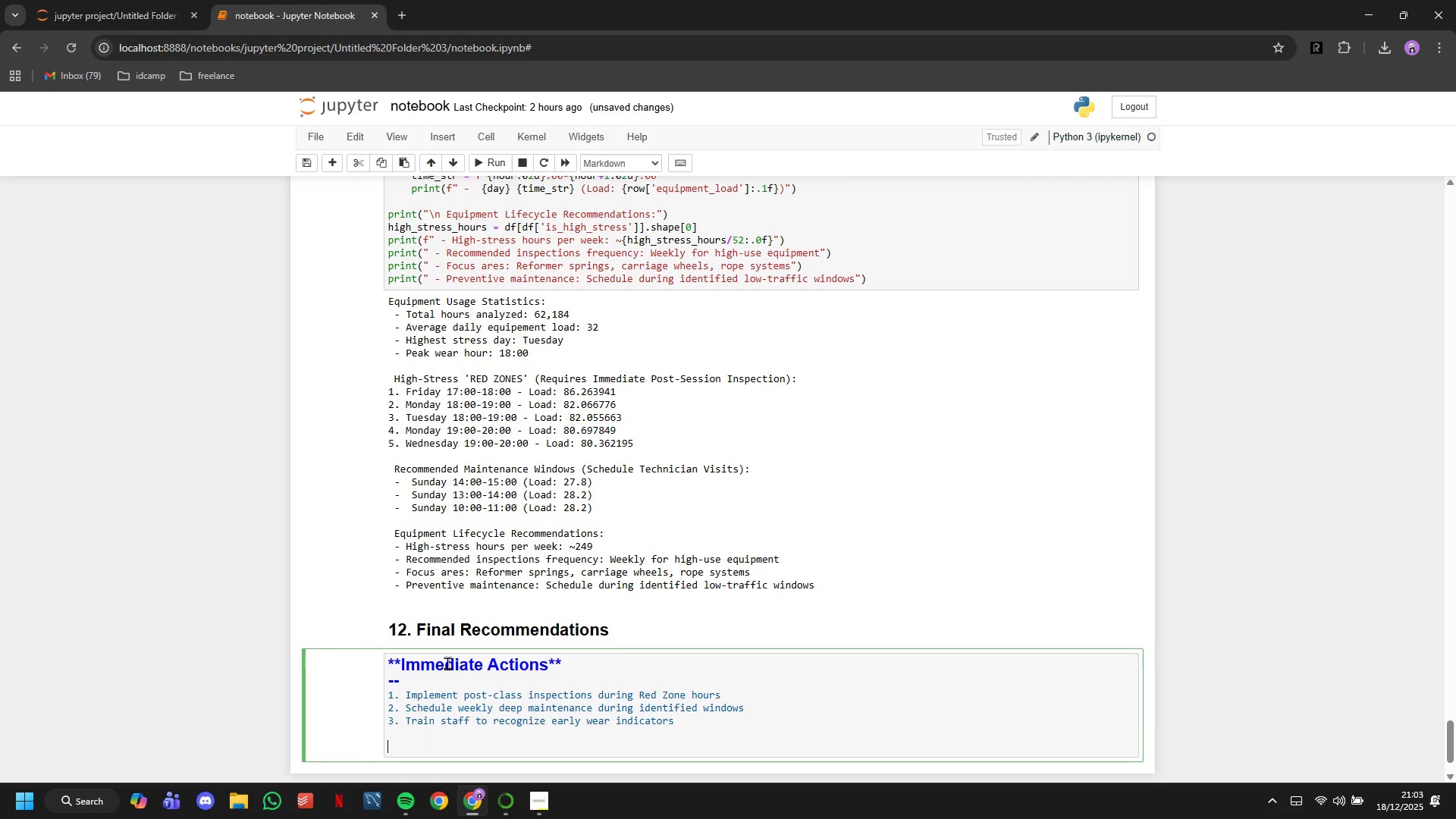 
type(**Scheduling Optimaz)
key(Backspace)
key(Backspace)
type(izations**:)
 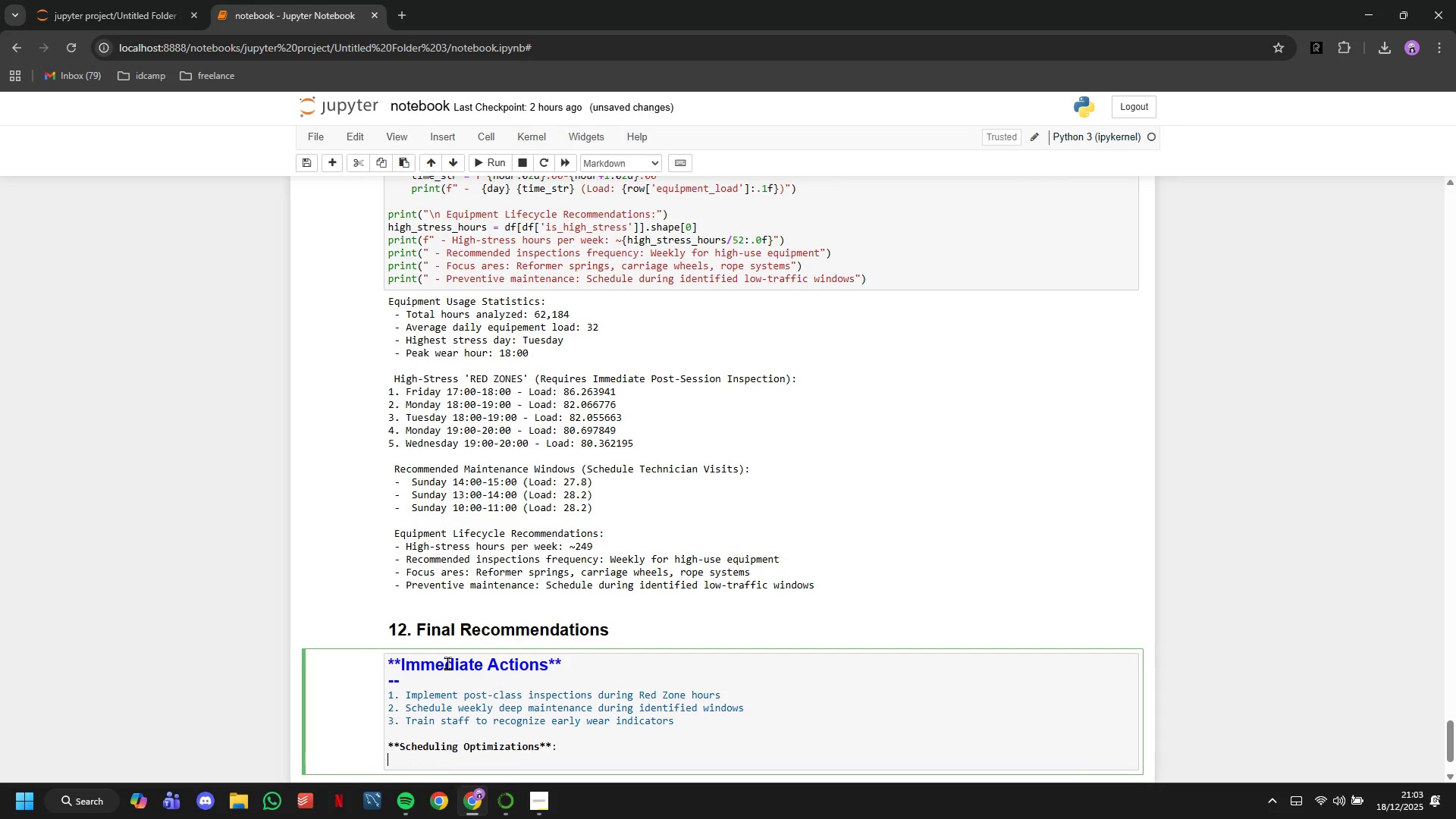 
 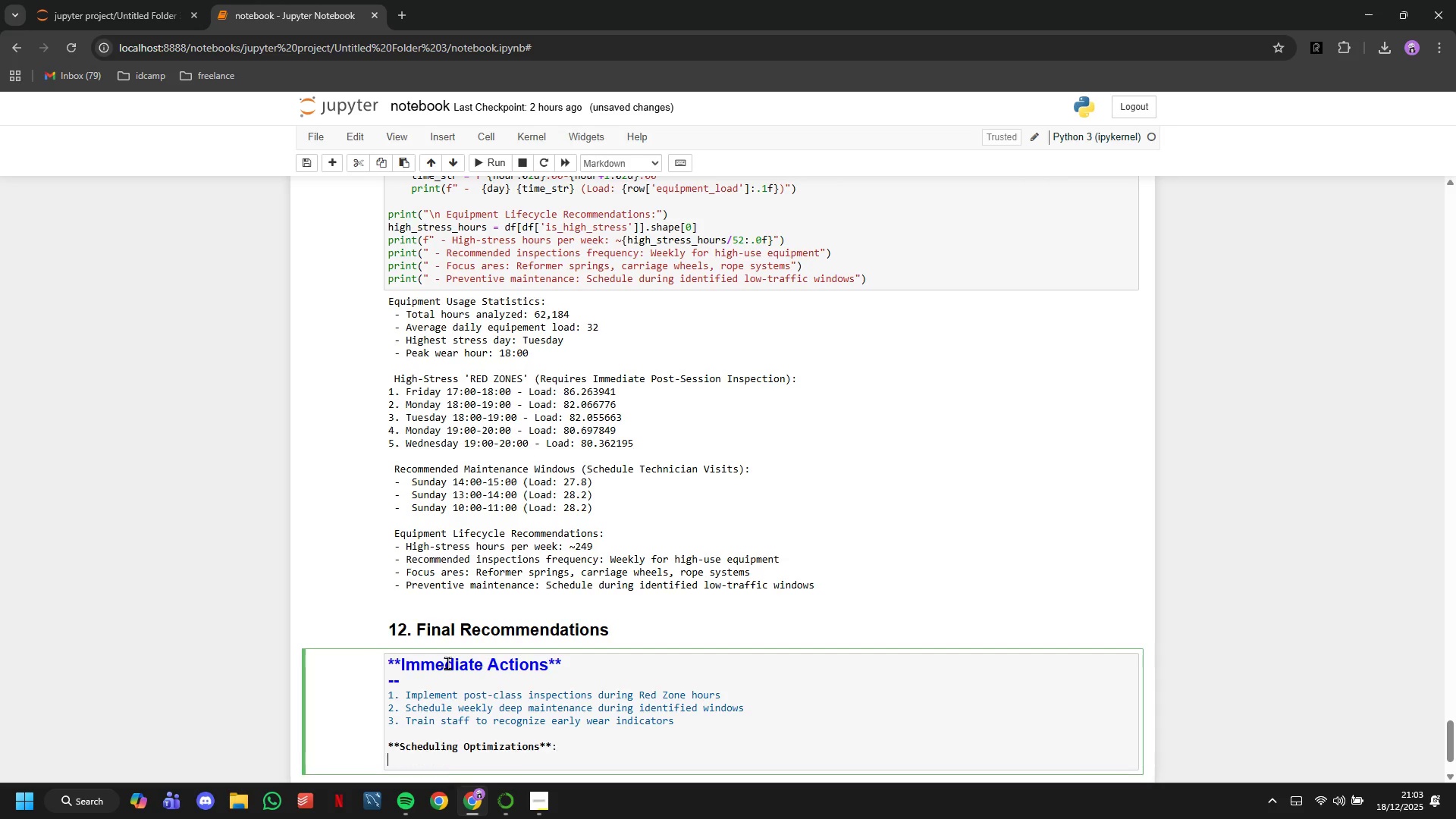 
key(Enter)
 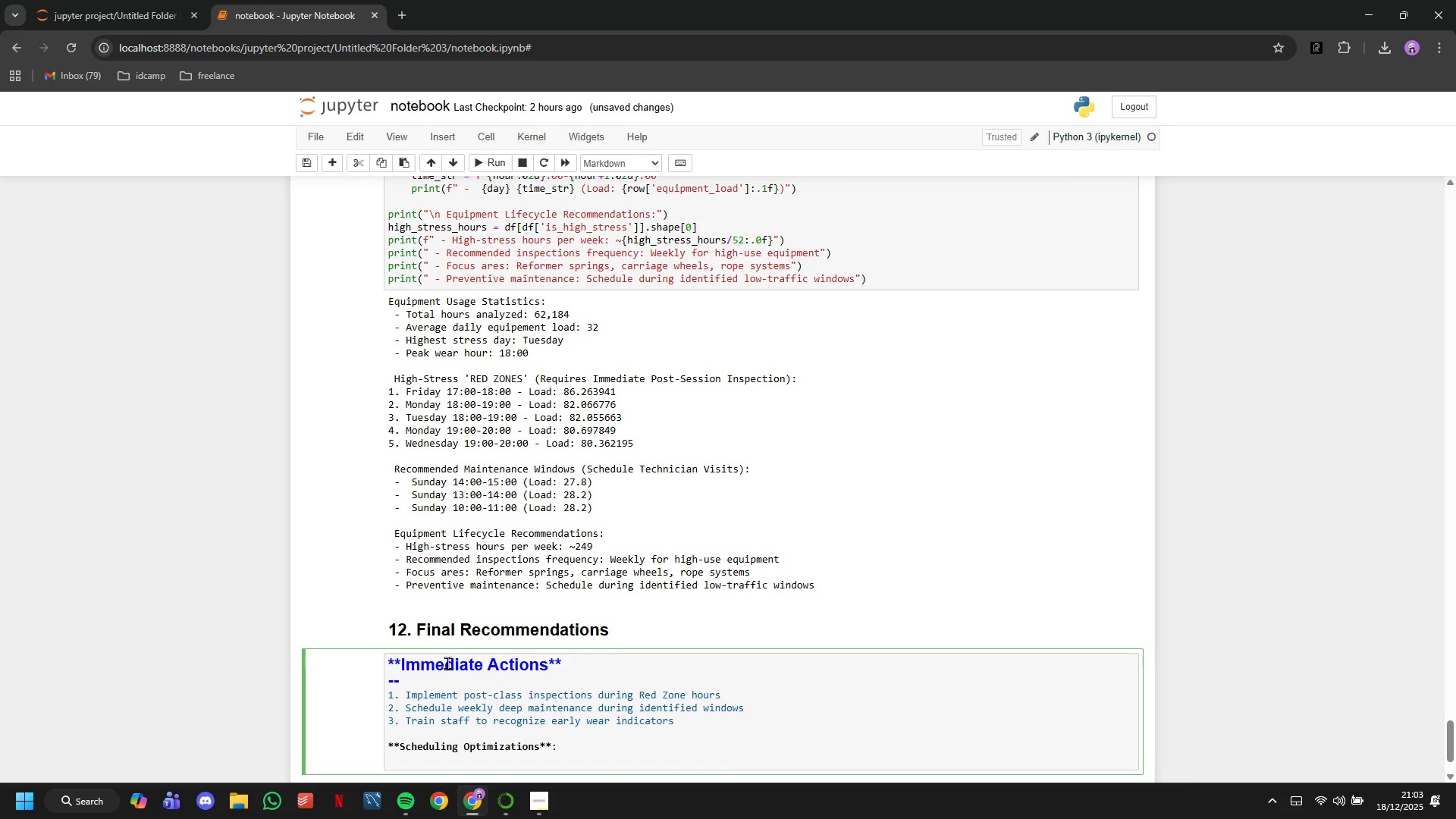 
key(Minus)
 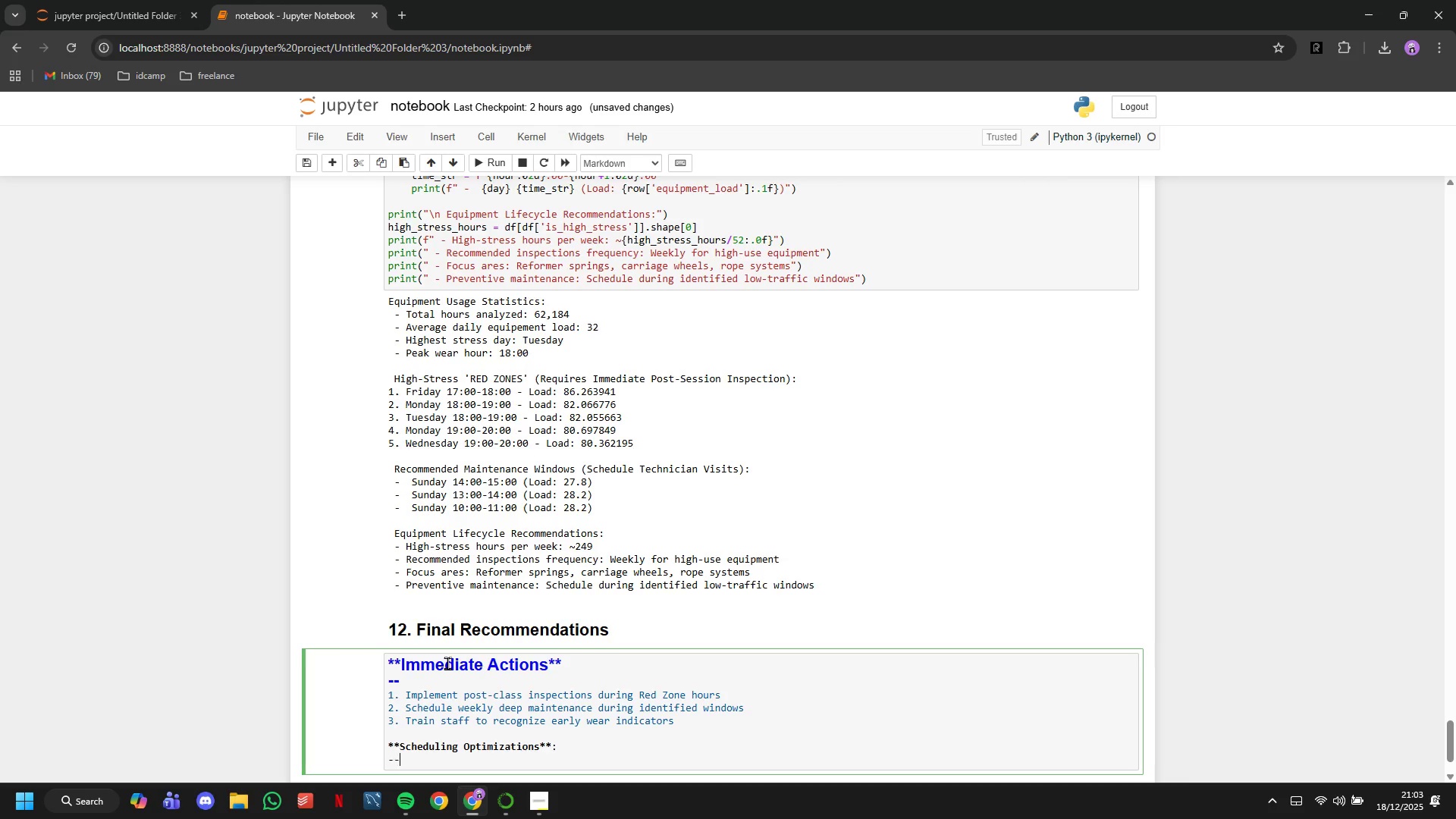 
key(Minus)
 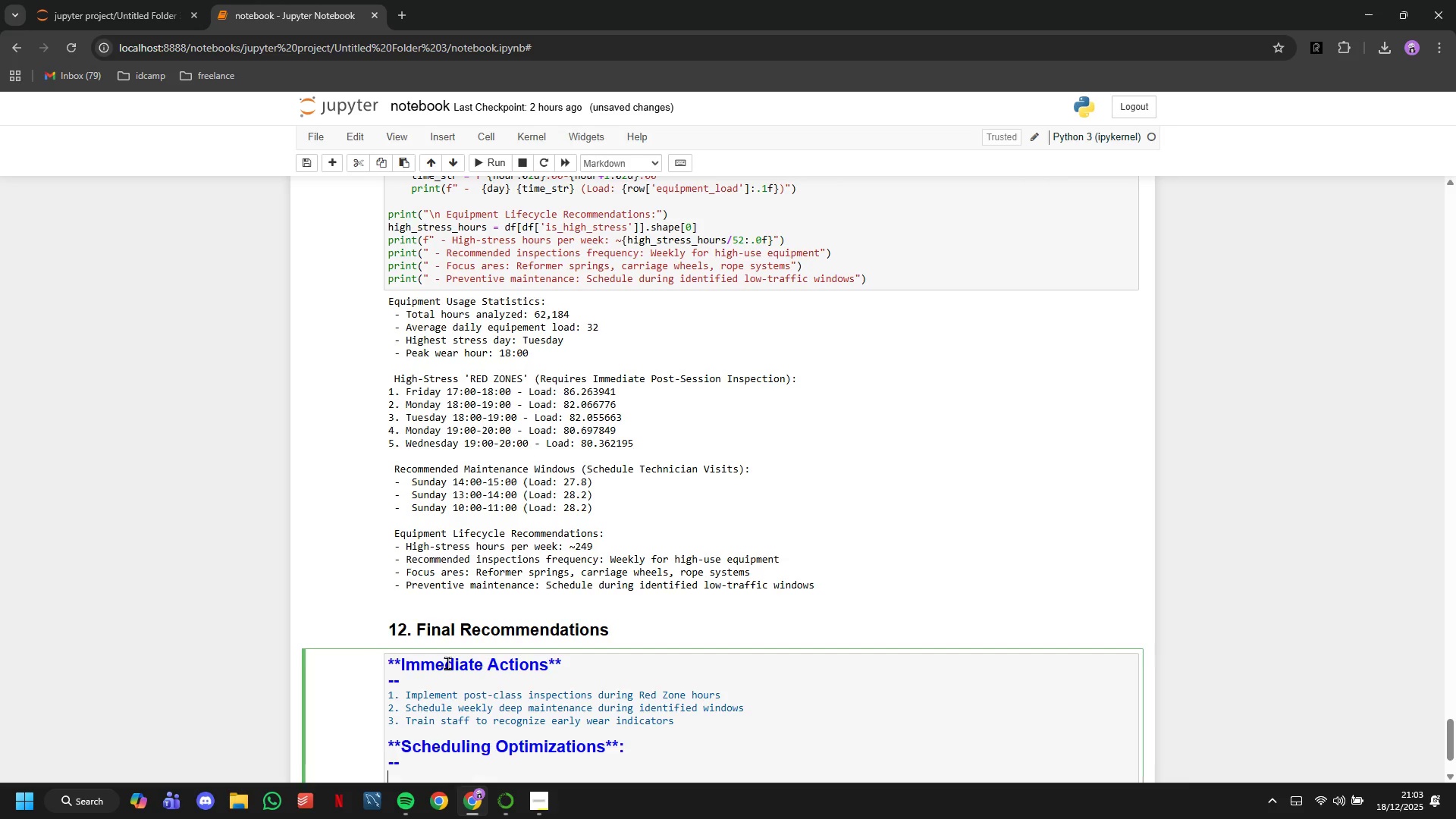 
key(Enter)
 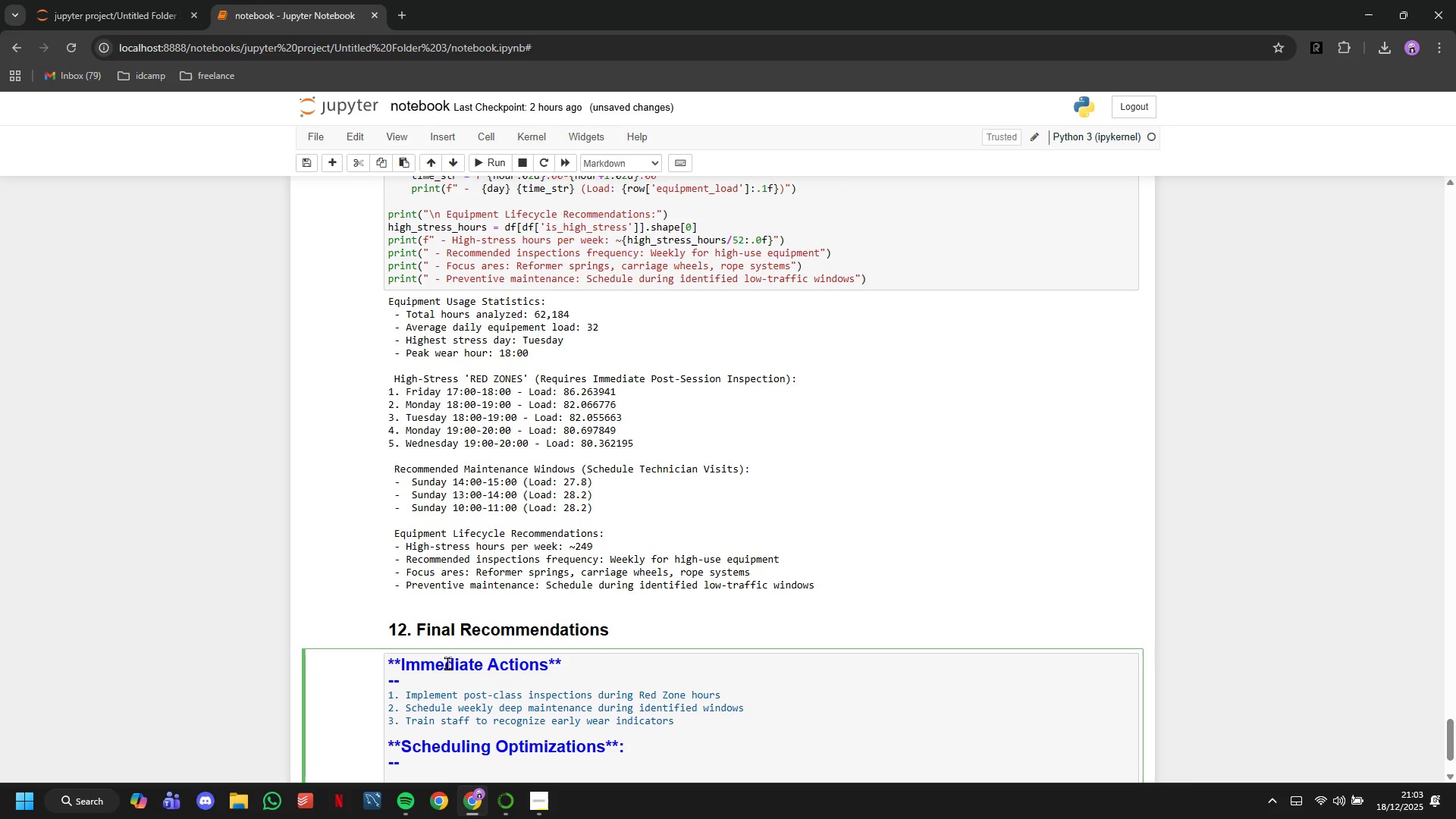 
type(1. Book technician visits dir)
key(Backspace)
key(Backspace)
type(uring low-traffic windows)
 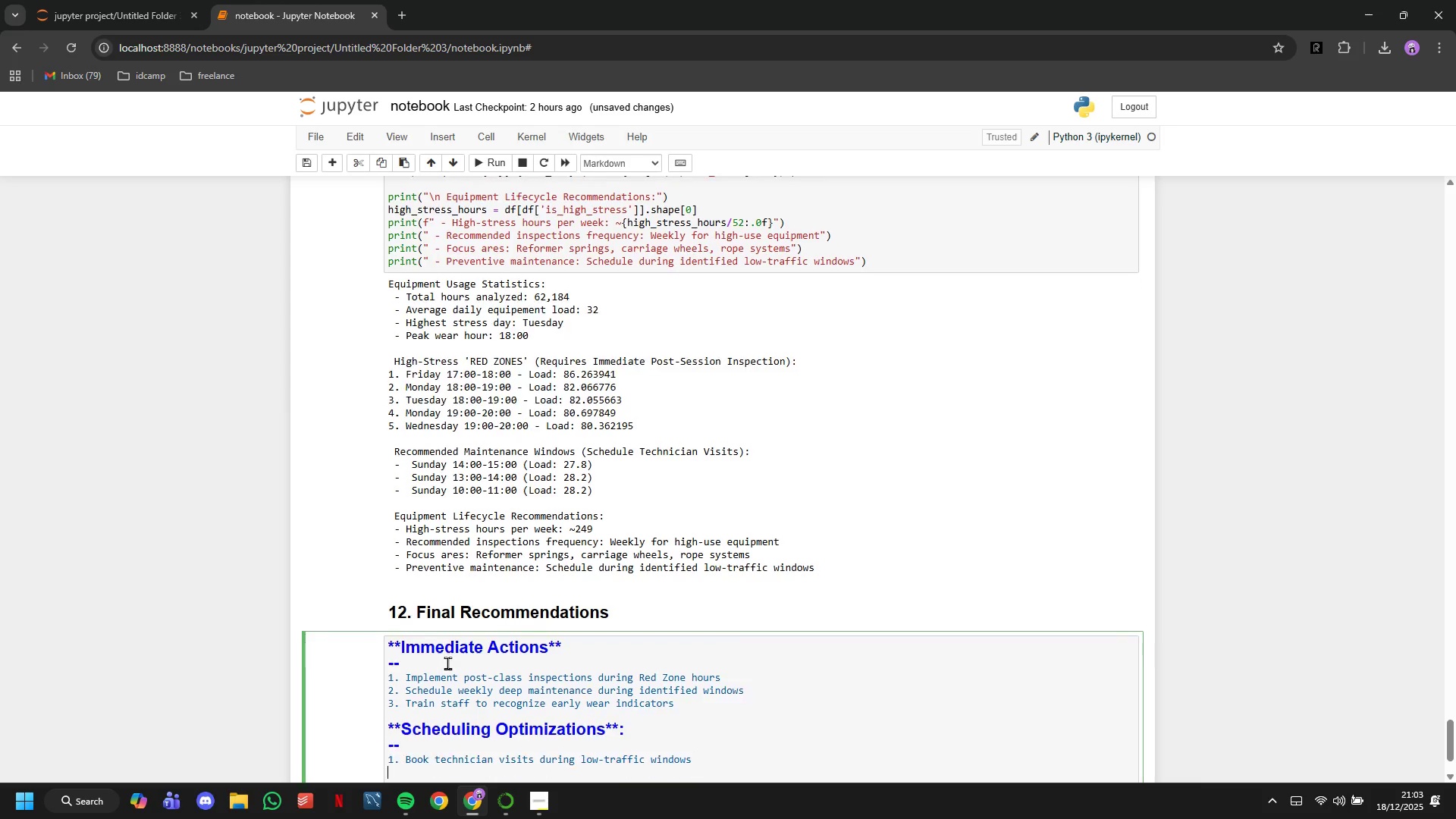 
key(Enter)
 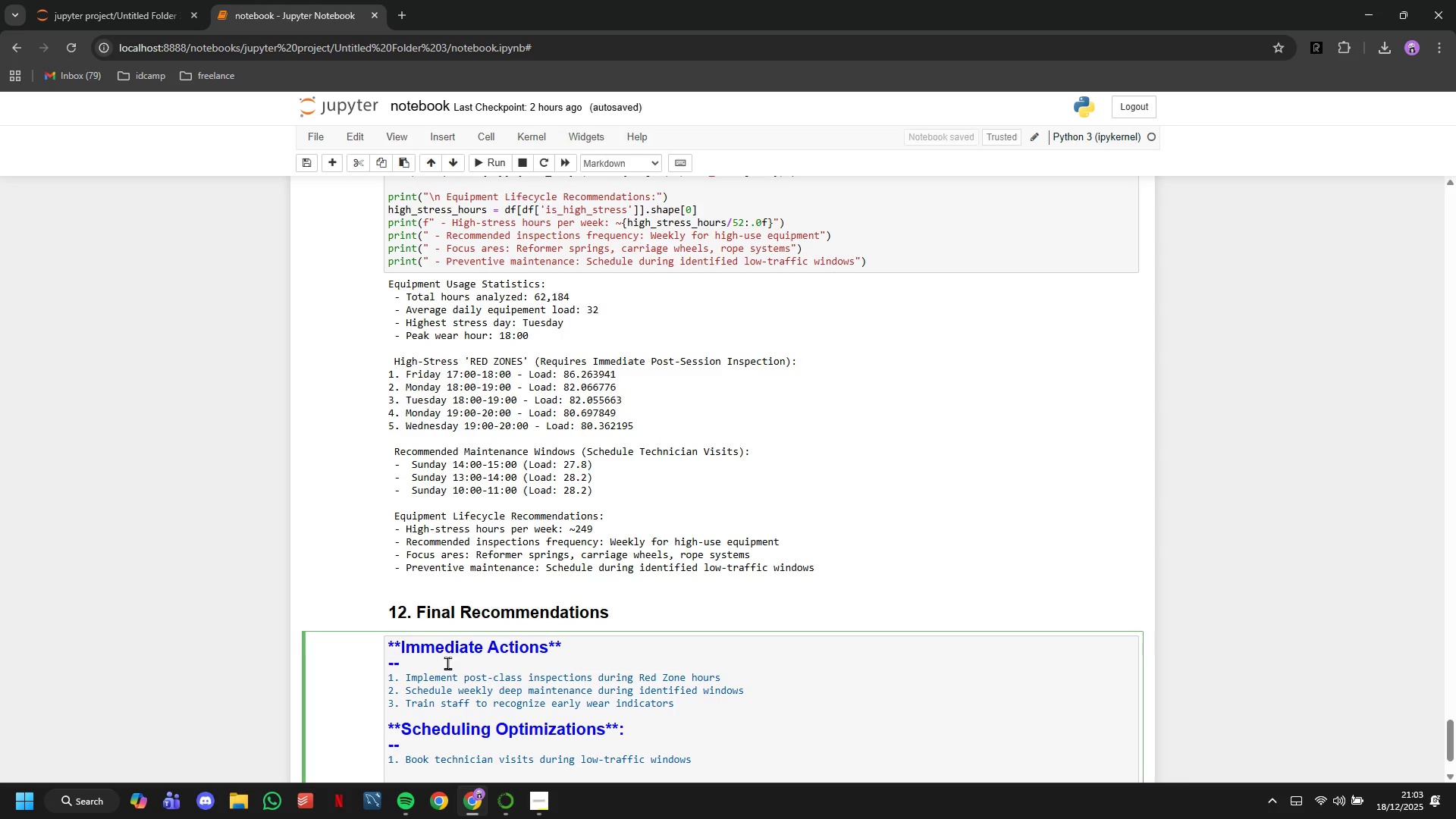 
key(2)
 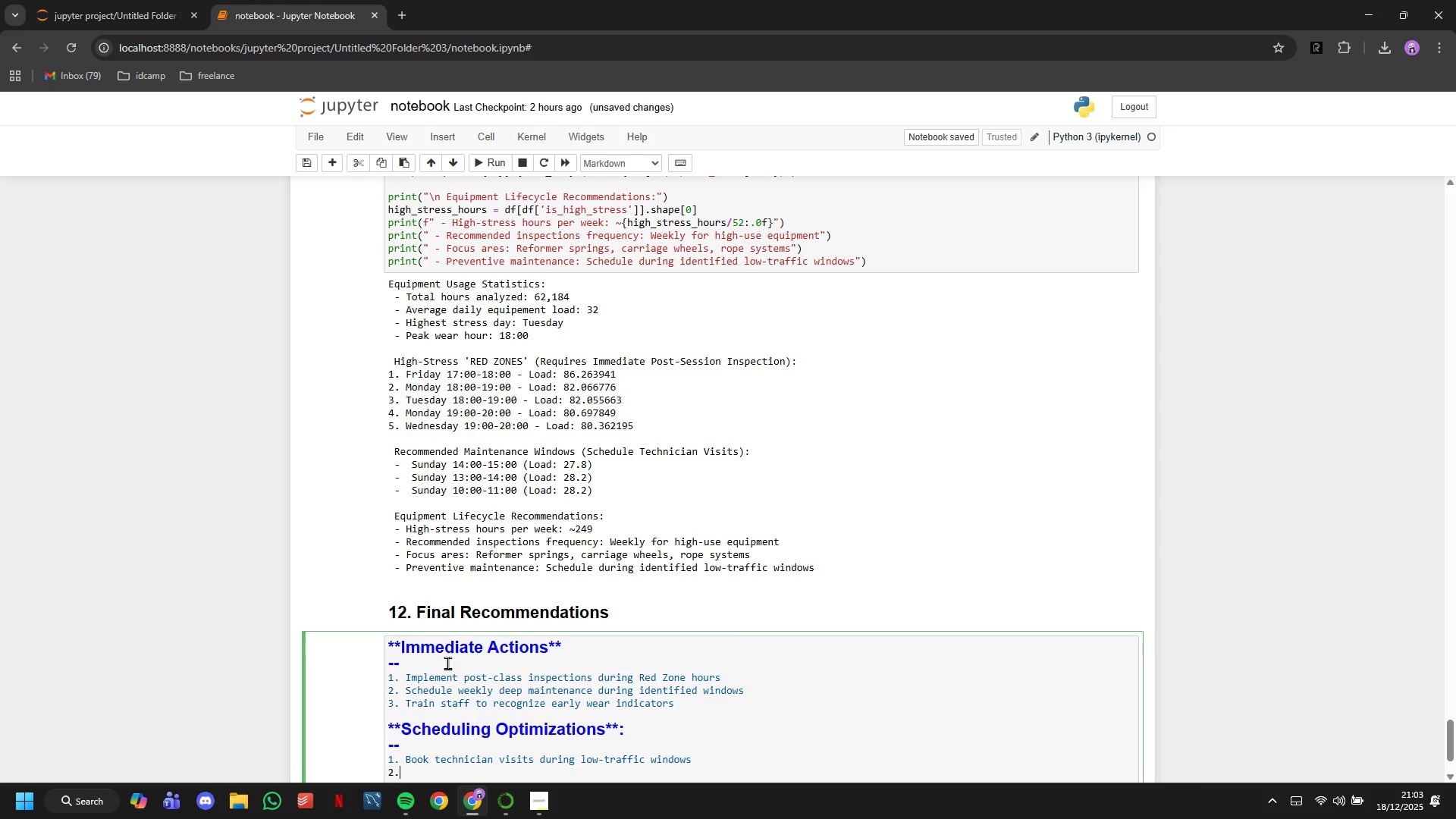 
key(Period)
 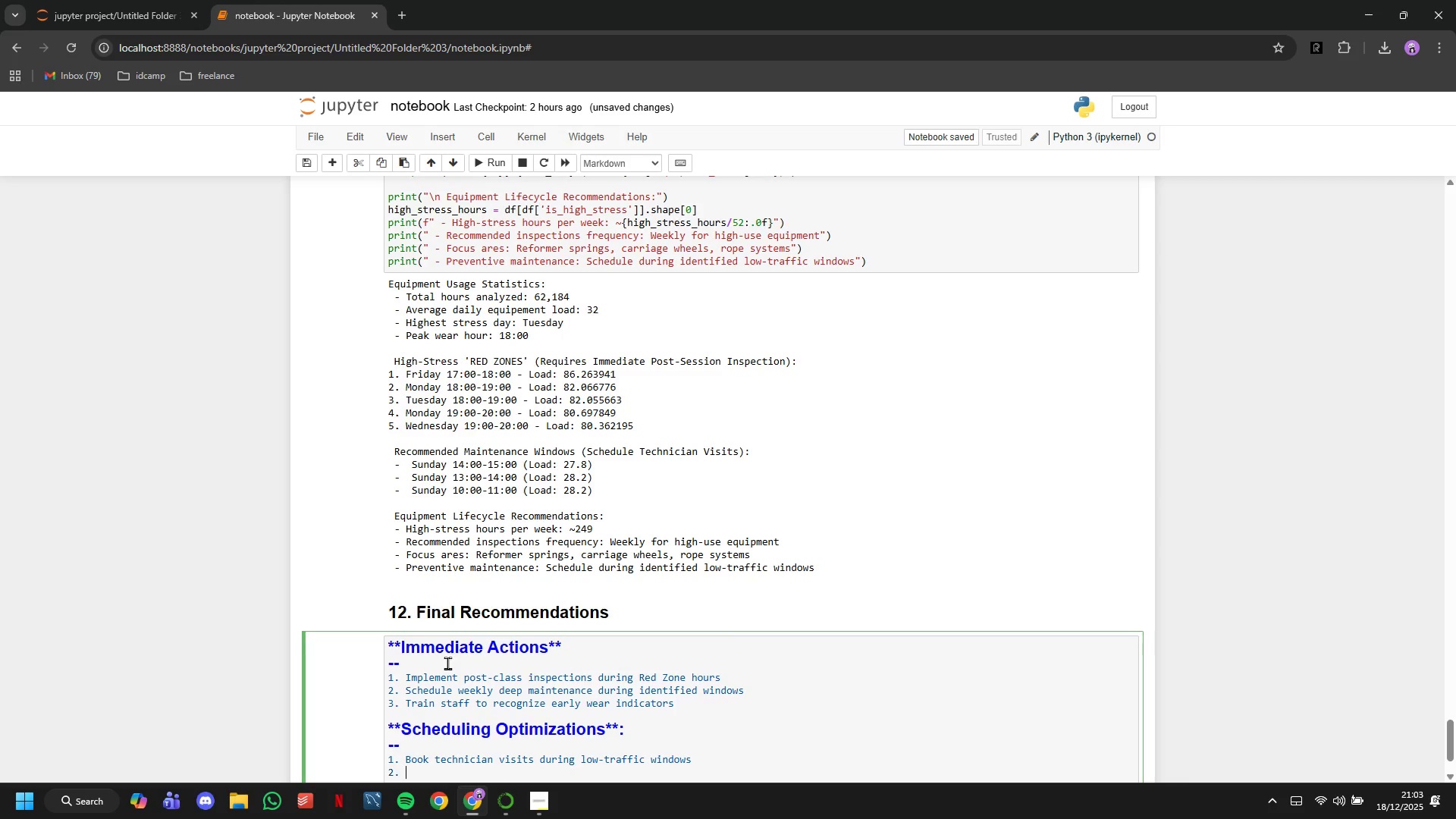 
key(Space)
 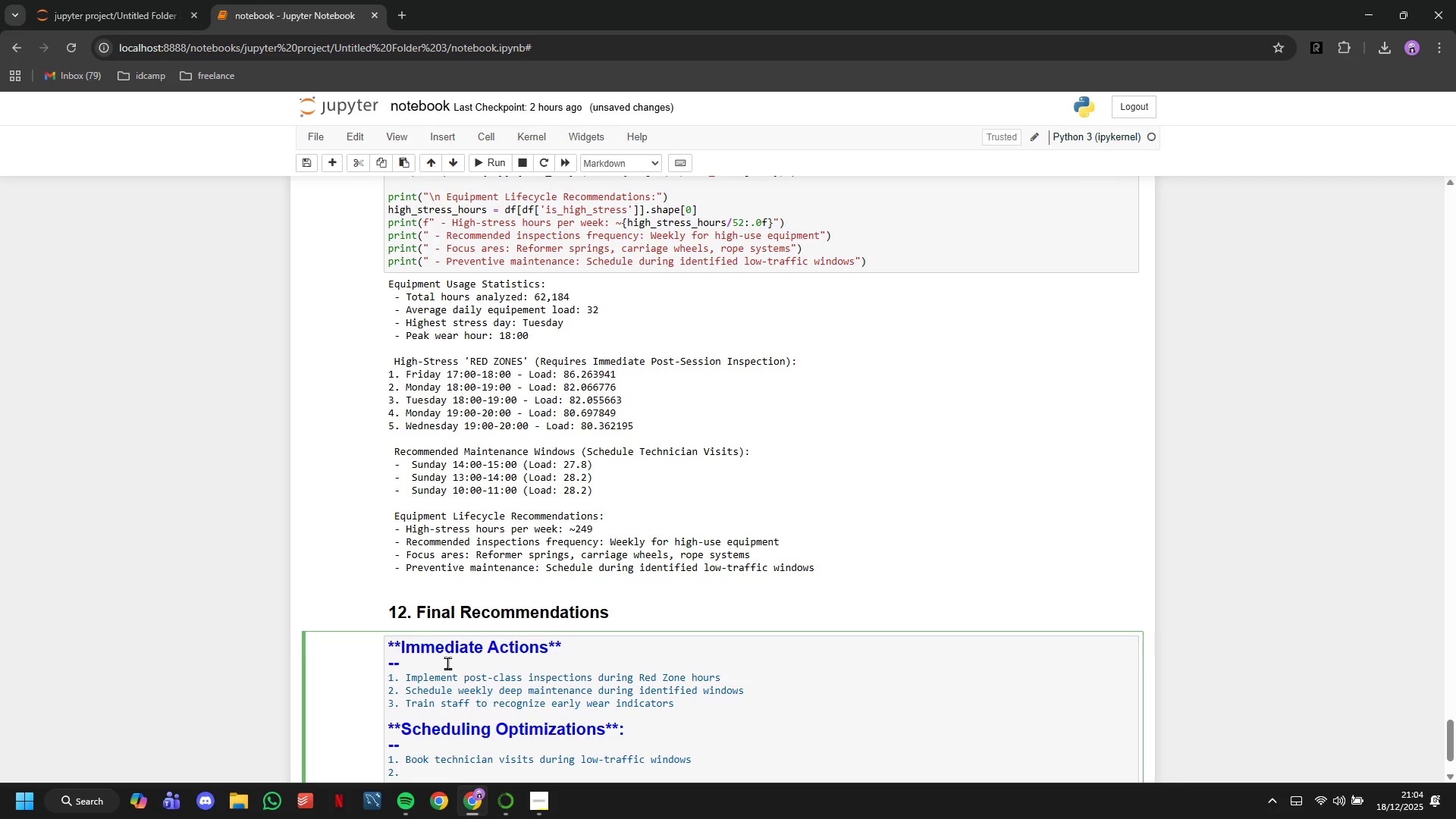 
type(Rotate equipment usage across multiple reformers when pss)
key(Backspace)
type(o)
key(Backspace)
key(Backspace)
type(ossible)
 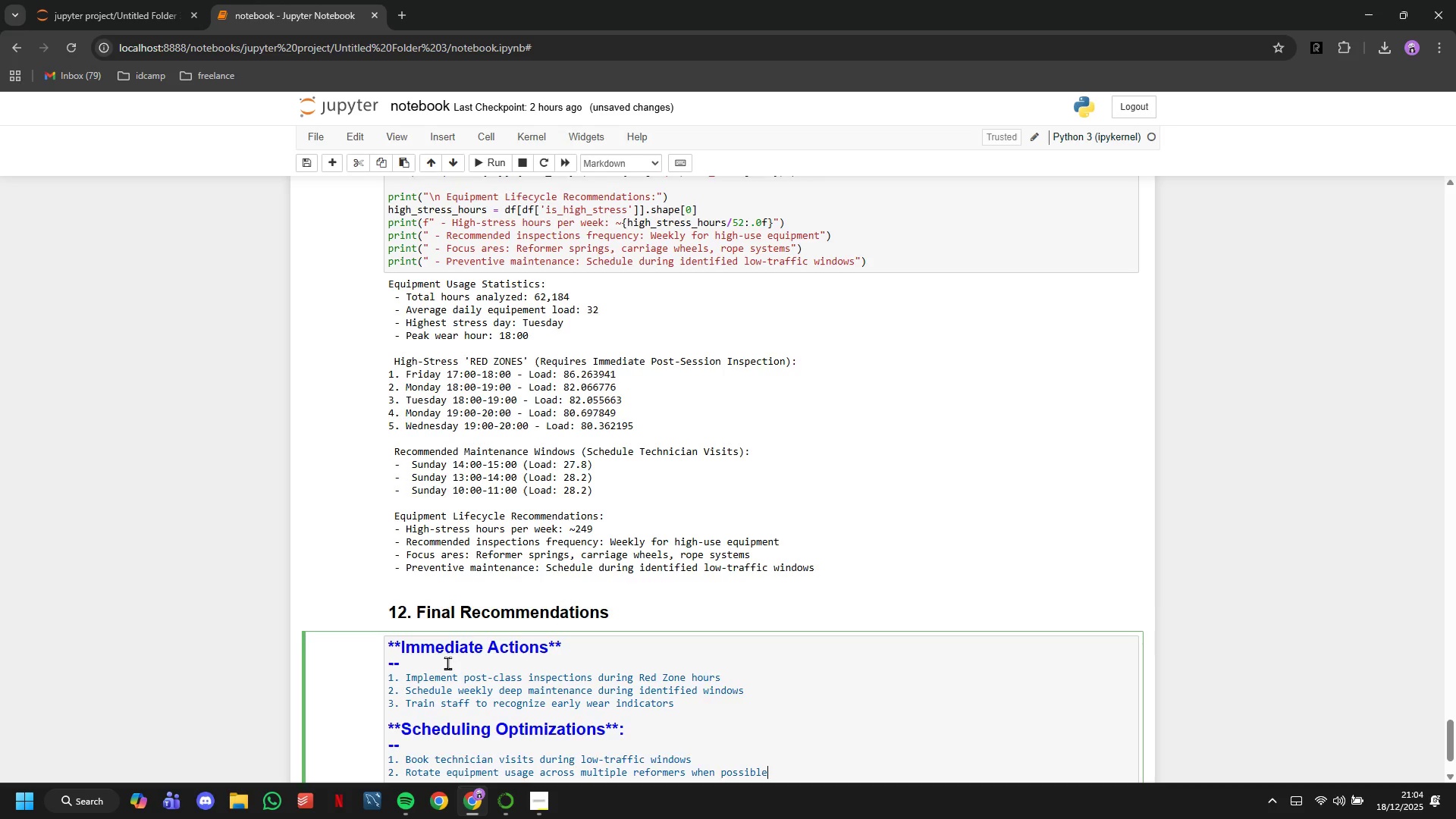 
key(Enter)
 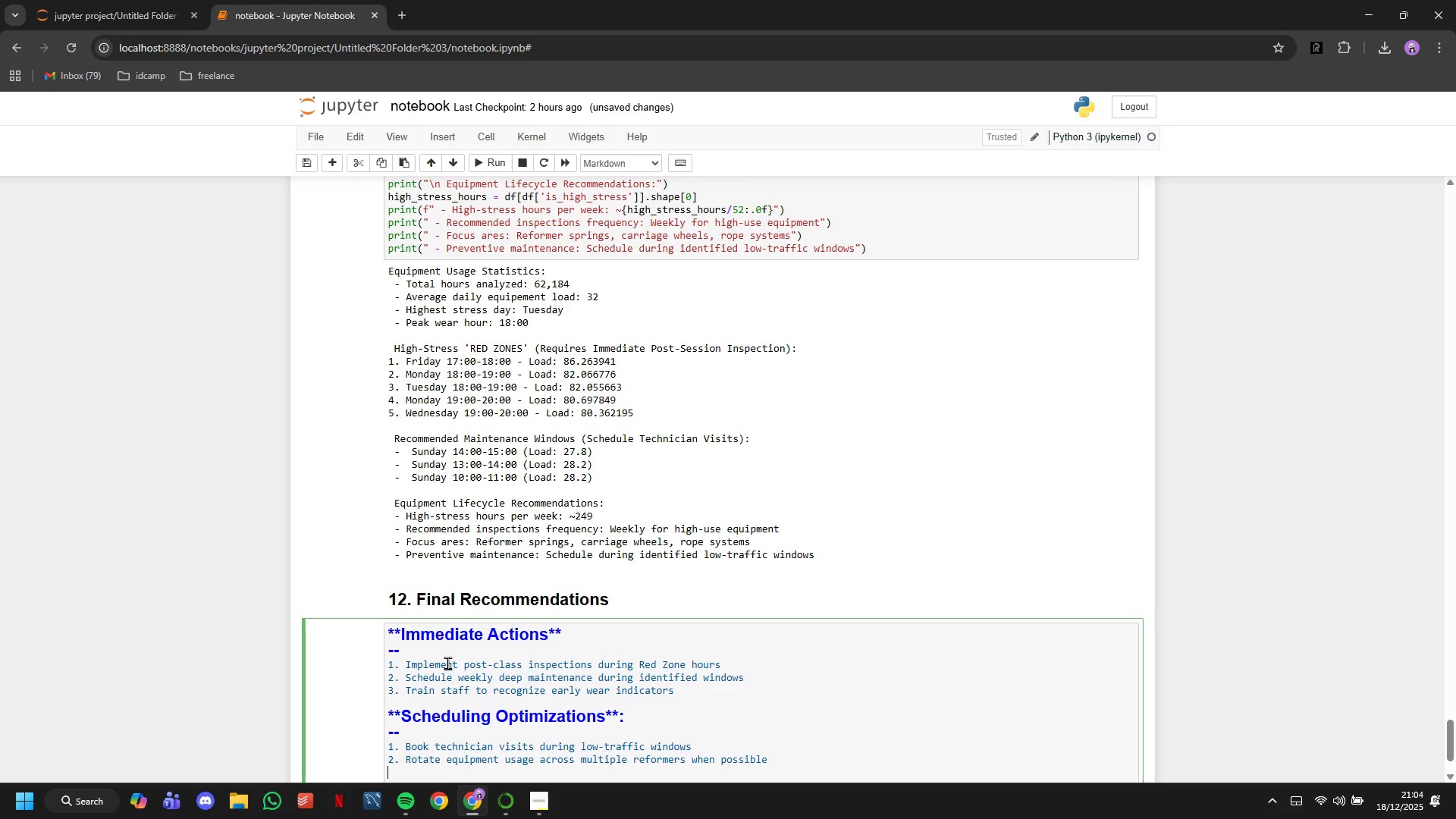 
type(3. Consider class six)
key(Backspace)
type(ze limits during peak hours)
 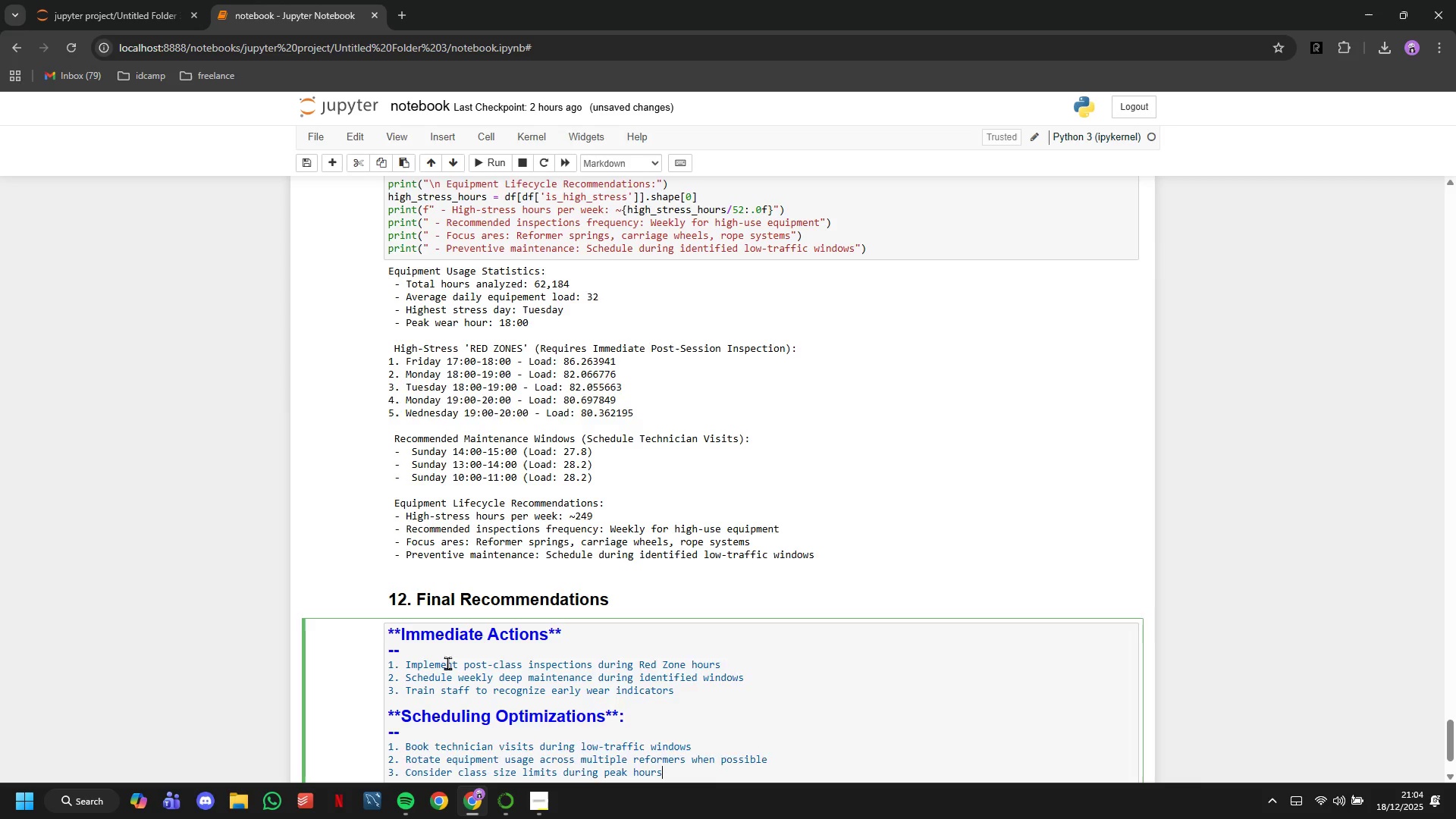 
key(Enter)
 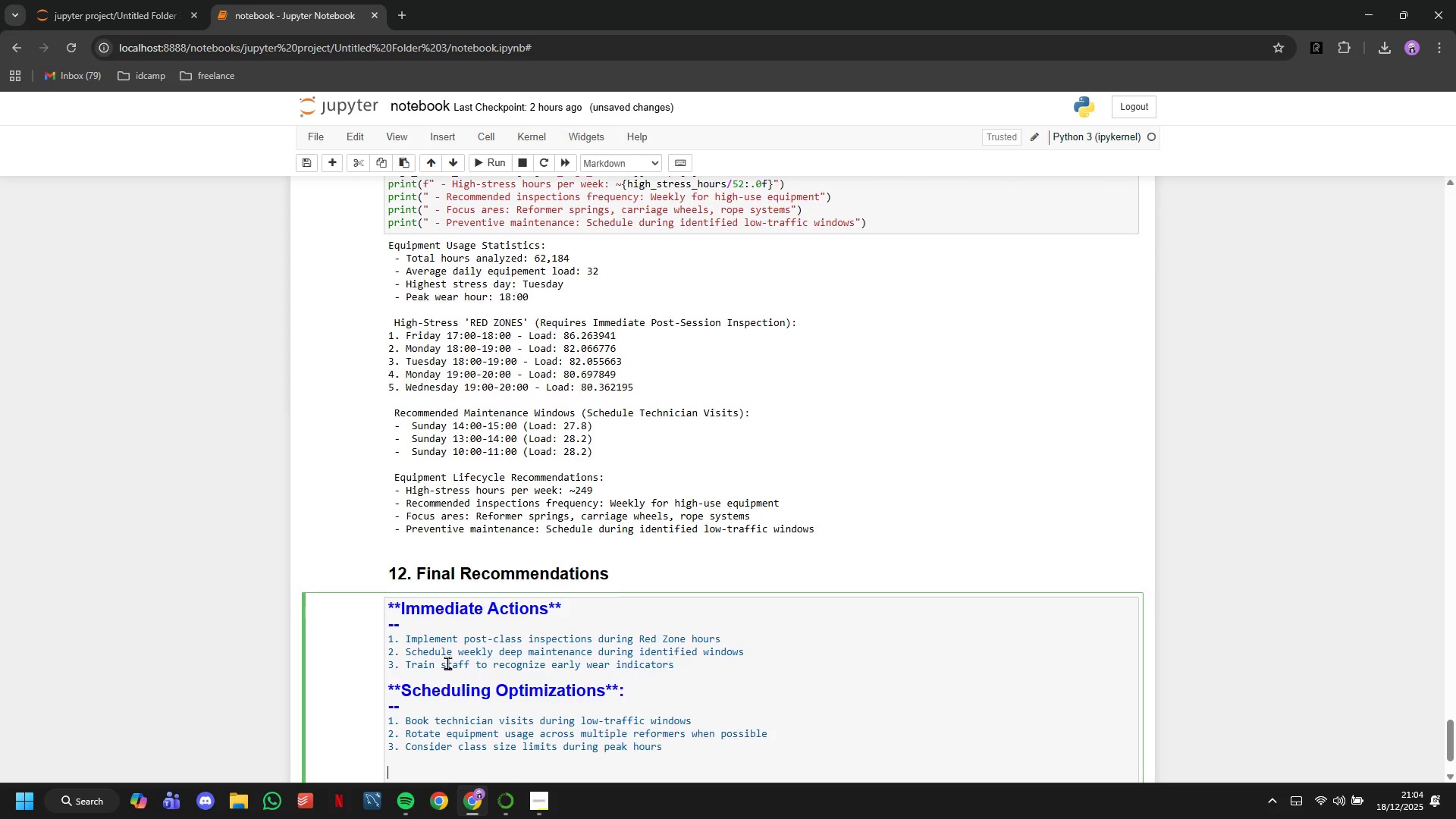 
key(Enter)
 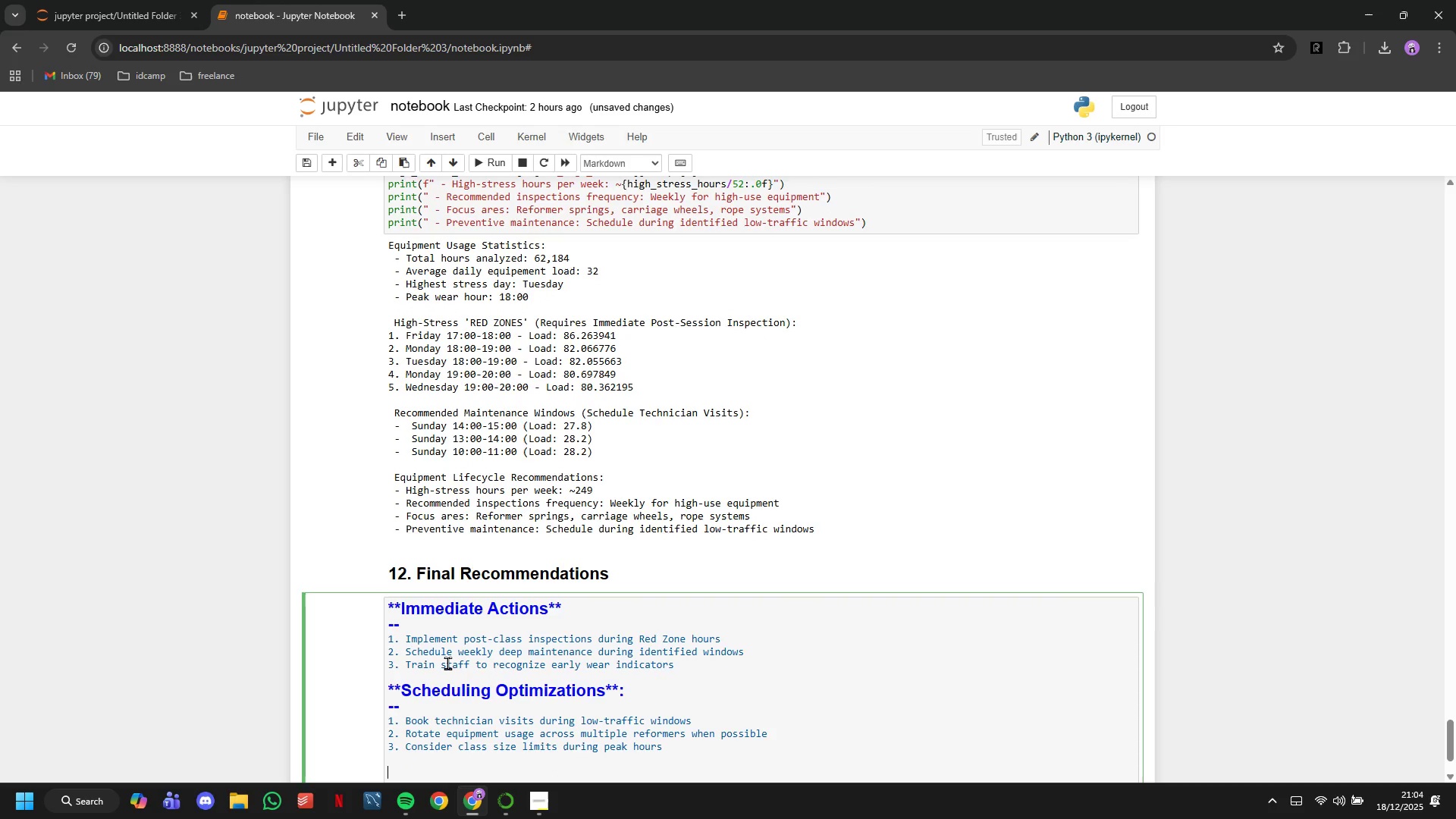 
hold_key(key=ShiftLeft, duration=1.52)
 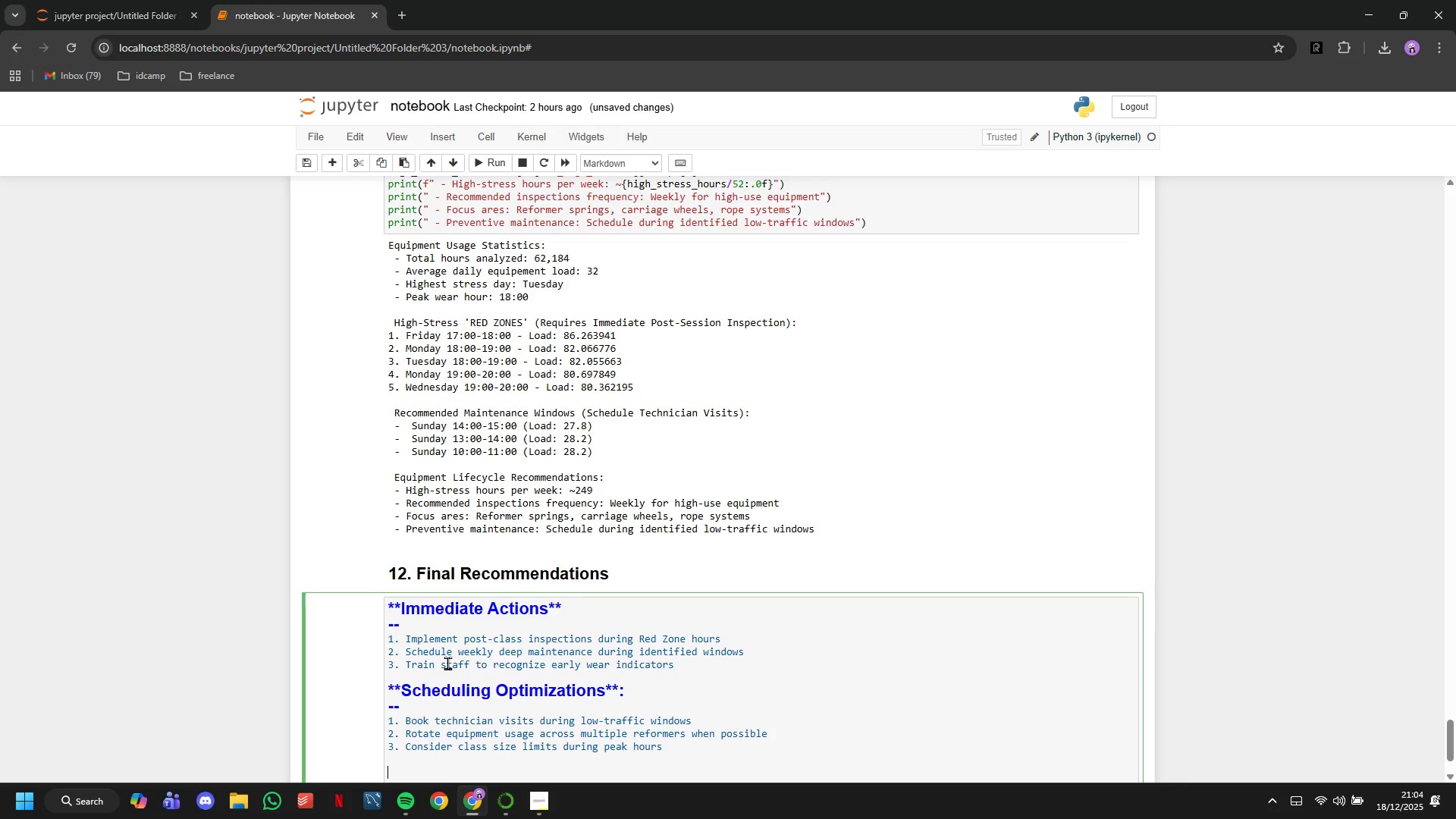 
type(**)
 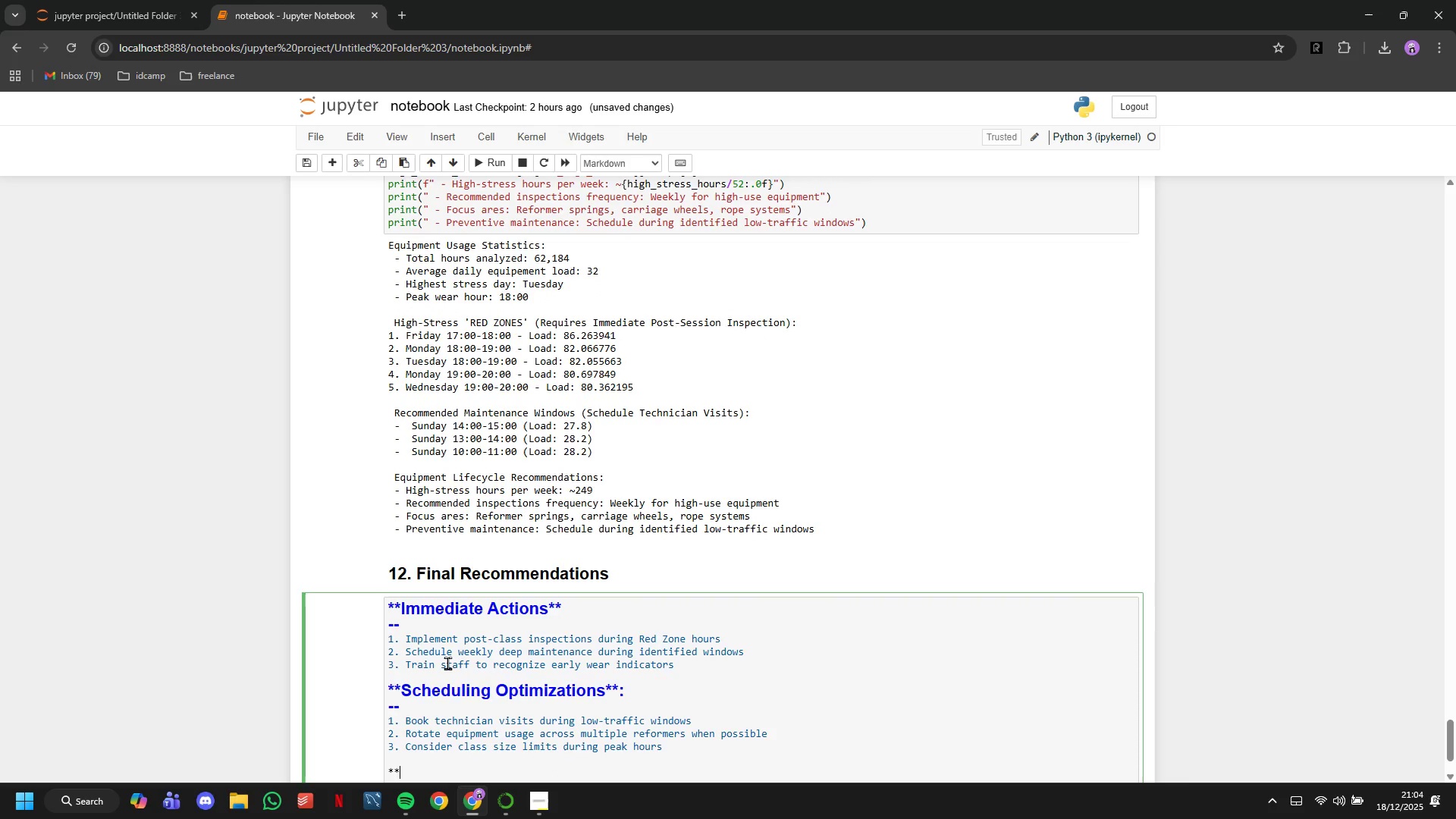 
wait(9.44)
 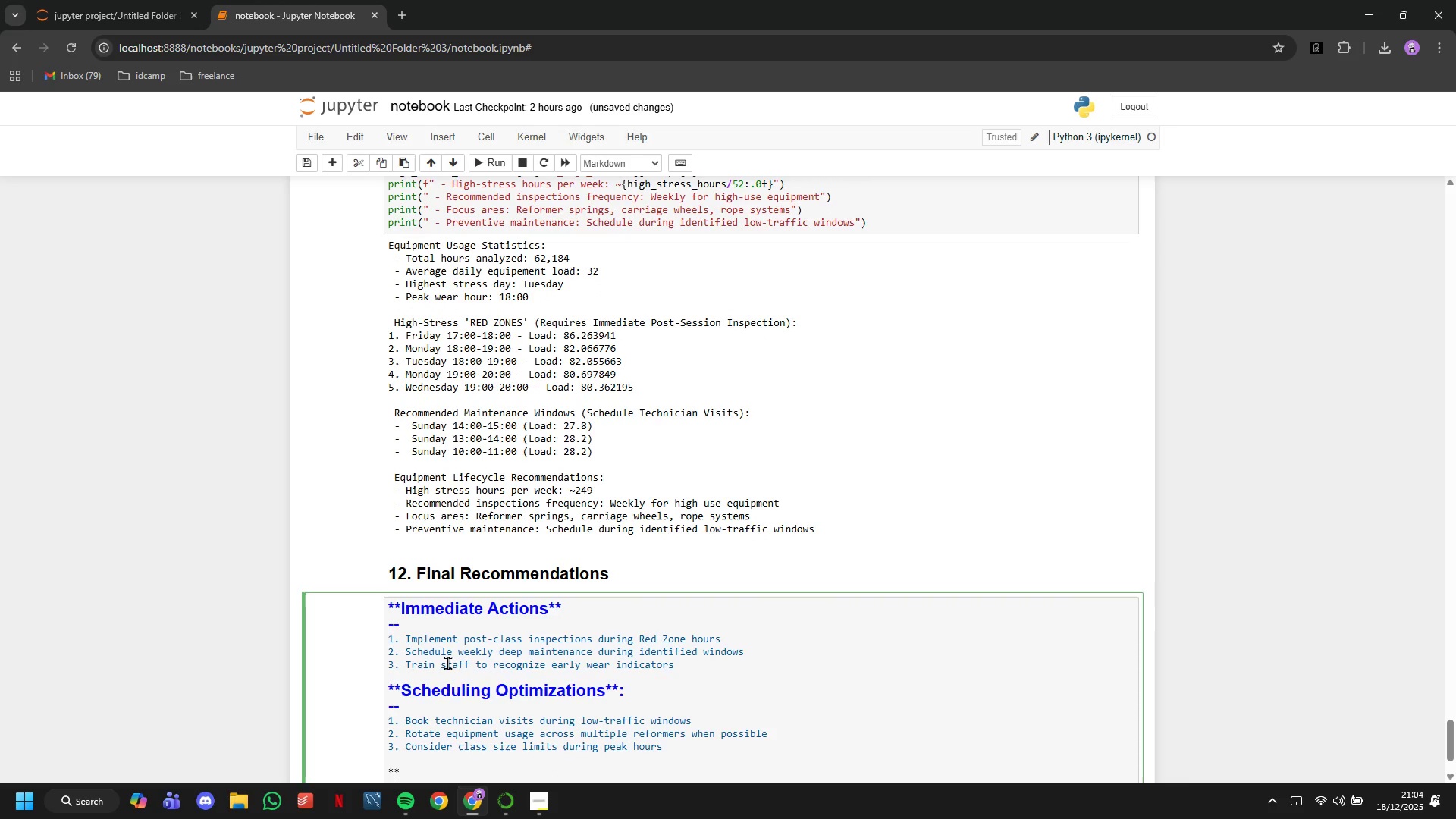 
type(Equipmeny)
key(Backspace)
type(t Lifecycle Management:**)
 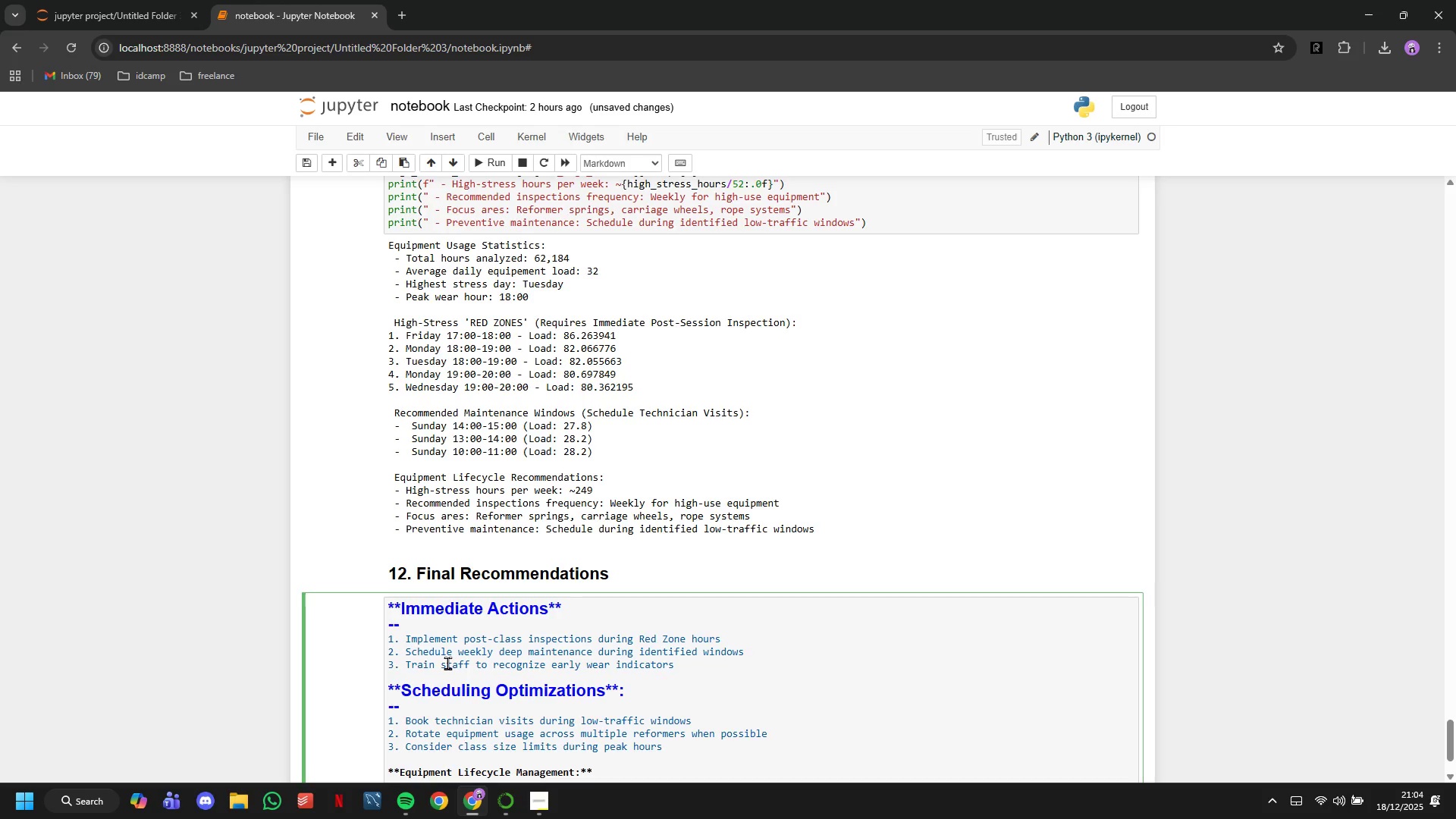 
key(Enter)
 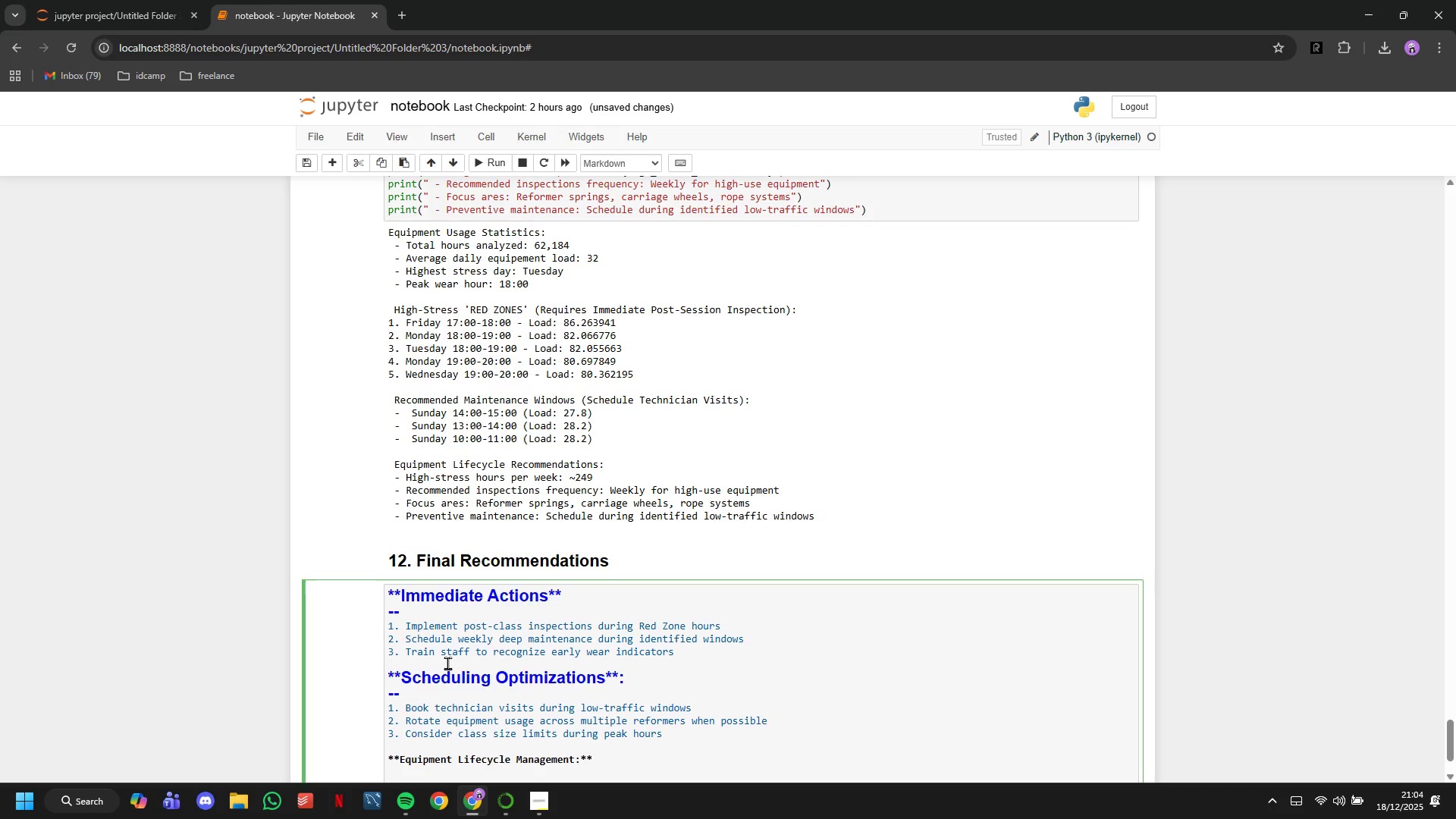 
key(Minus)
 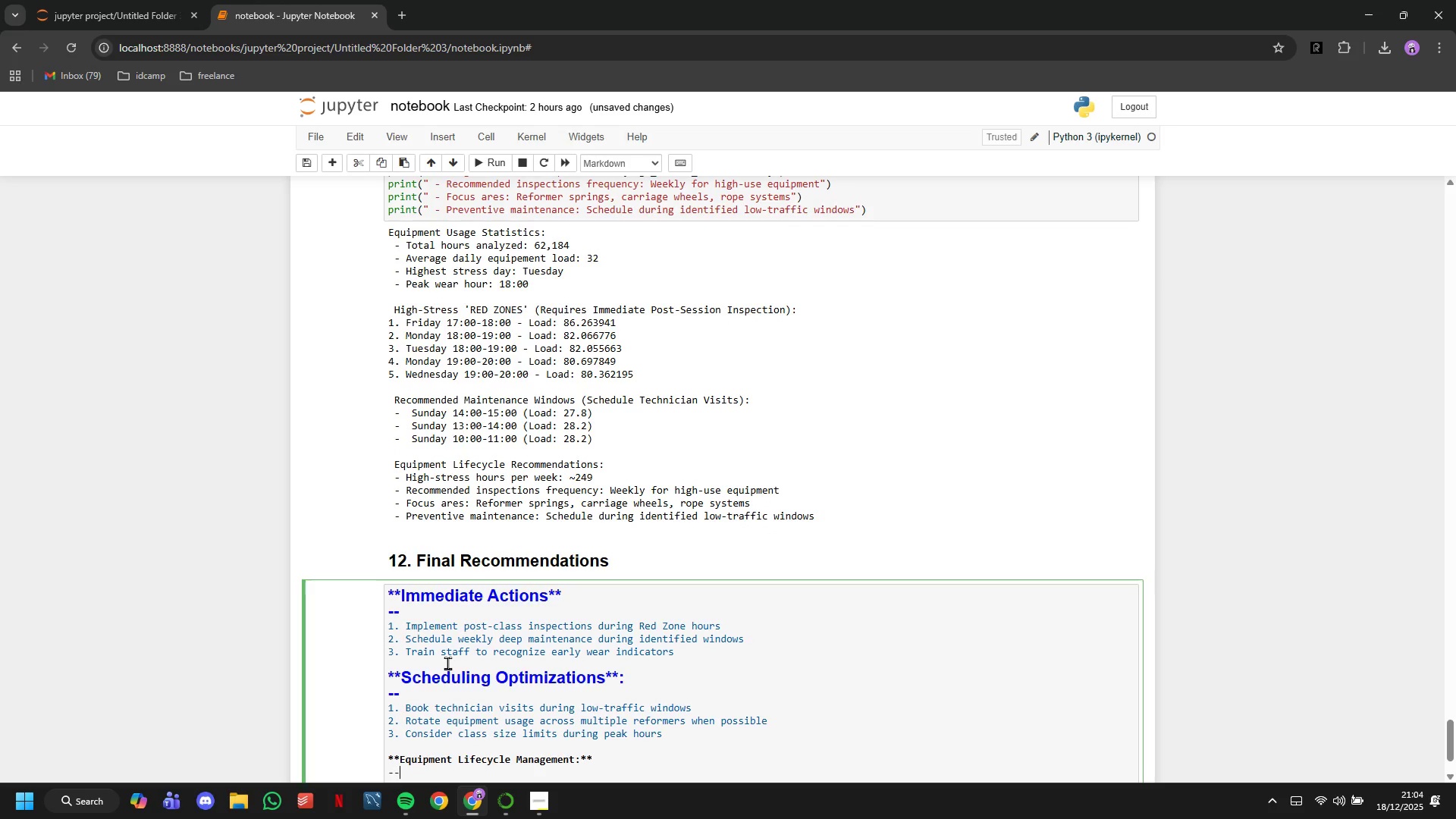 
key(Minus)
 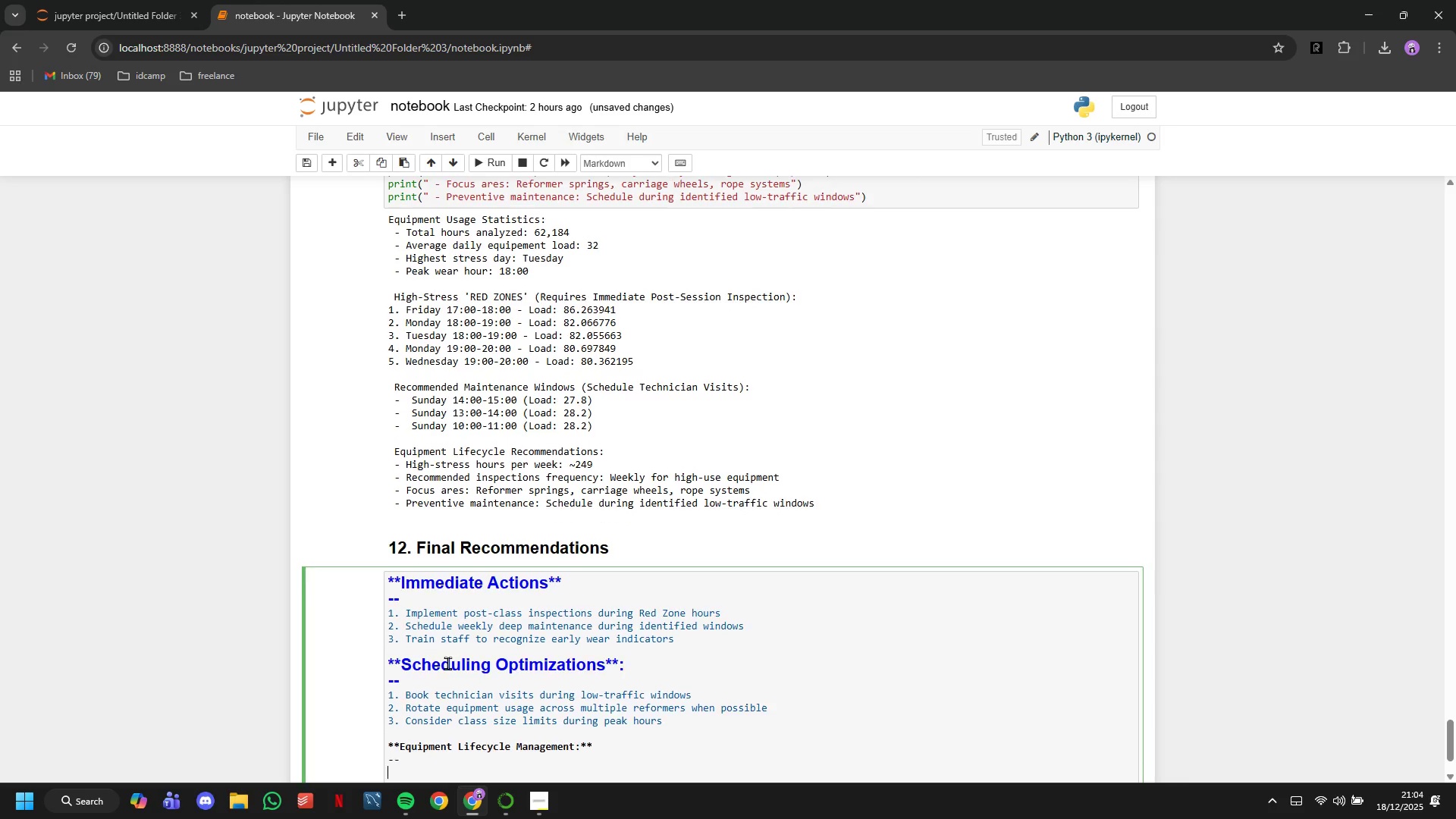 
key(Enter)
 